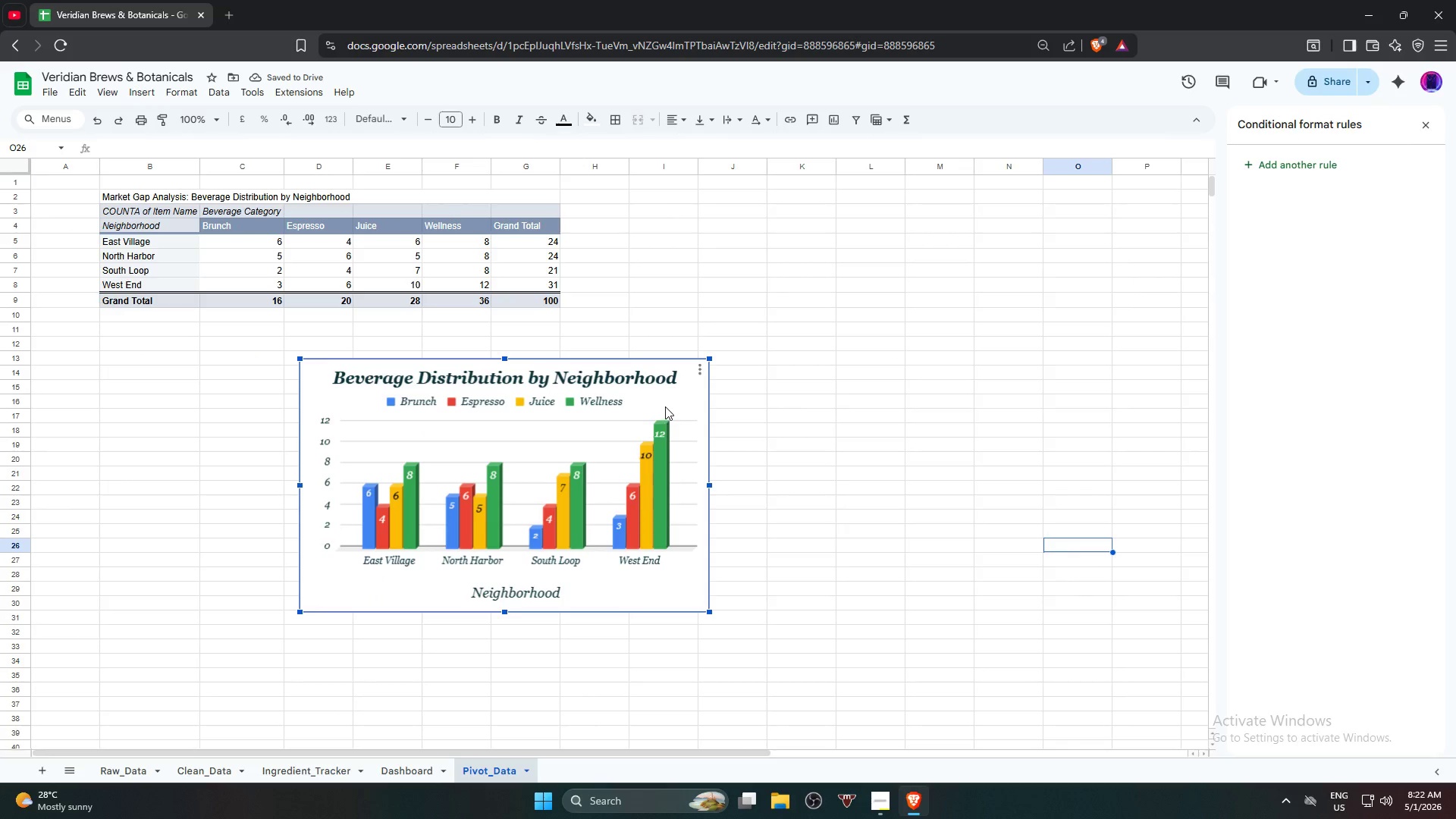 
key(Delete)
 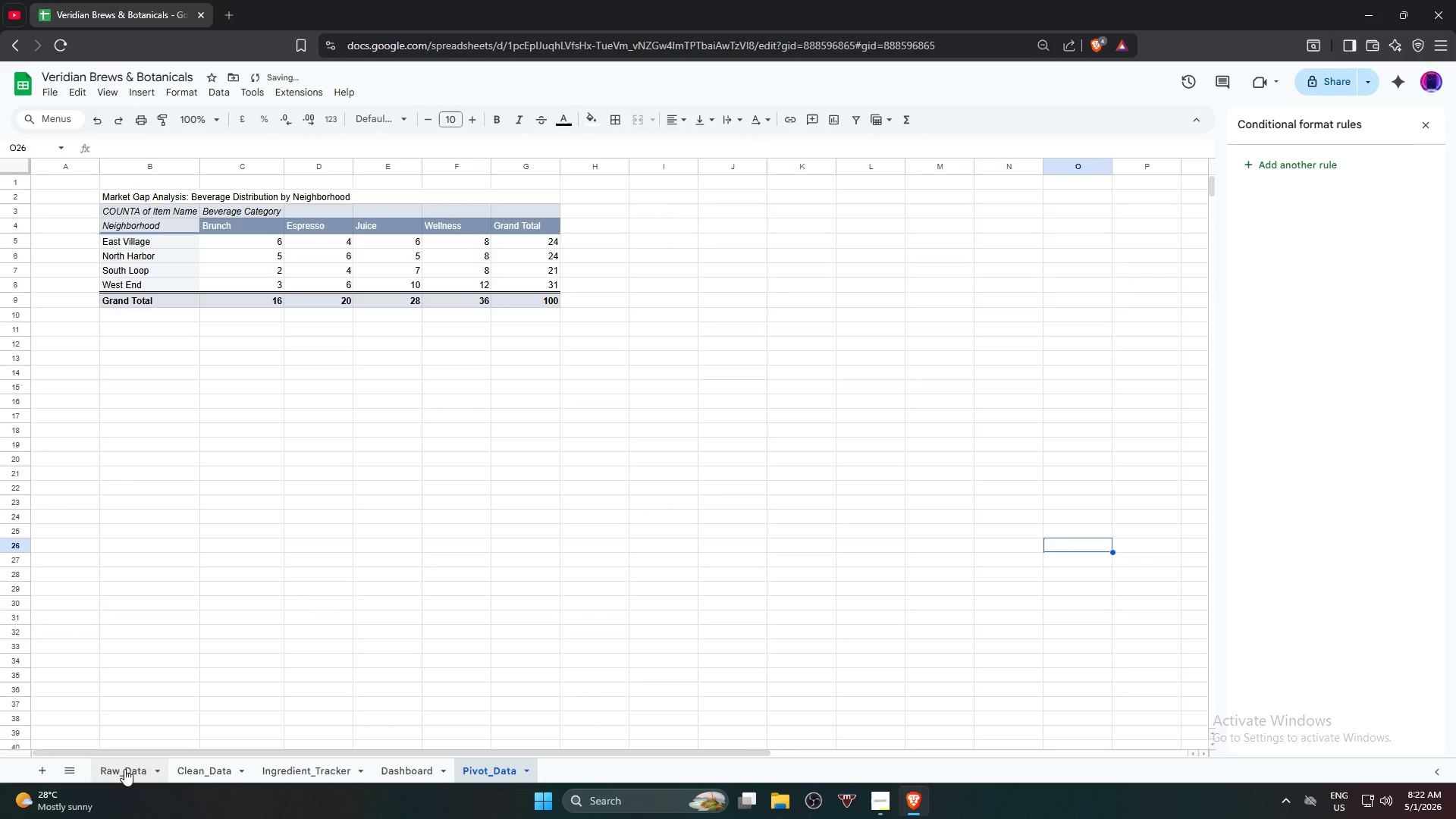 
left_click([127, 771])
 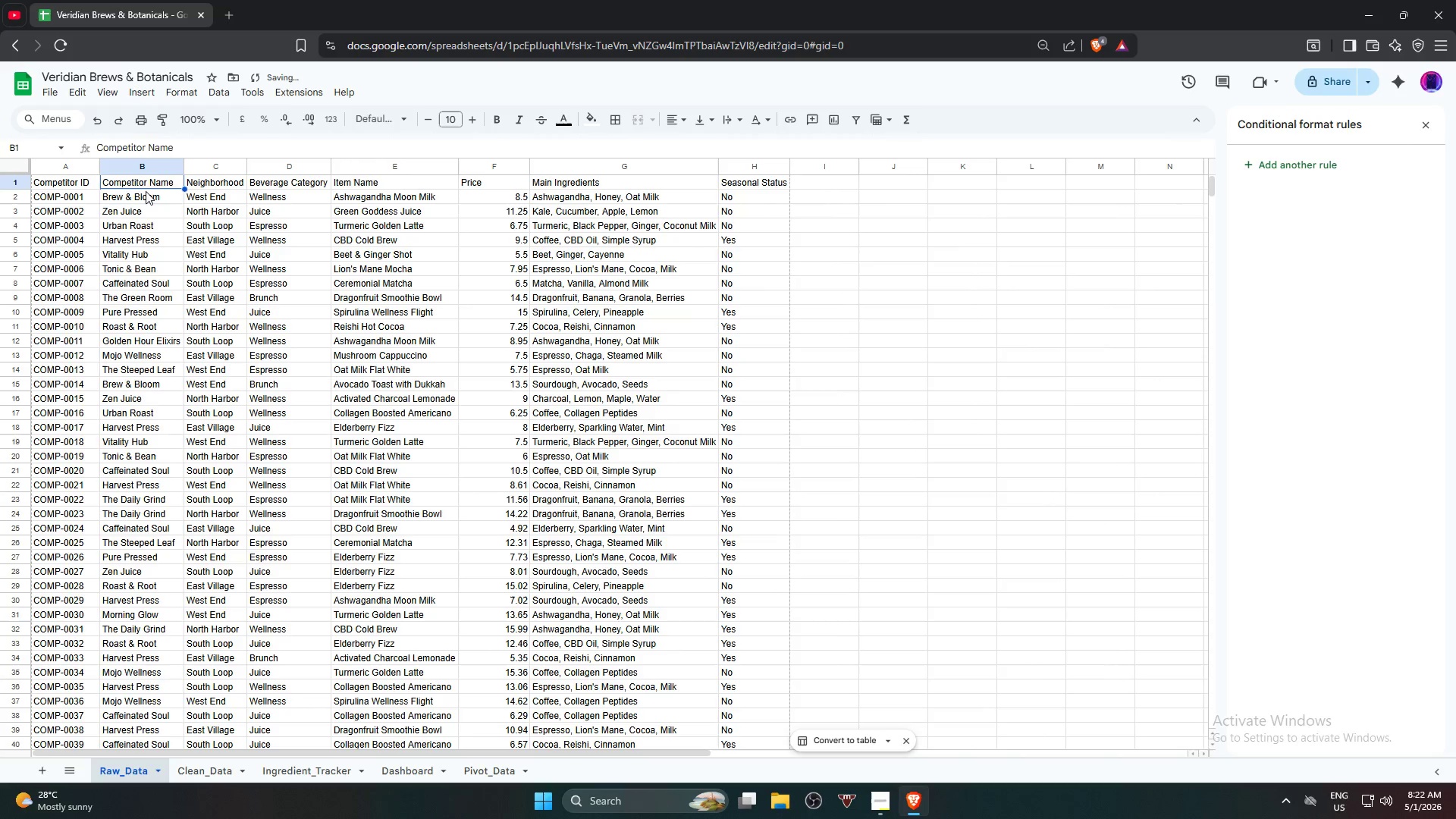 
left_click([75, 179])
 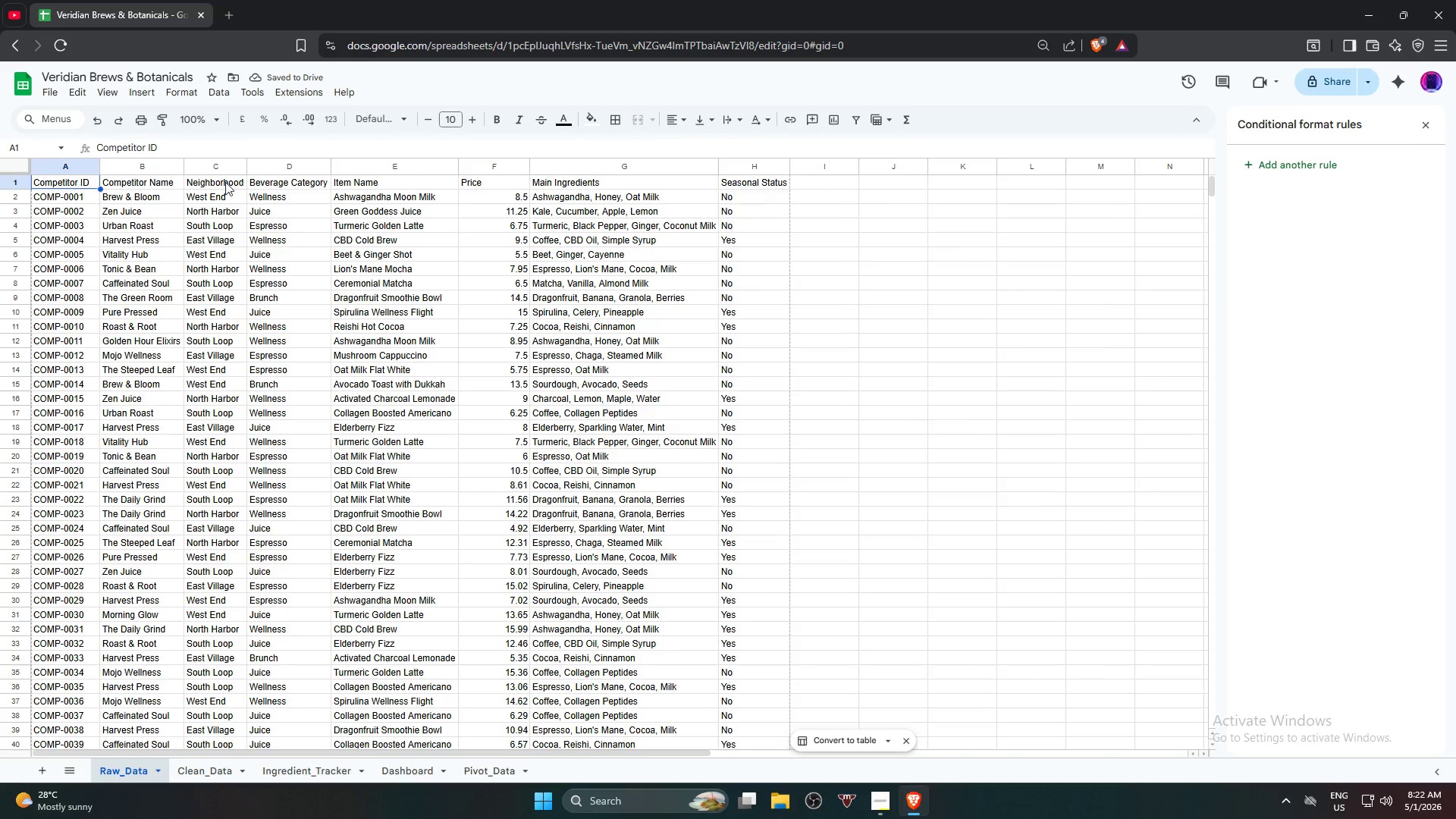 
hold_key(key=ShiftLeft, duration=1.31)
left_click([773, 185])
 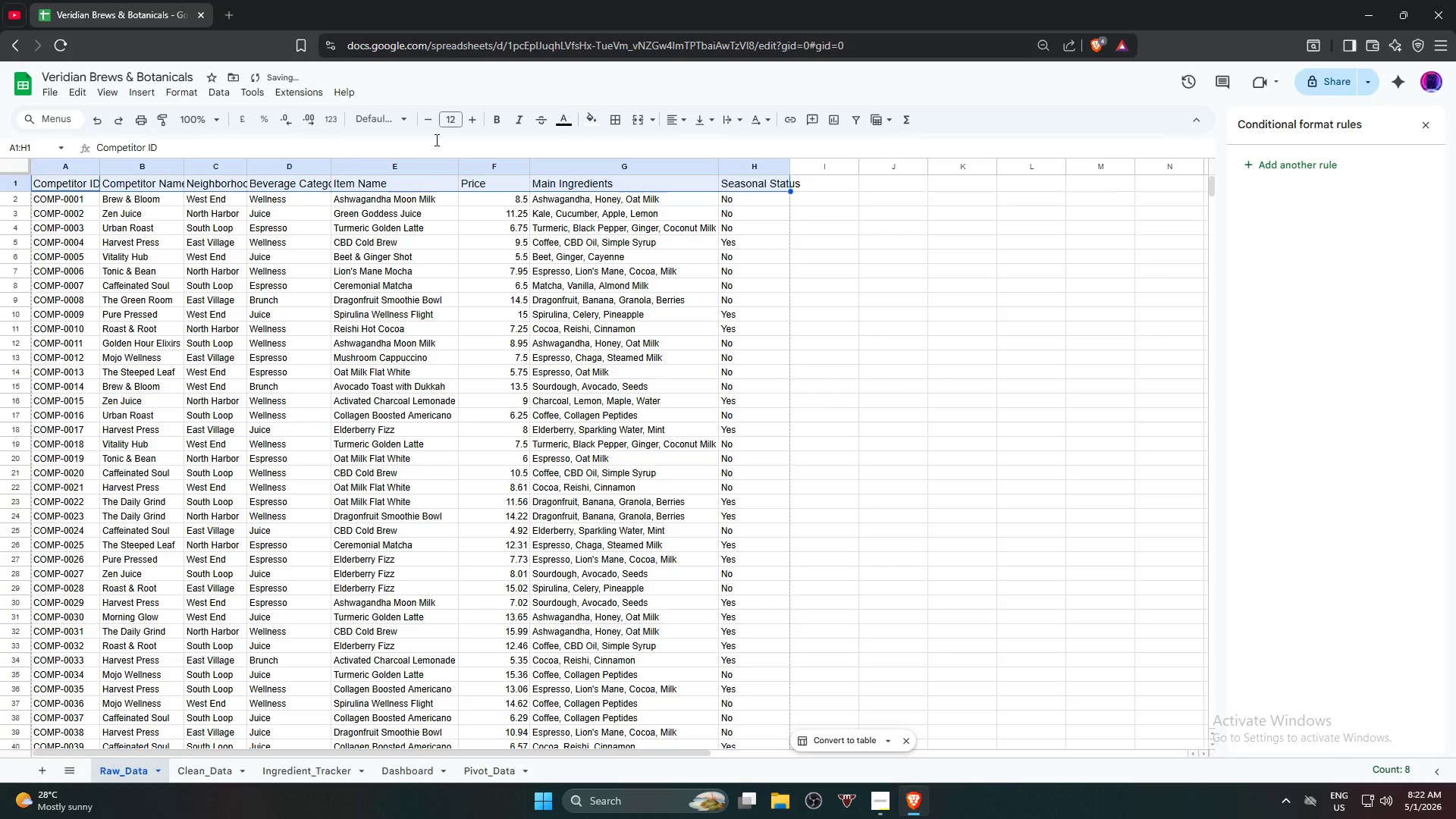 
left_click([682, 115])
 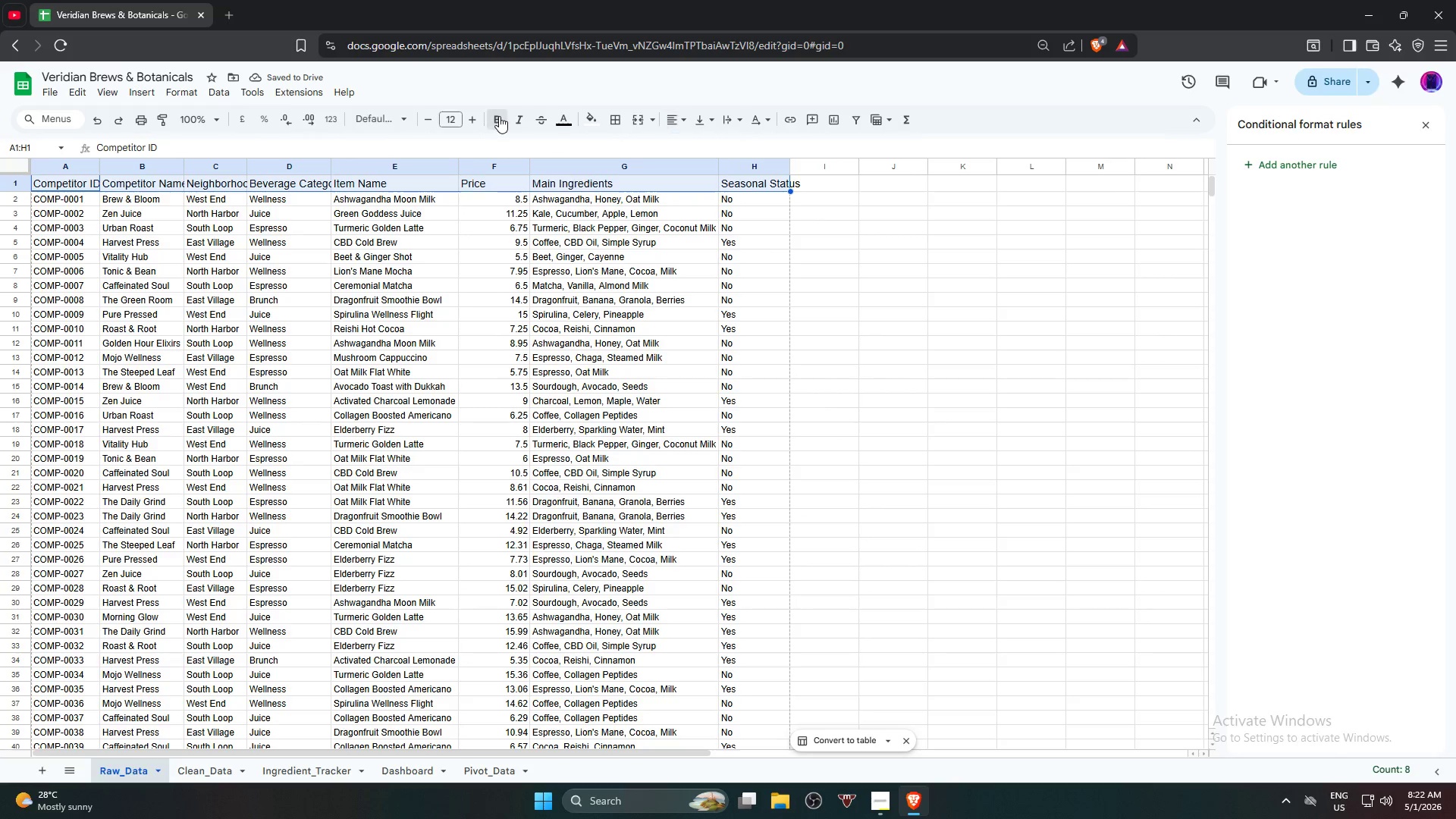 
double_click([513, 119])
 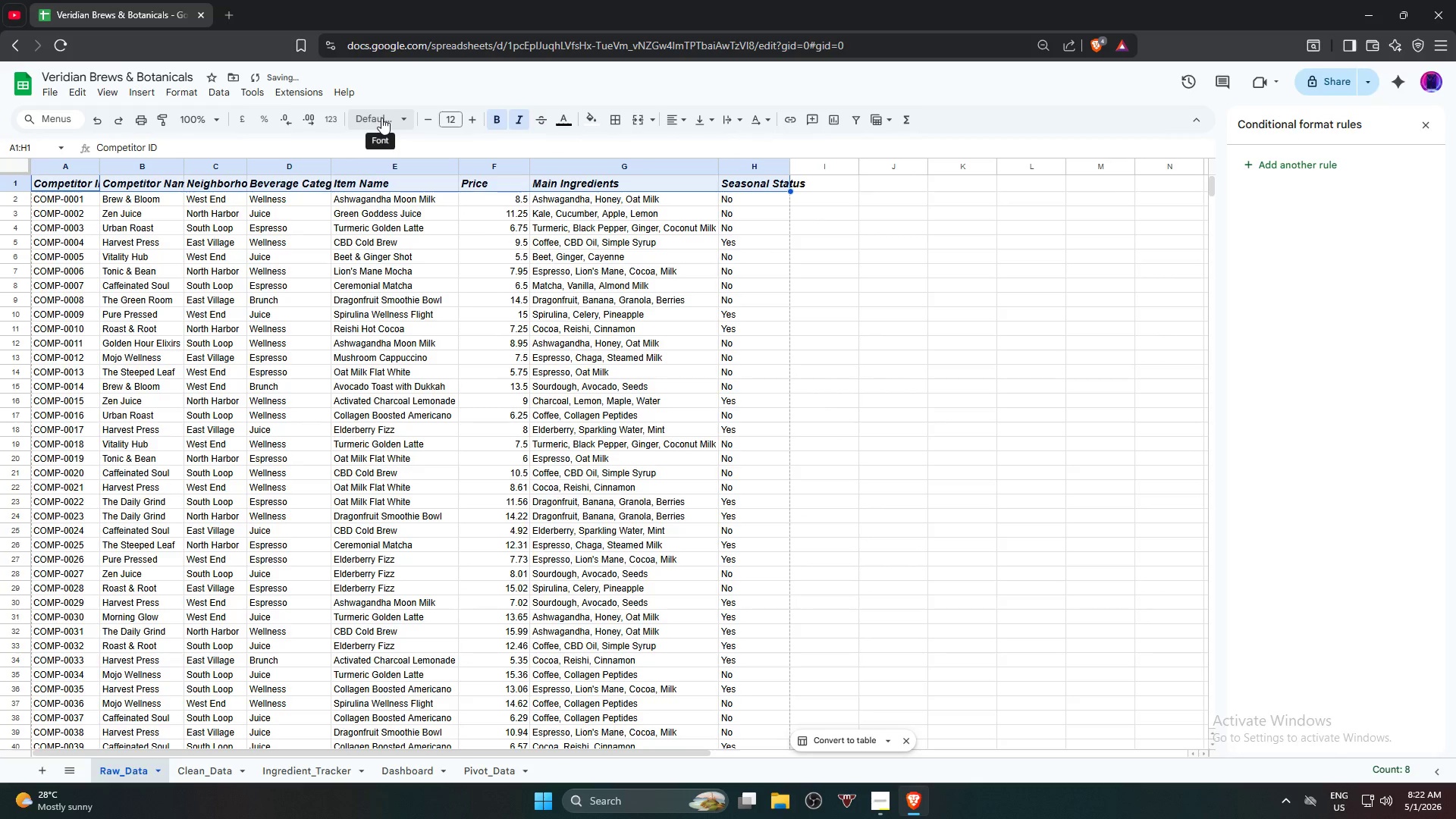 
key(Control+A)
 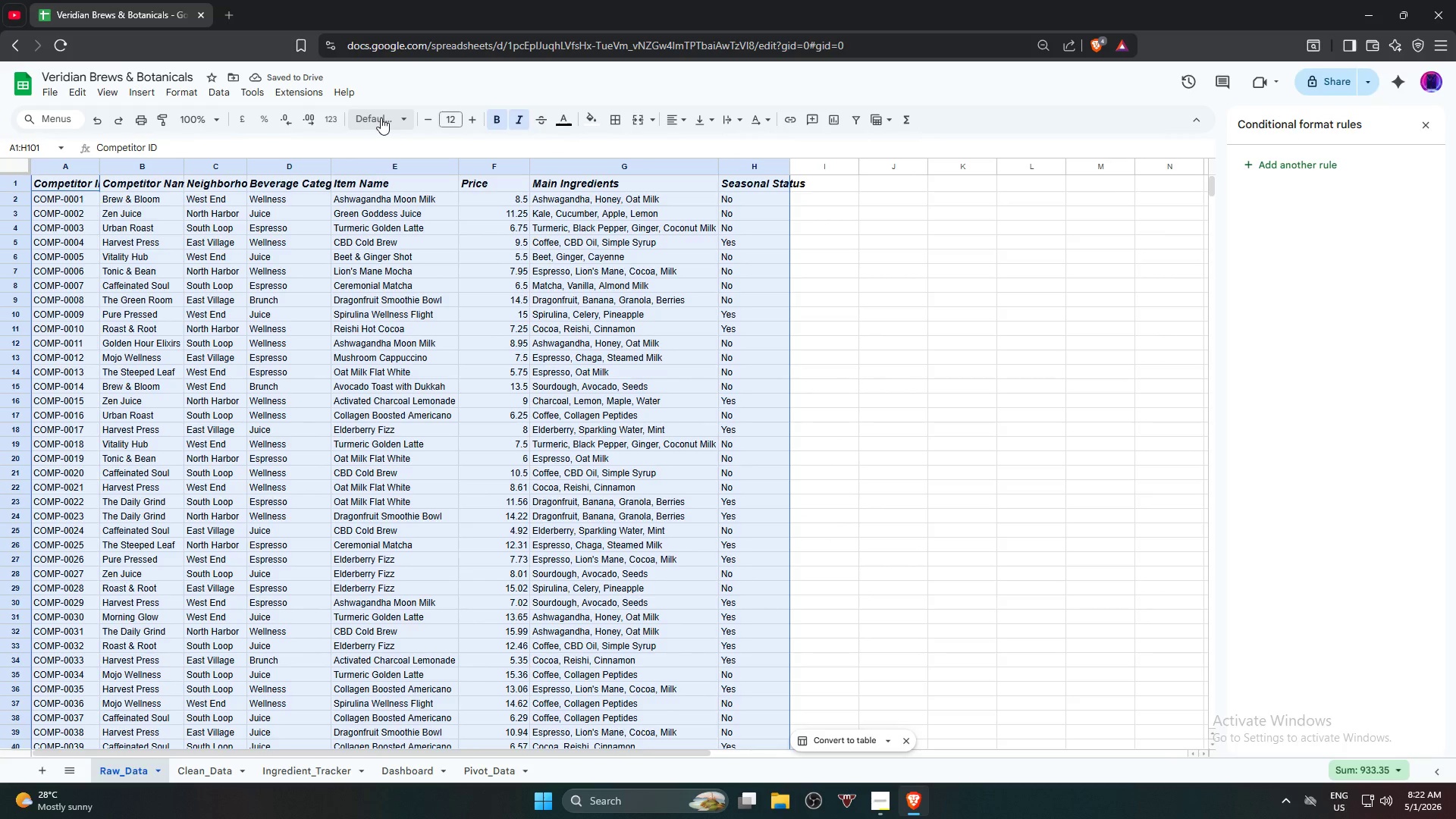 
key(Alt+Control+T)
 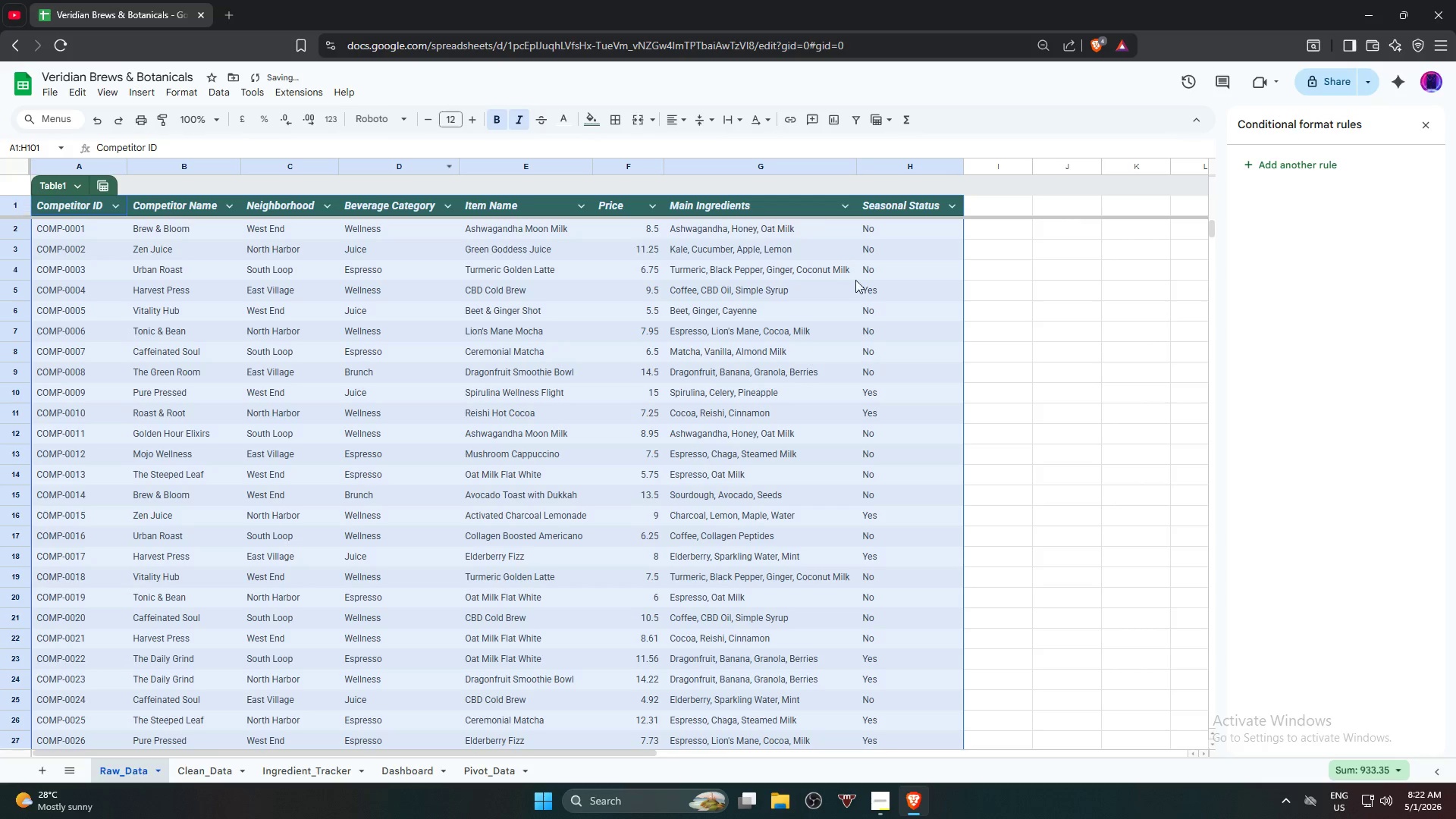 
left_click([1089, 331])
 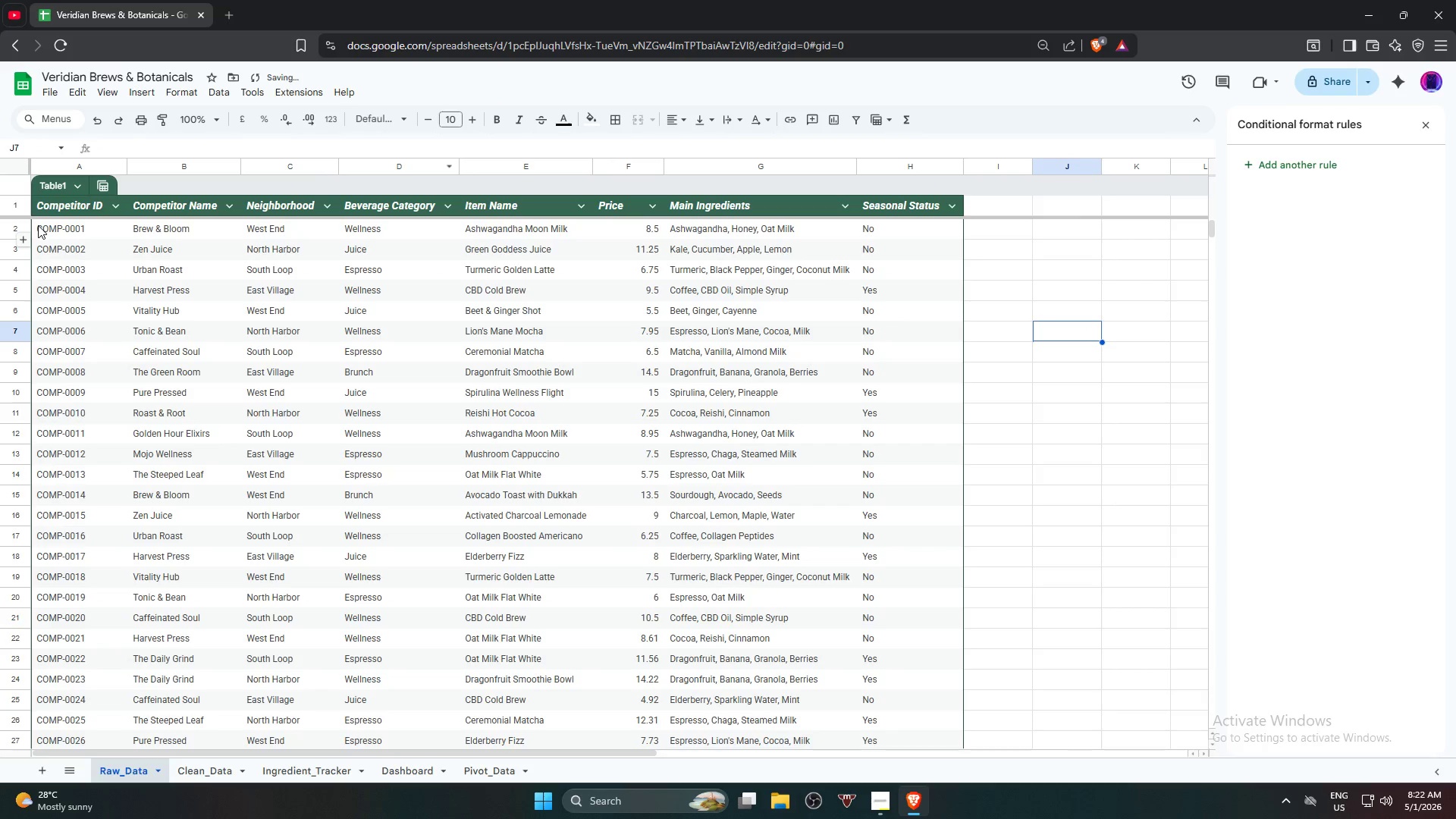 
left_click([71, 233])
 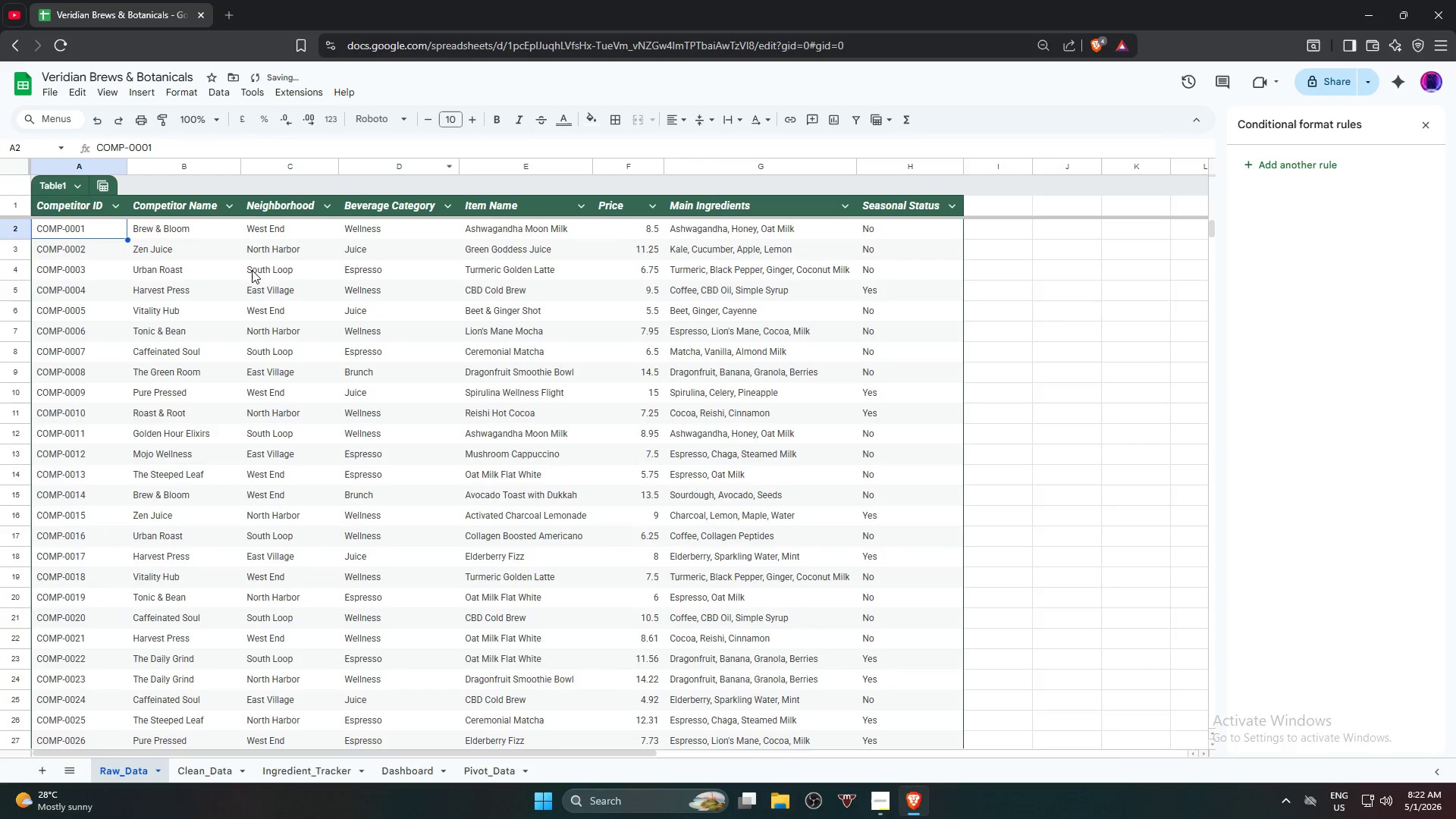 
hold_key(key=ShiftLeft, duration=0.62)
 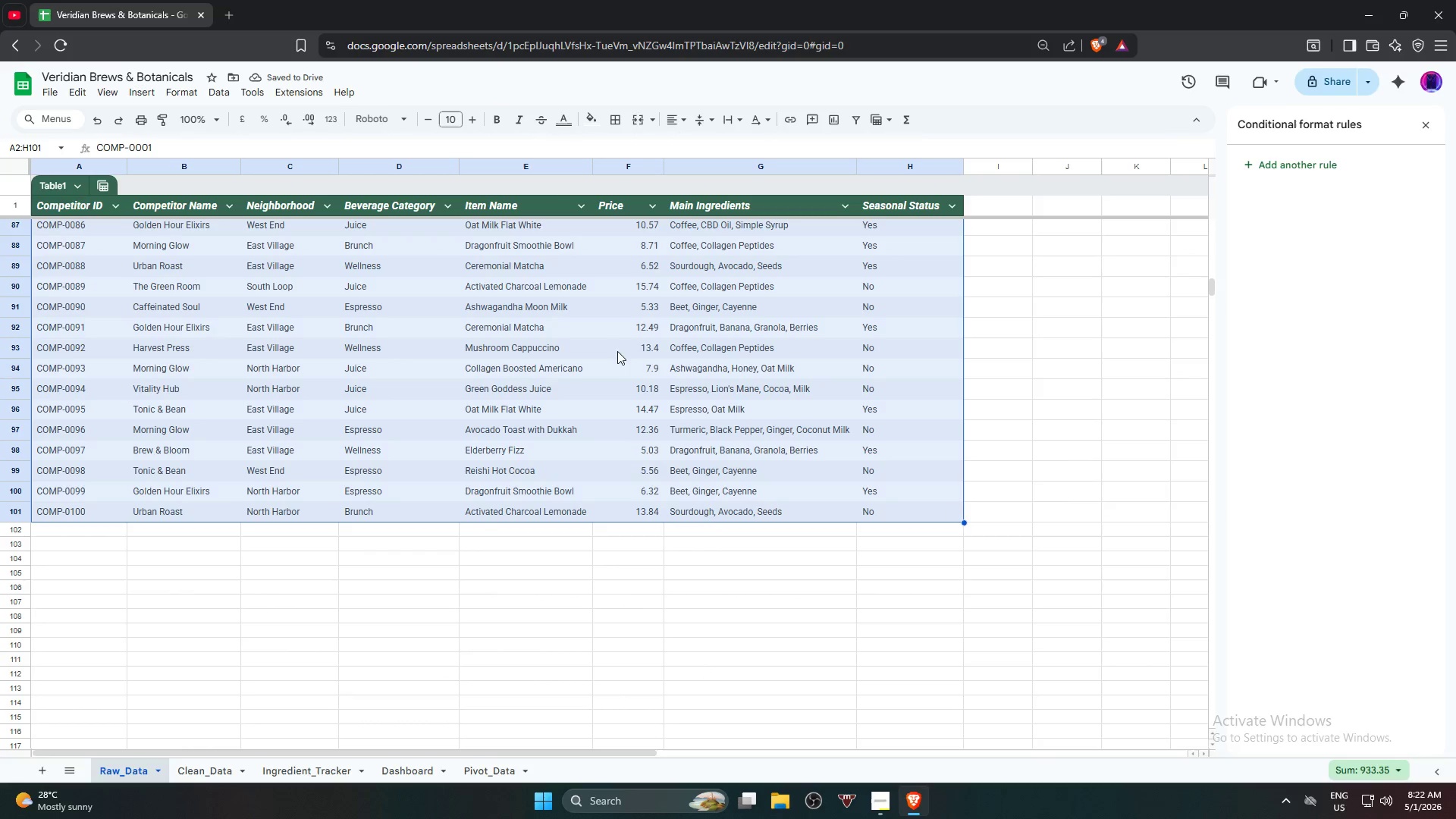 
scroll: coordinate [917, 577], scroll_direction: down, amount: 23.0
 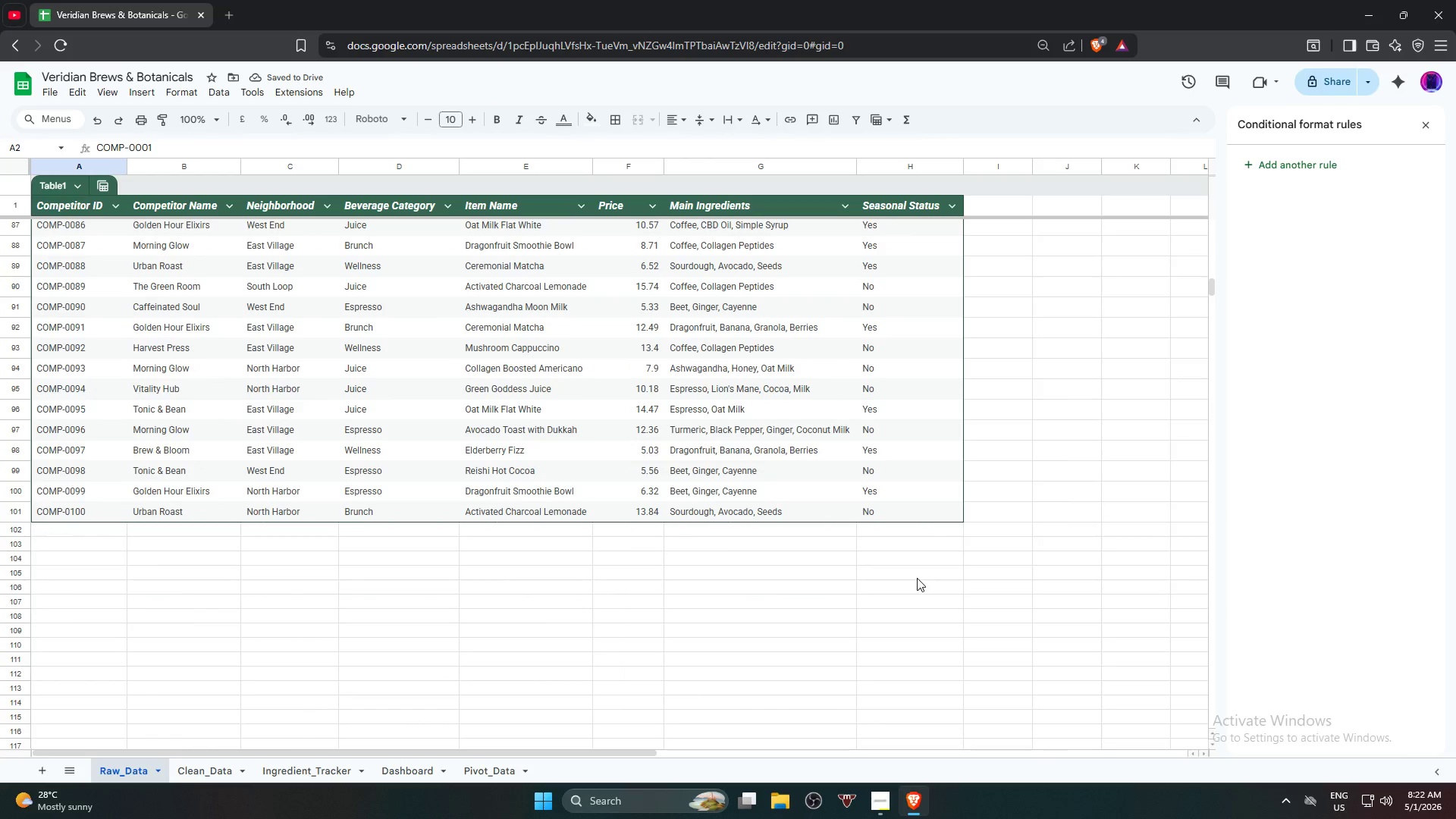 
left_click([930, 513])
 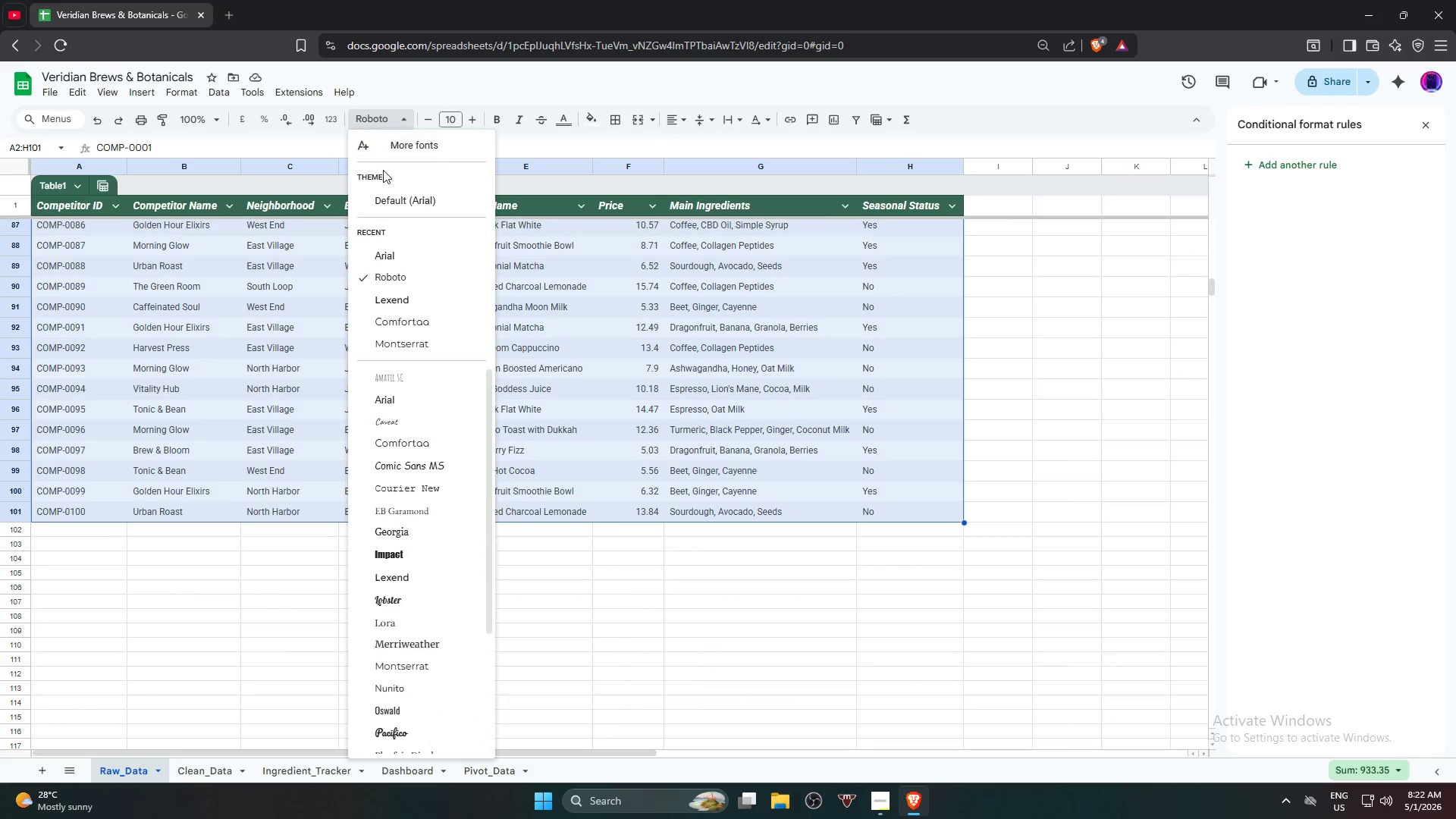 
left_click([405, 252])
 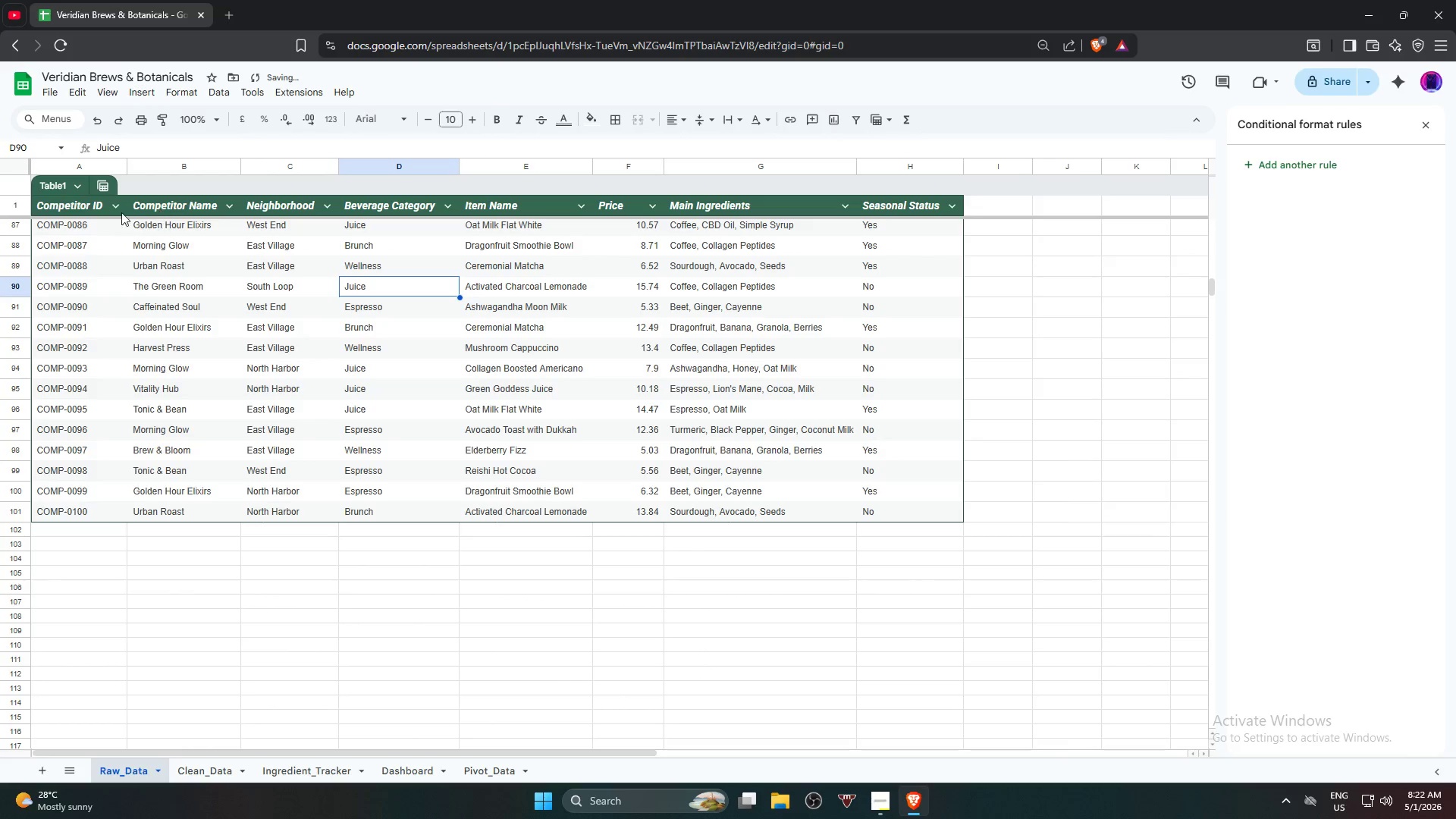 
left_click([66, 209])
 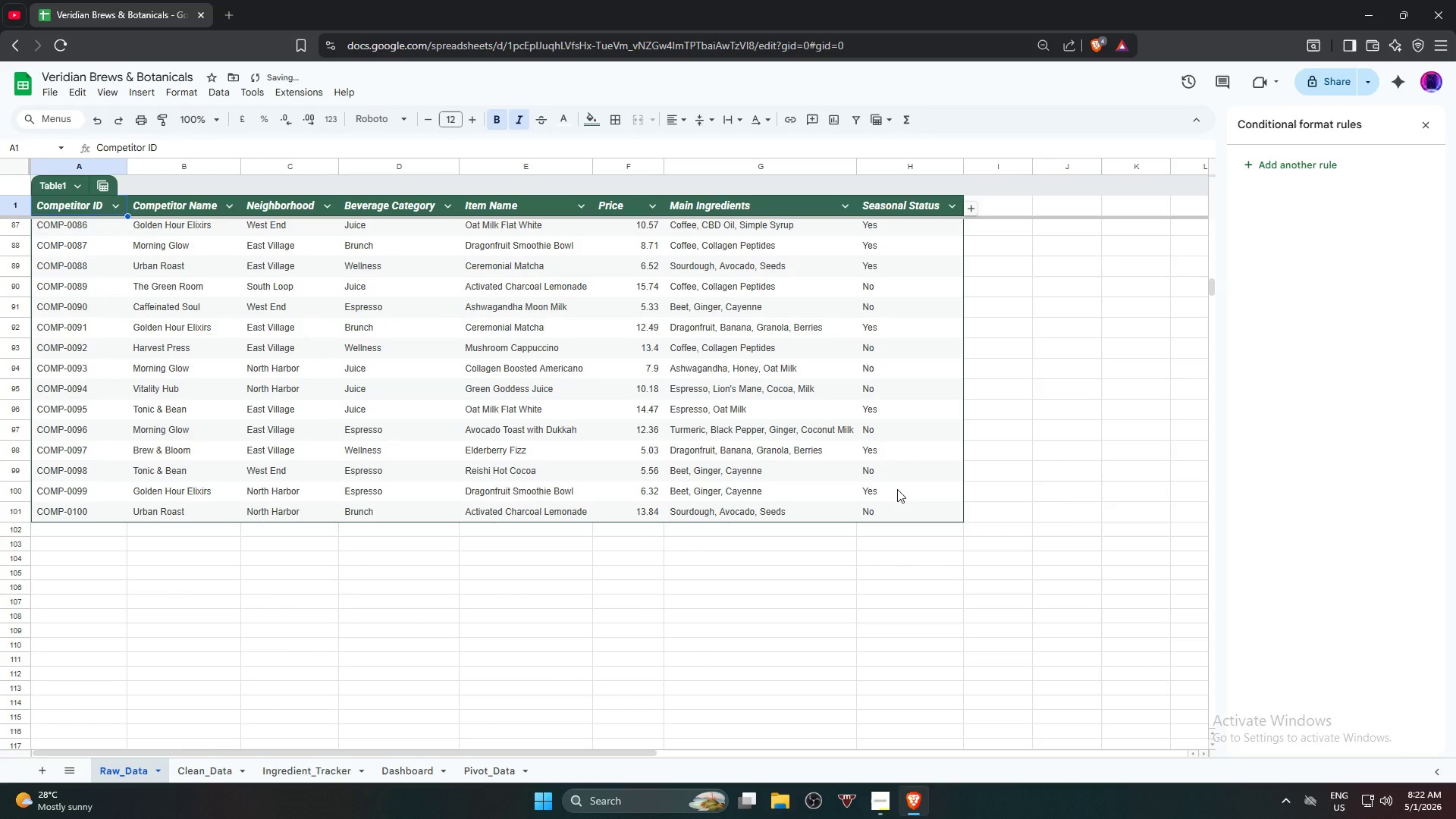 
hold_key(key=ShiftLeft, duration=0.48)
left_click([905, 507])
 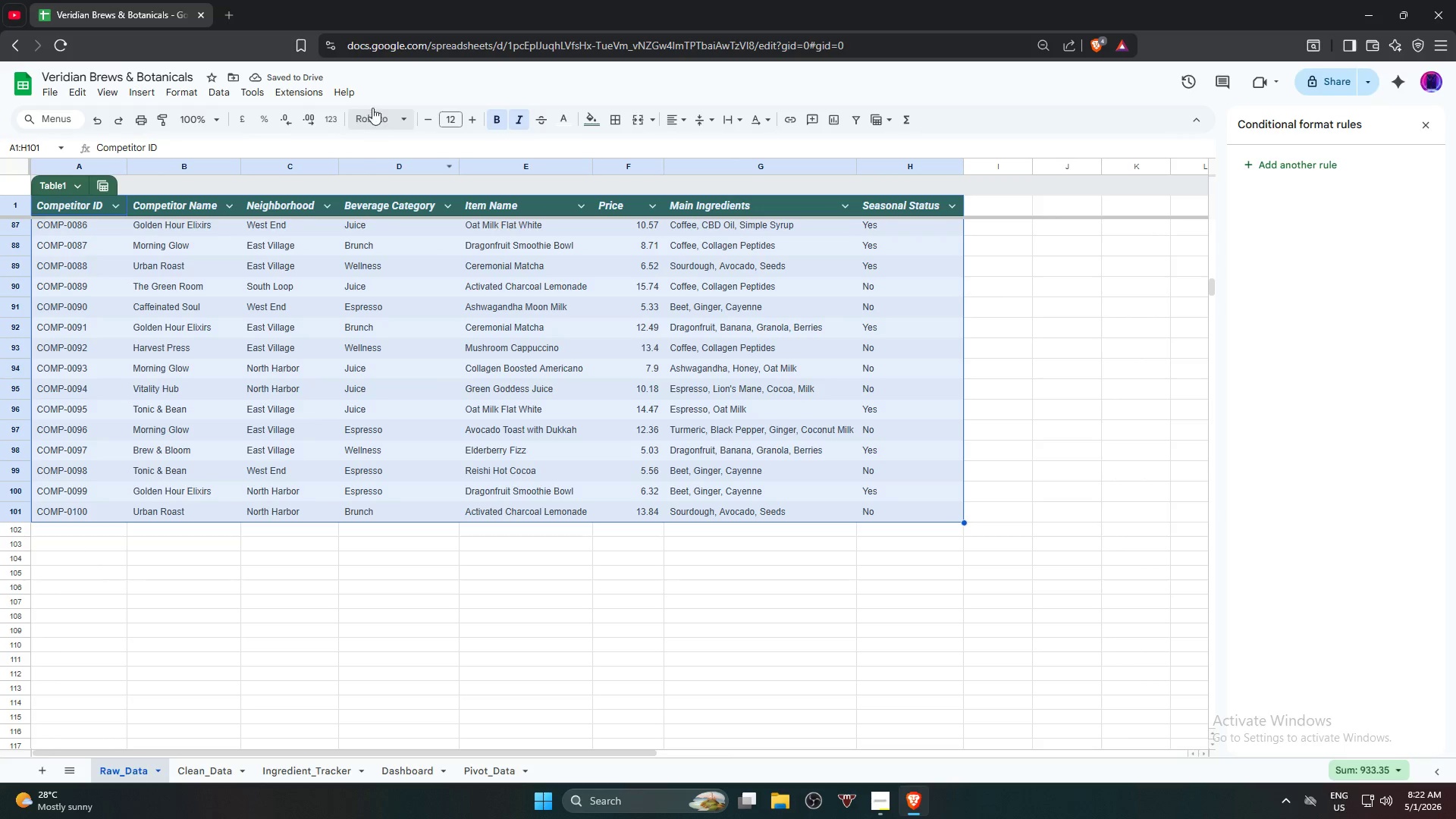 
left_click([375, 117])
 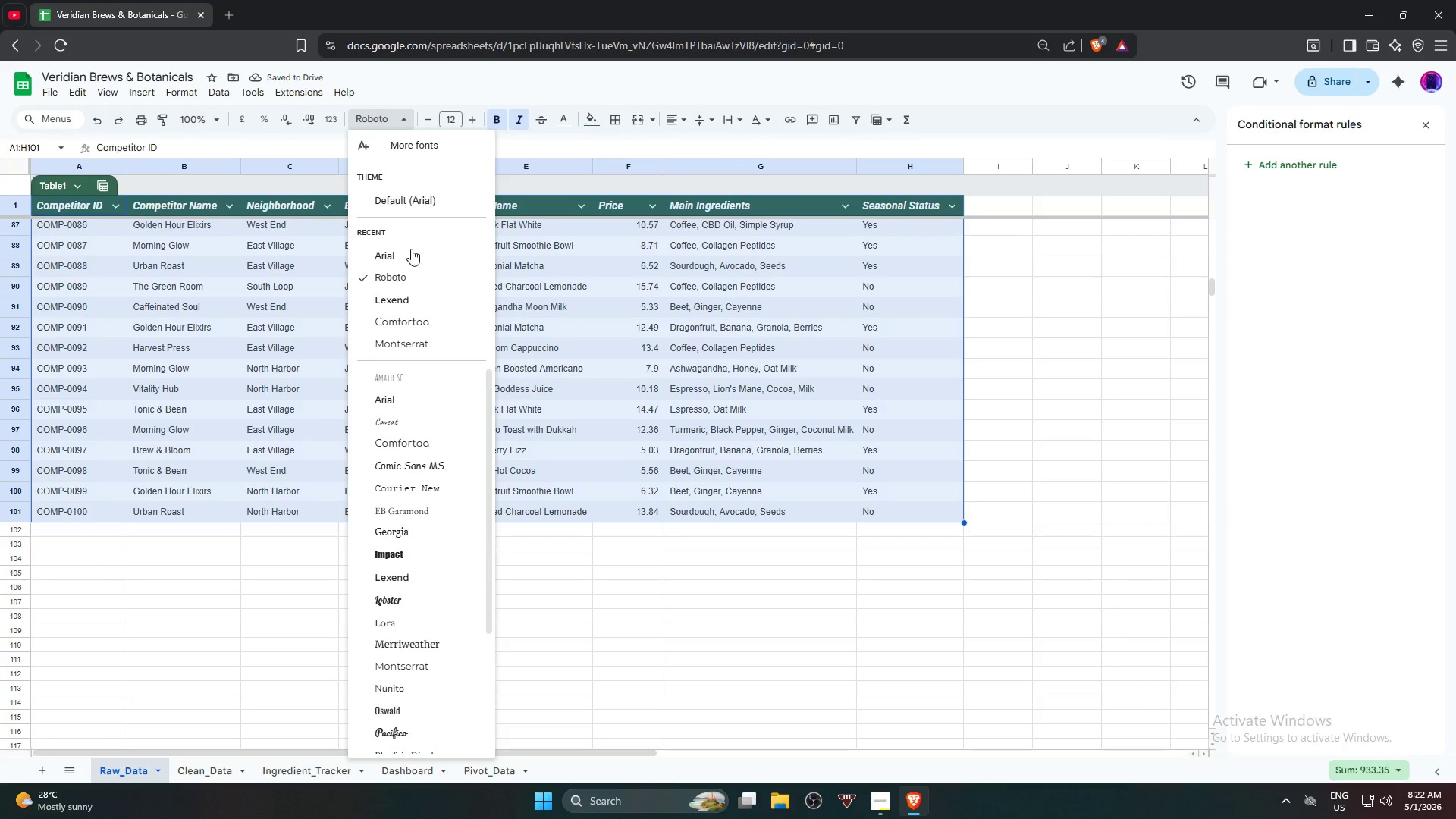 
left_click([407, 259])
 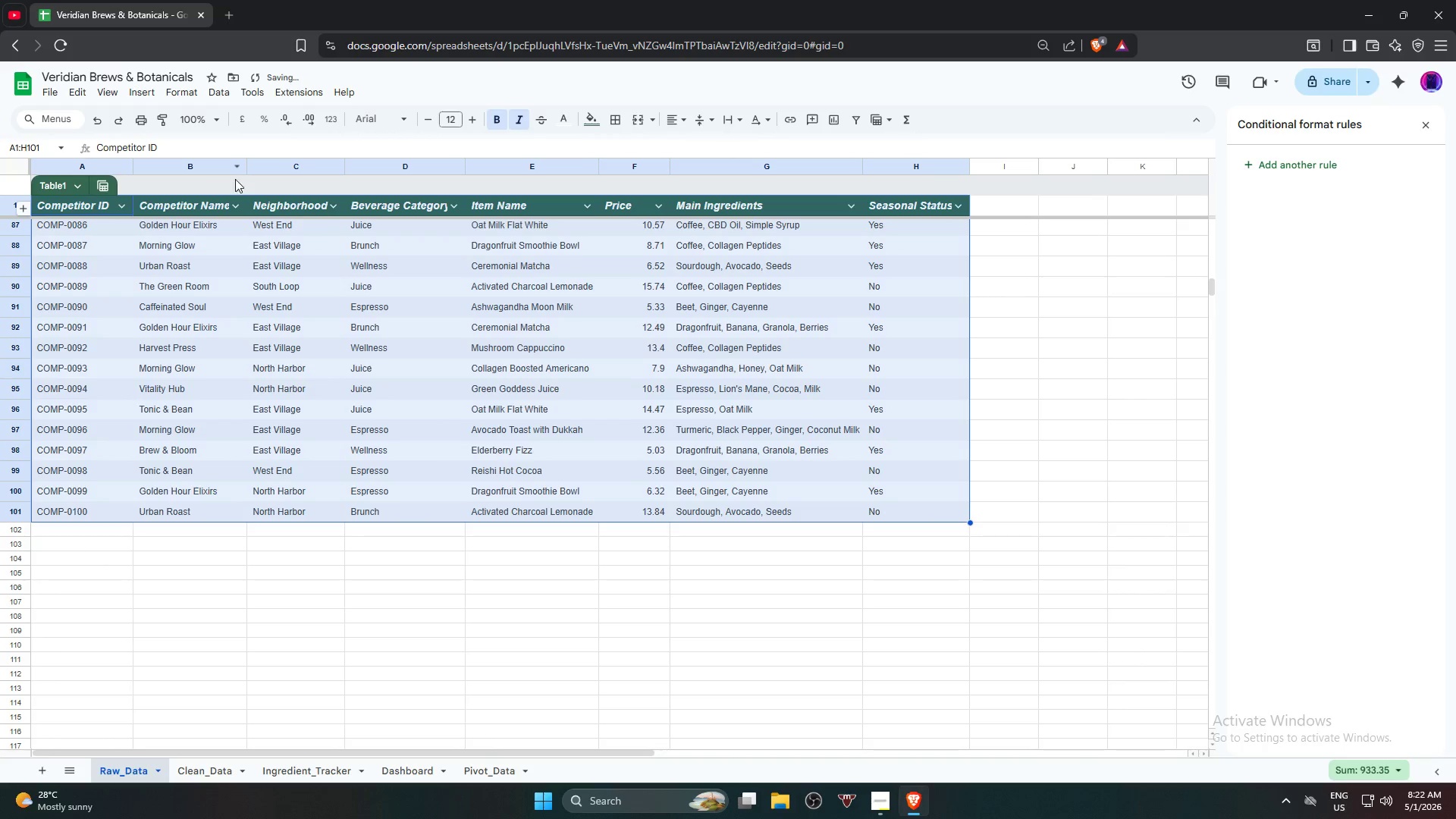 
double_click([246, 167])
 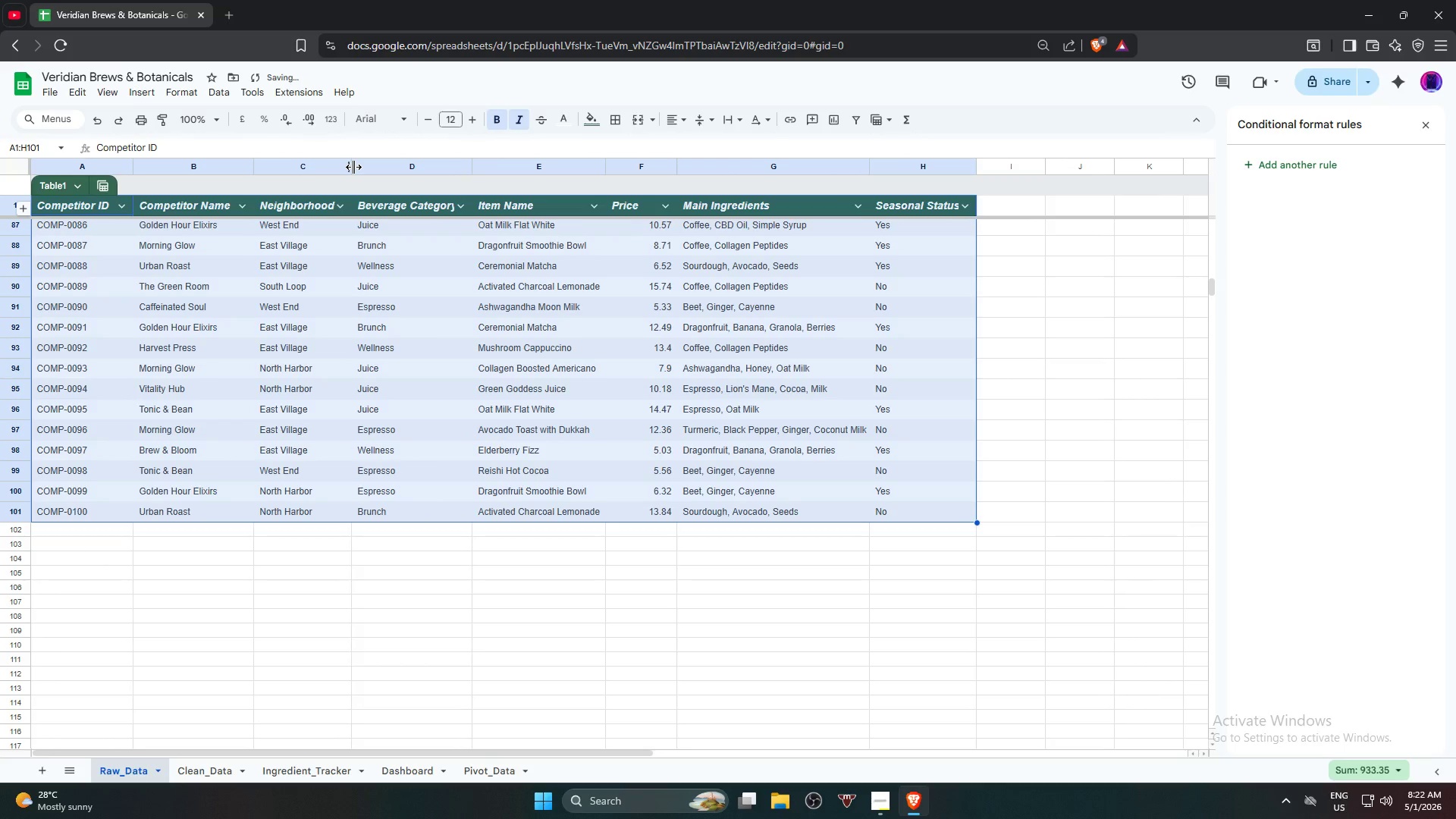 
double_click([353, 167])
 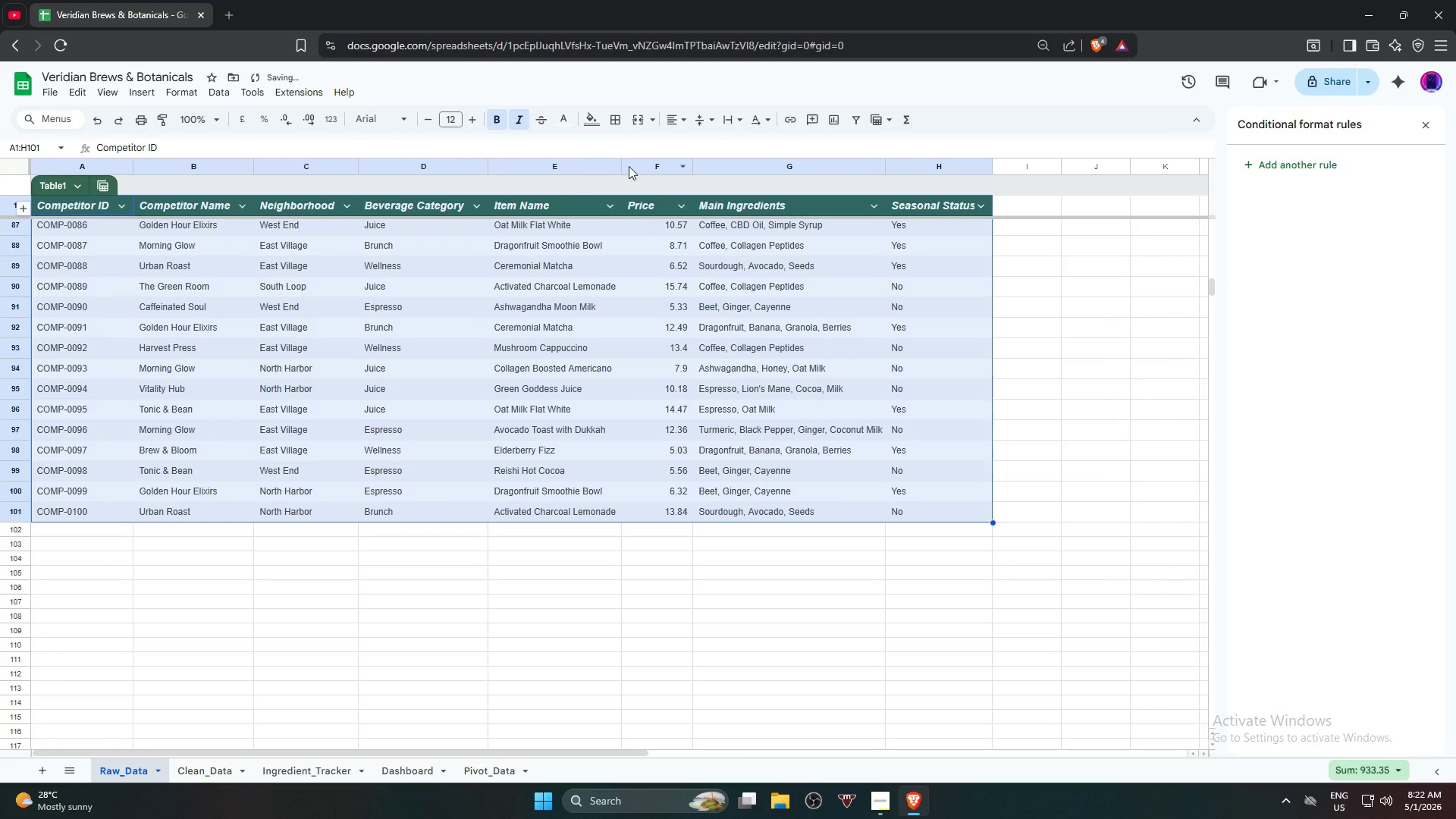 
double_click([621, 166])
 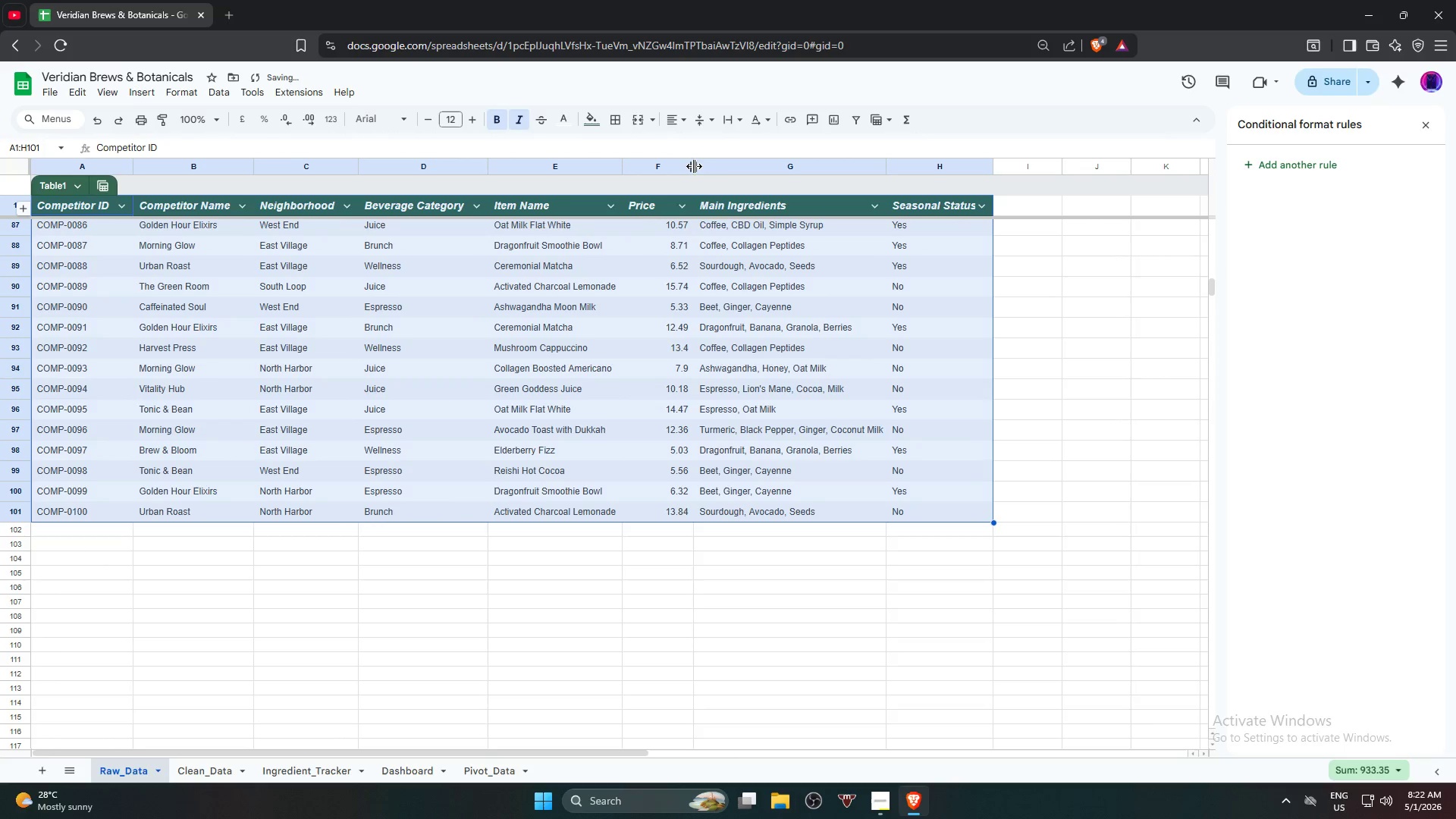 
double_click([694, 165])
 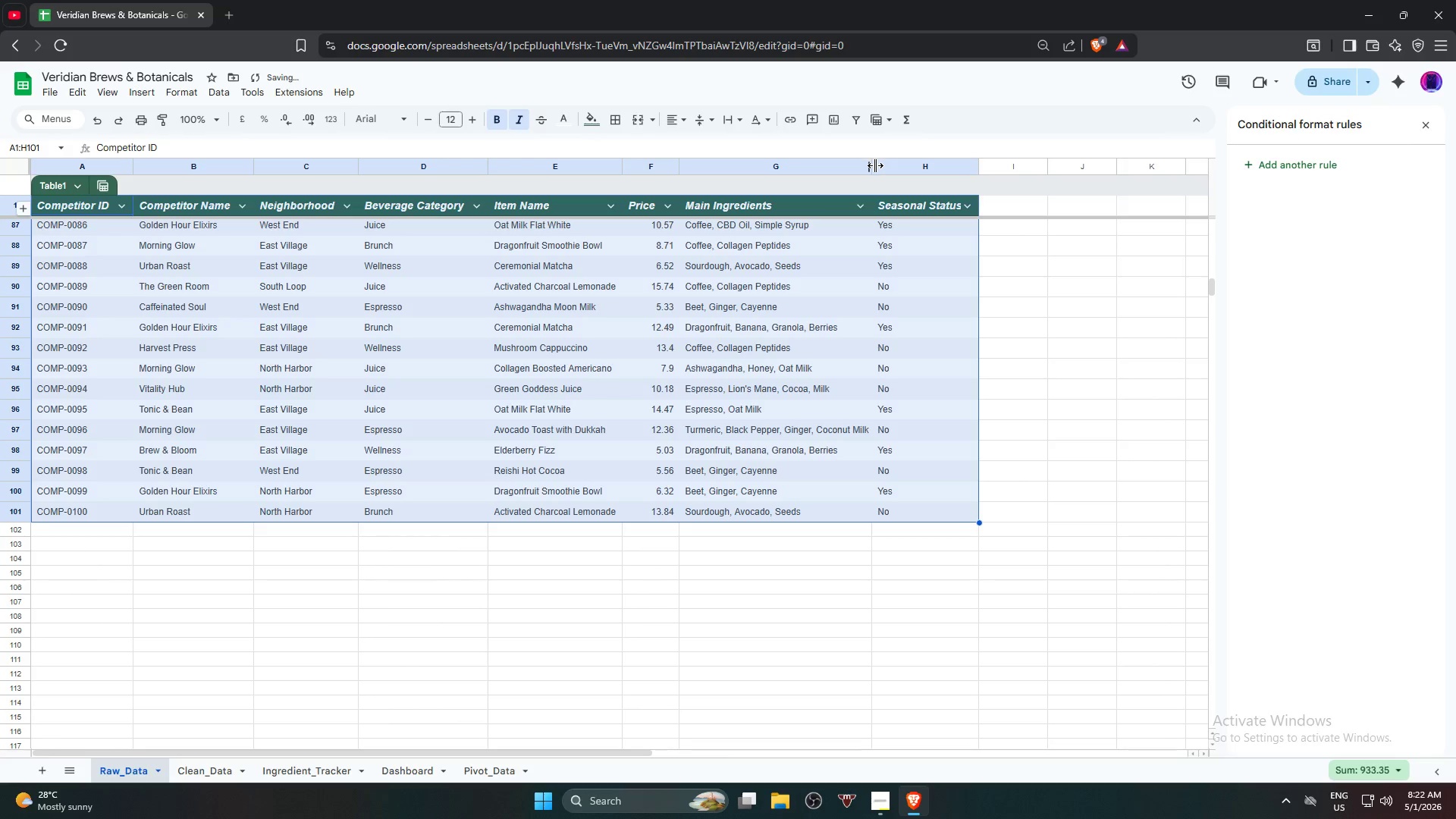 
double_click([875, 165])
 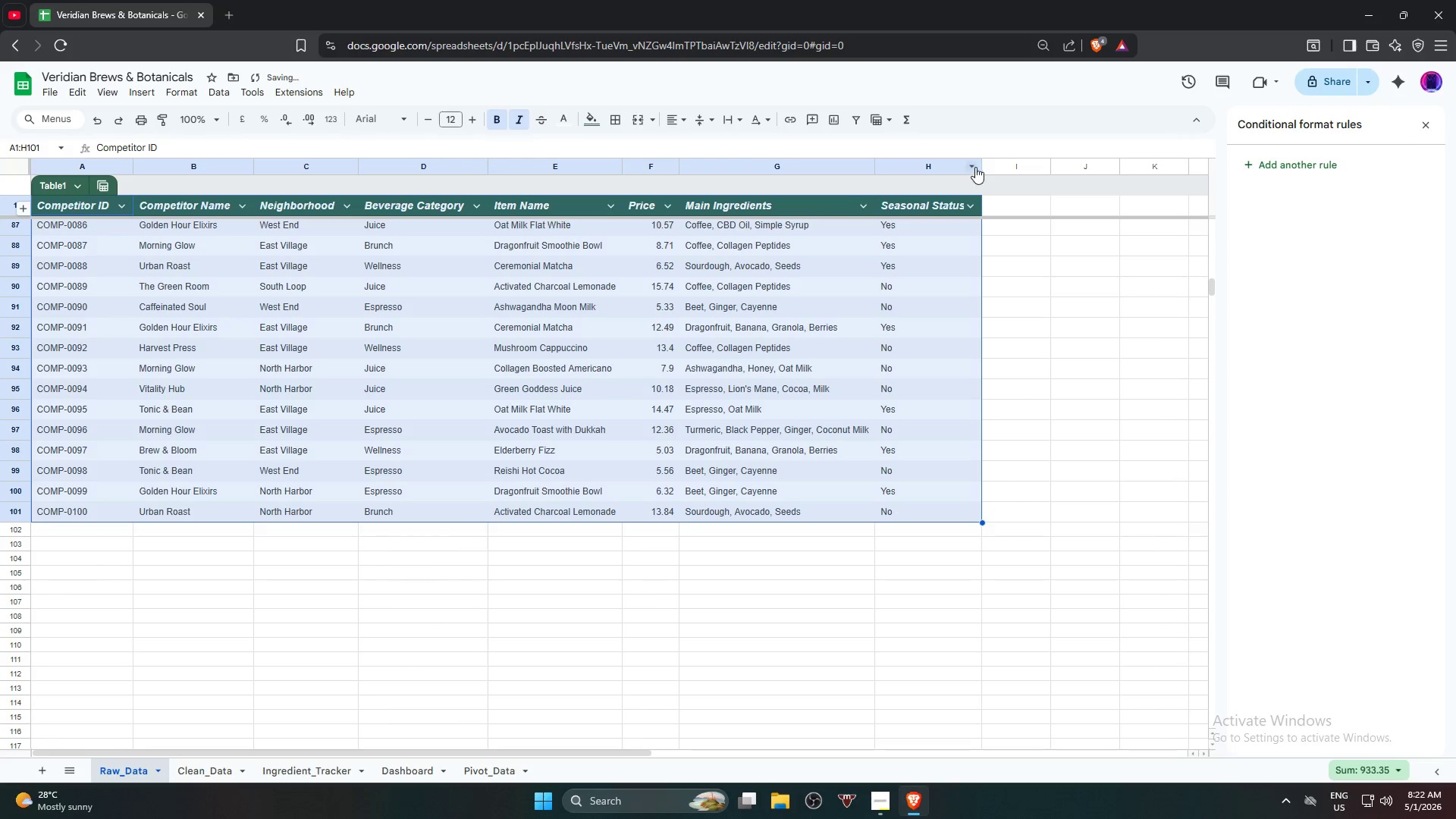 
left_click([979, 165])
 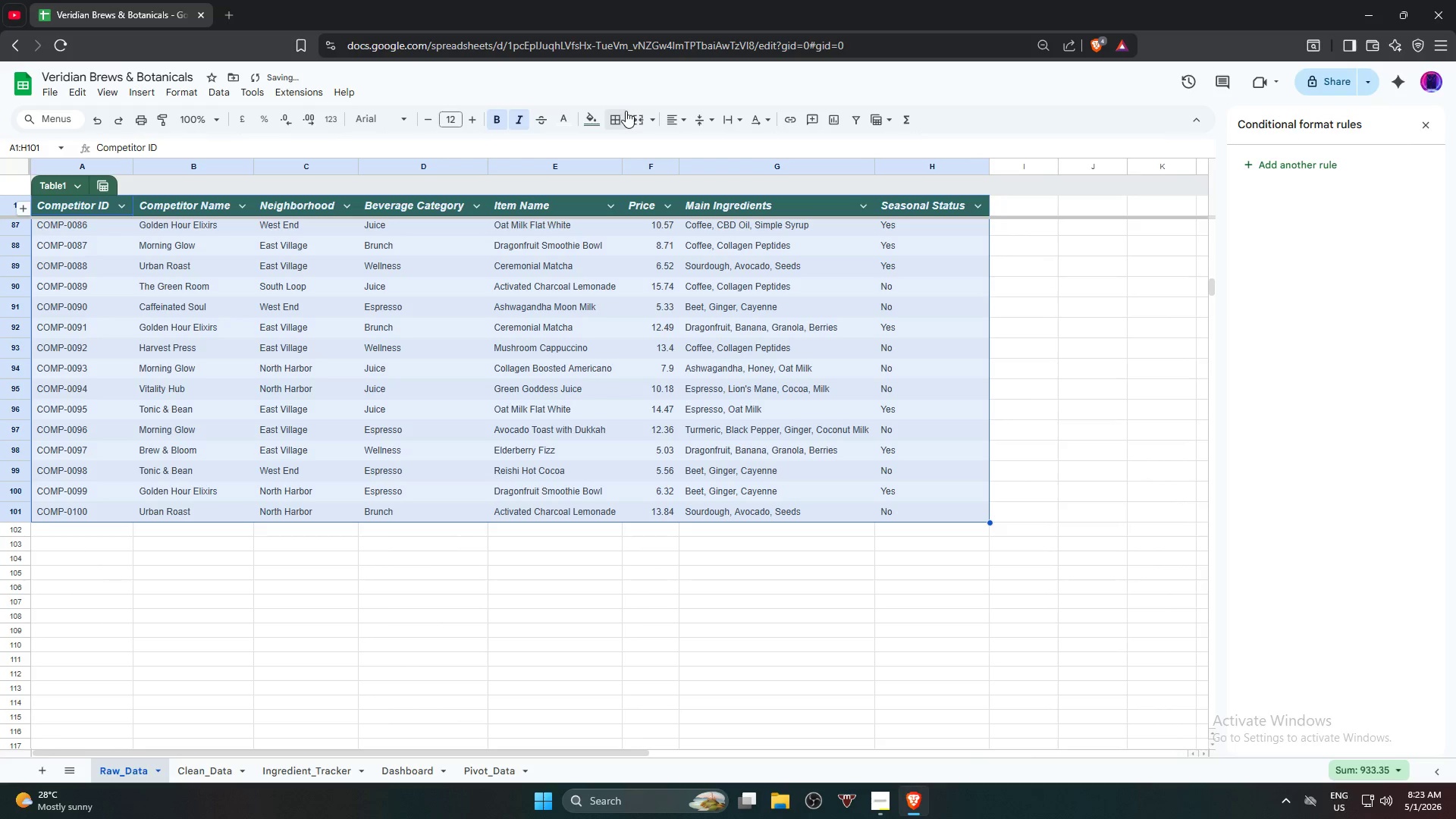 
left_click([621, 115])
 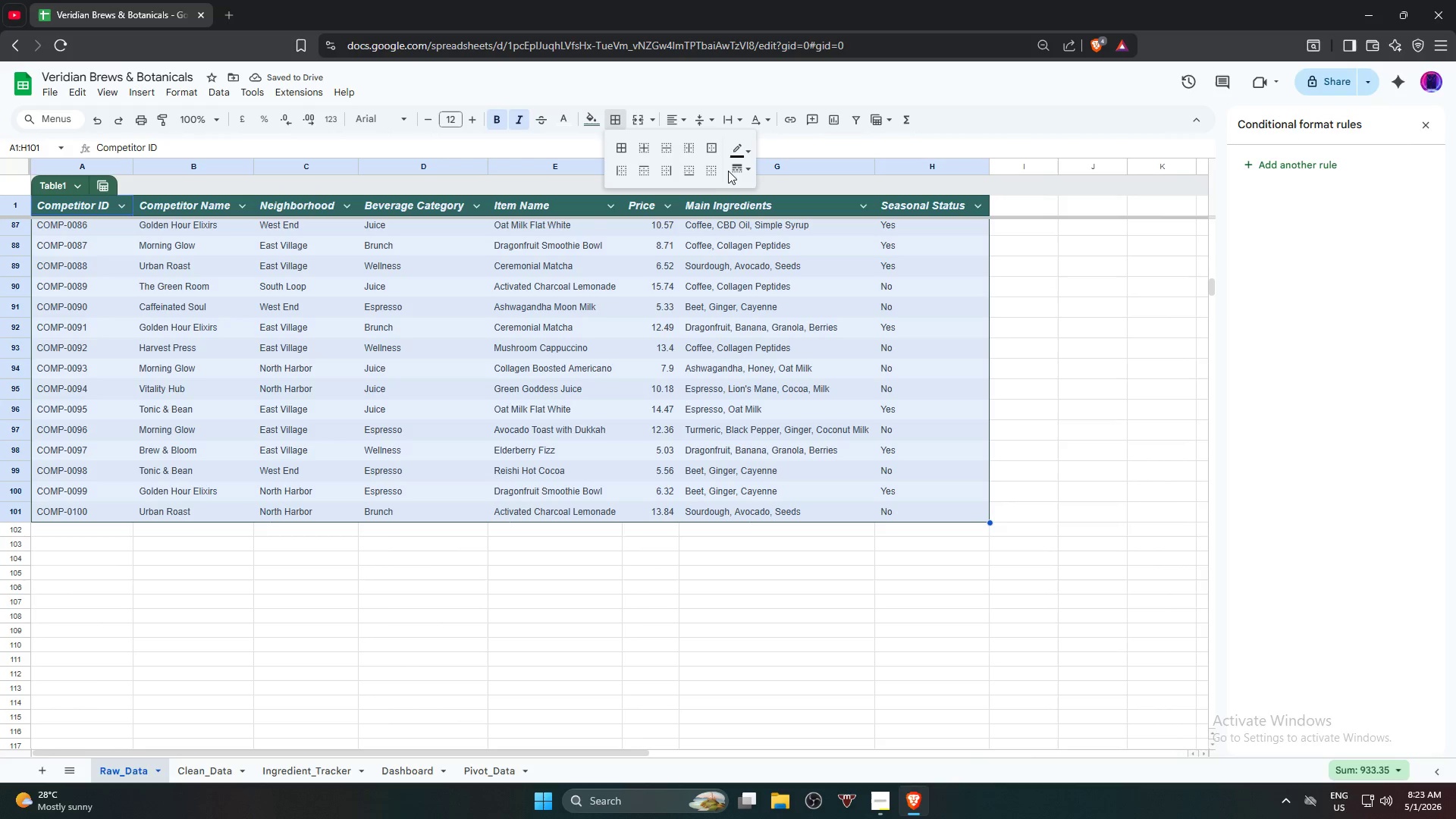 
left_click([748, 149])
 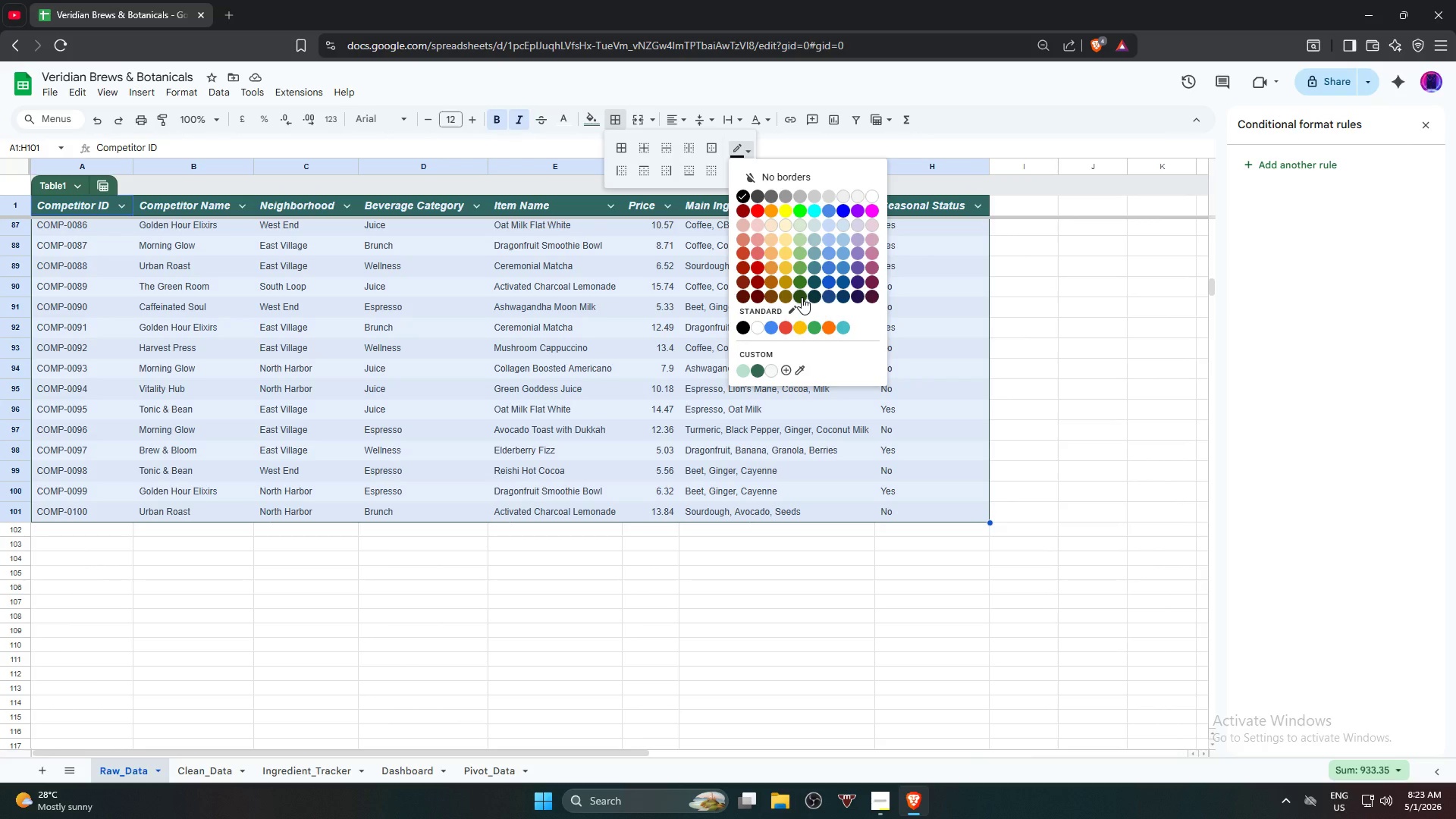 
left_click([803, 281])
 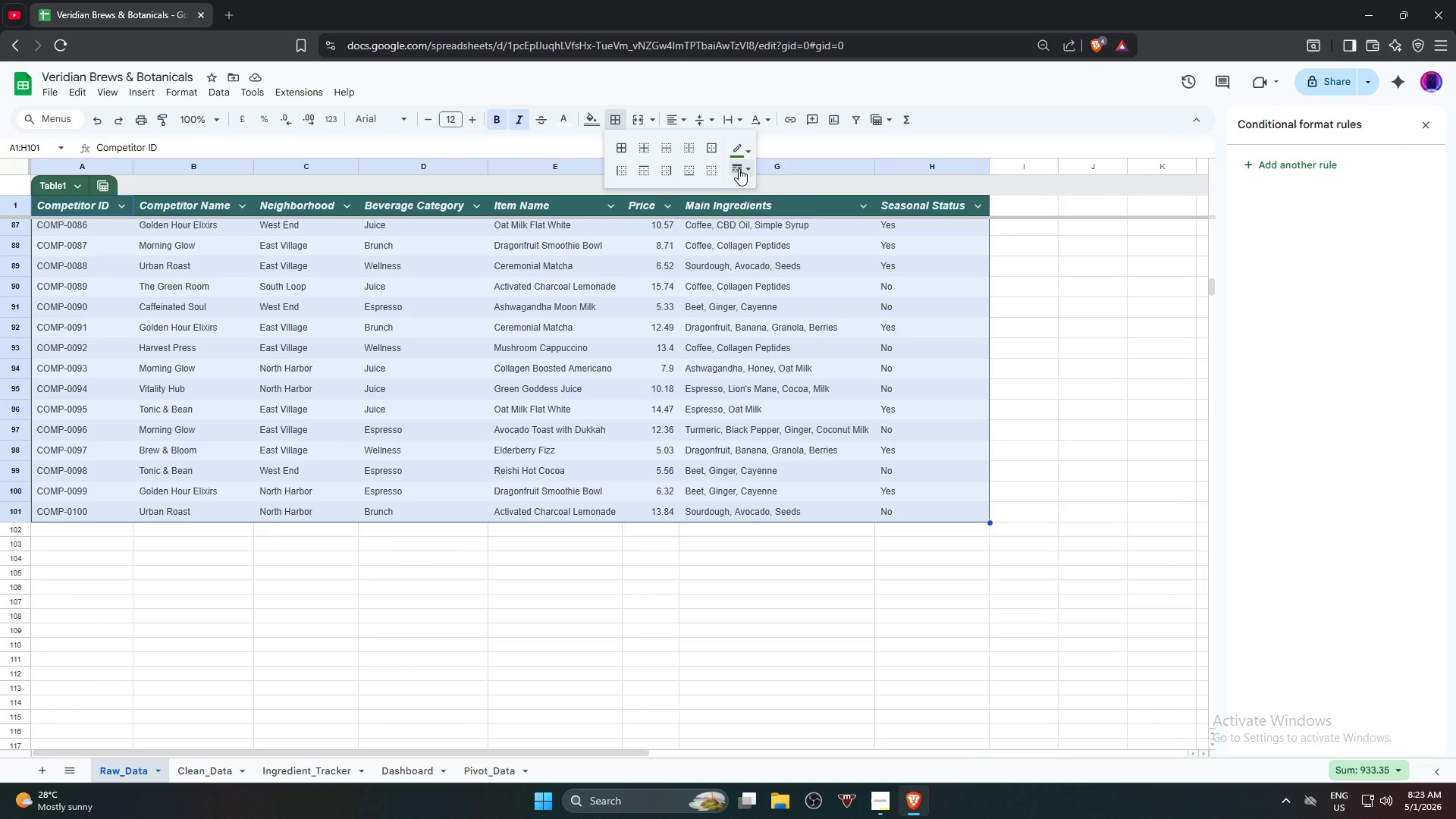 
left_click([739, 168])
 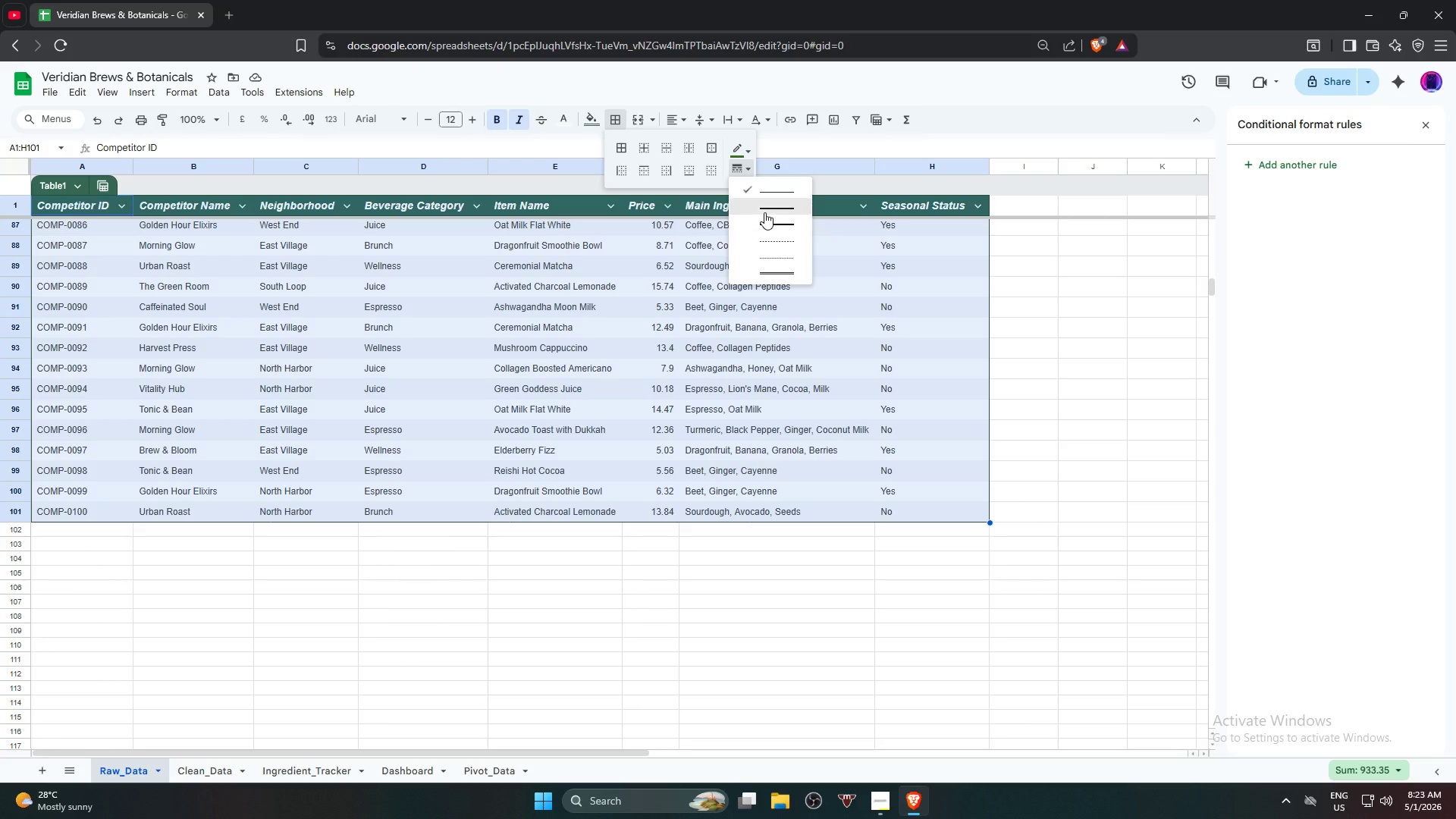 
left_click([764, 212])
 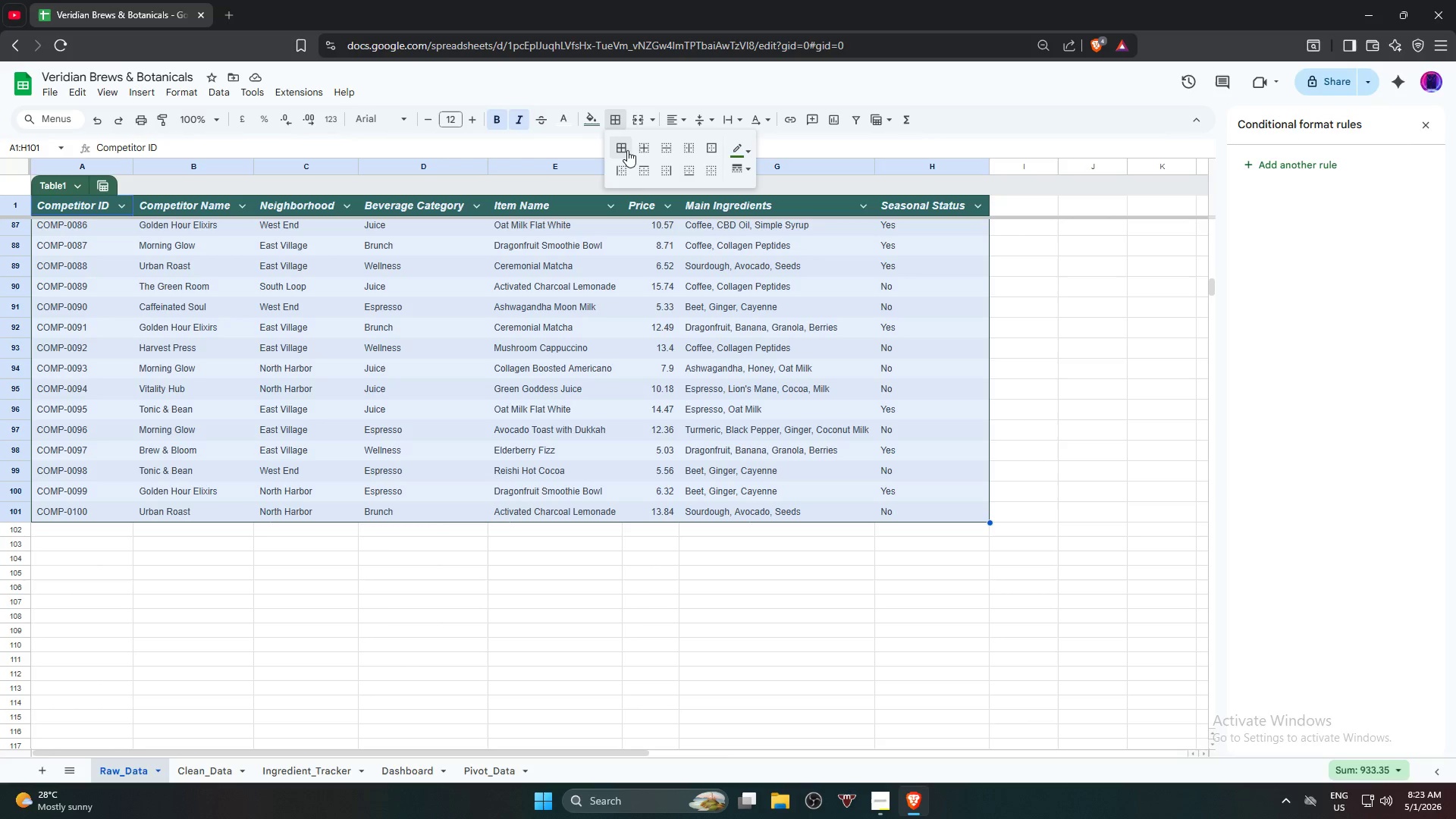 
left_click([626, 148])
 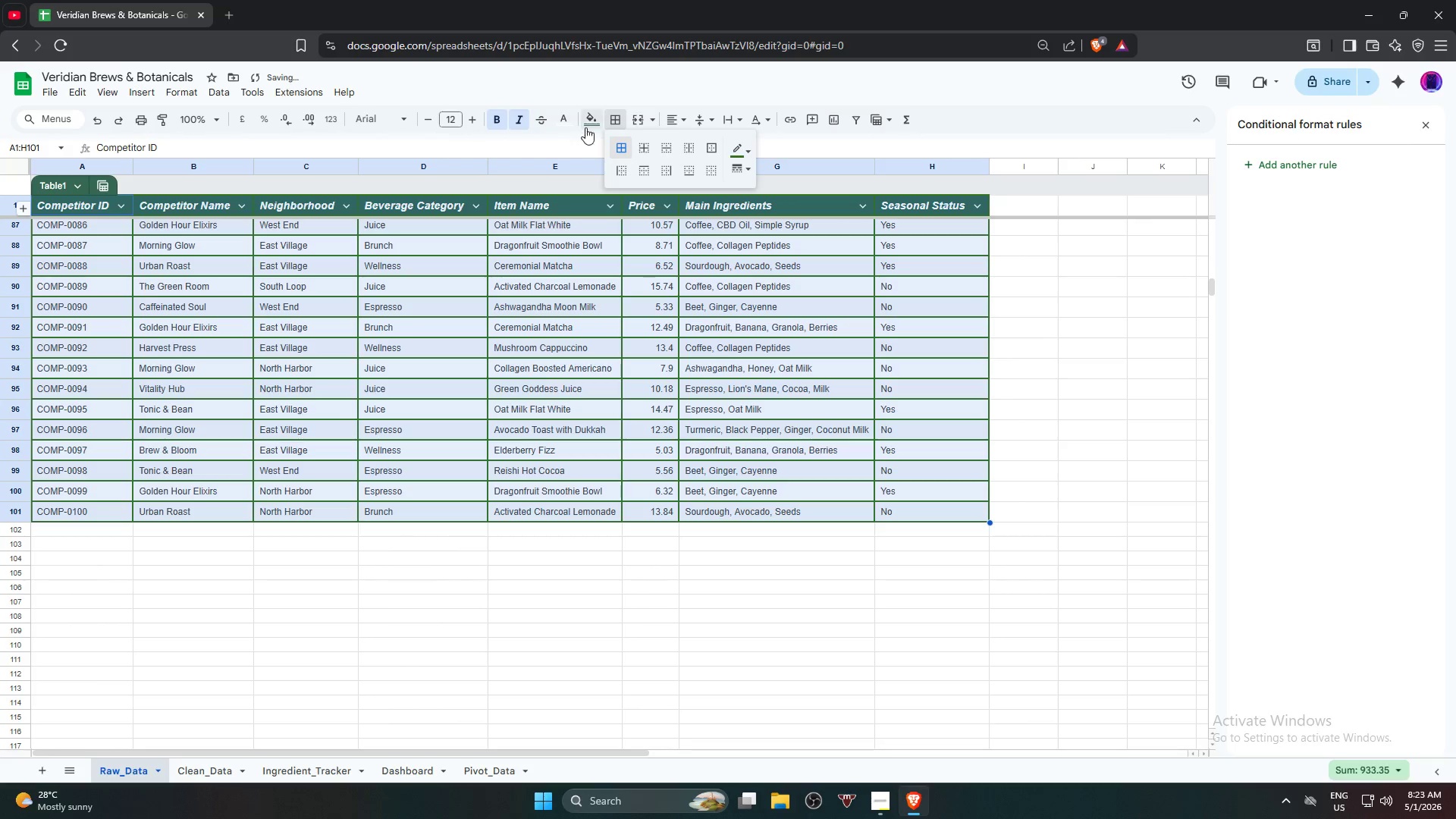 
left_click([588, 122])
 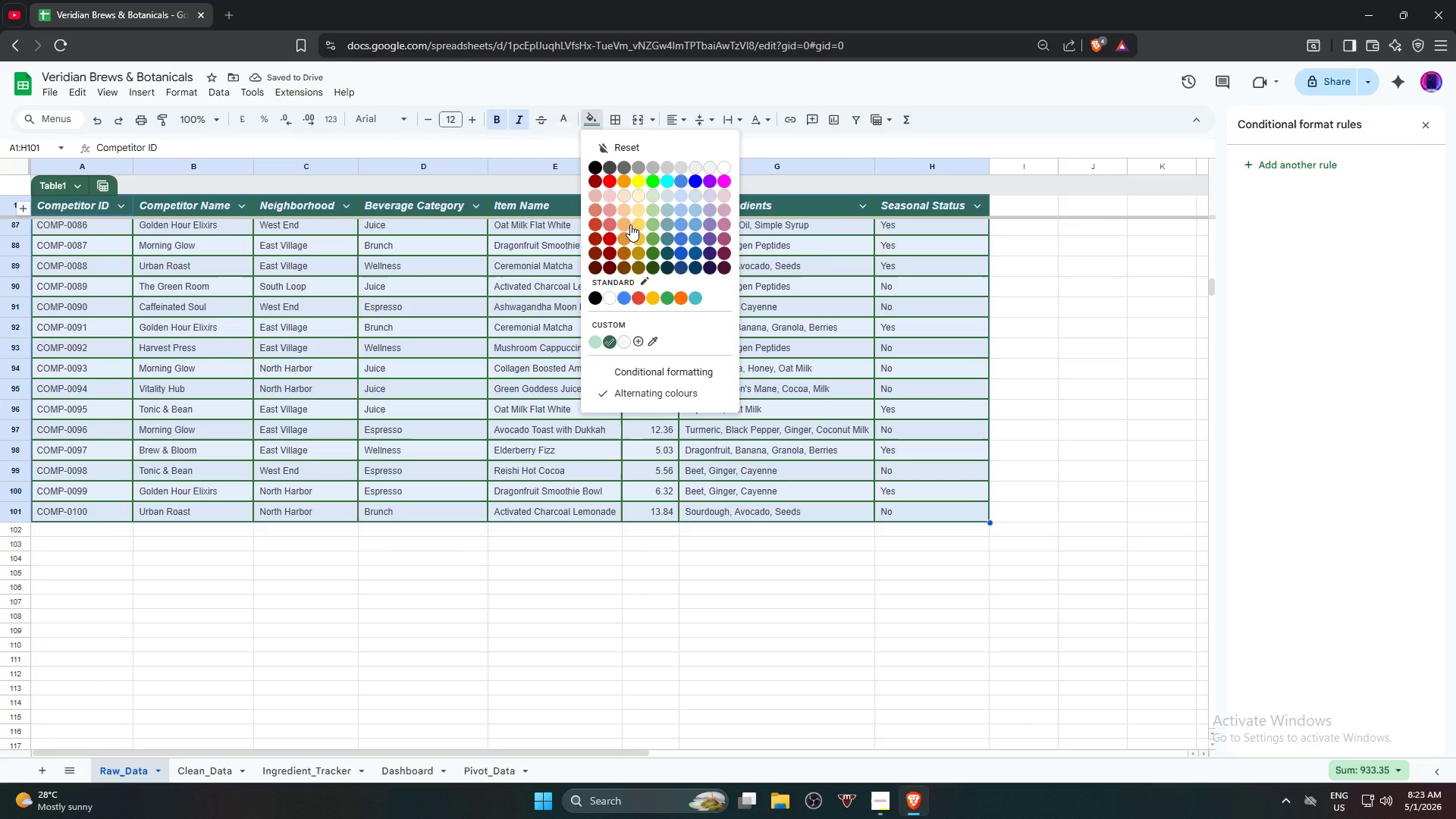 
left_click([639, 222])
 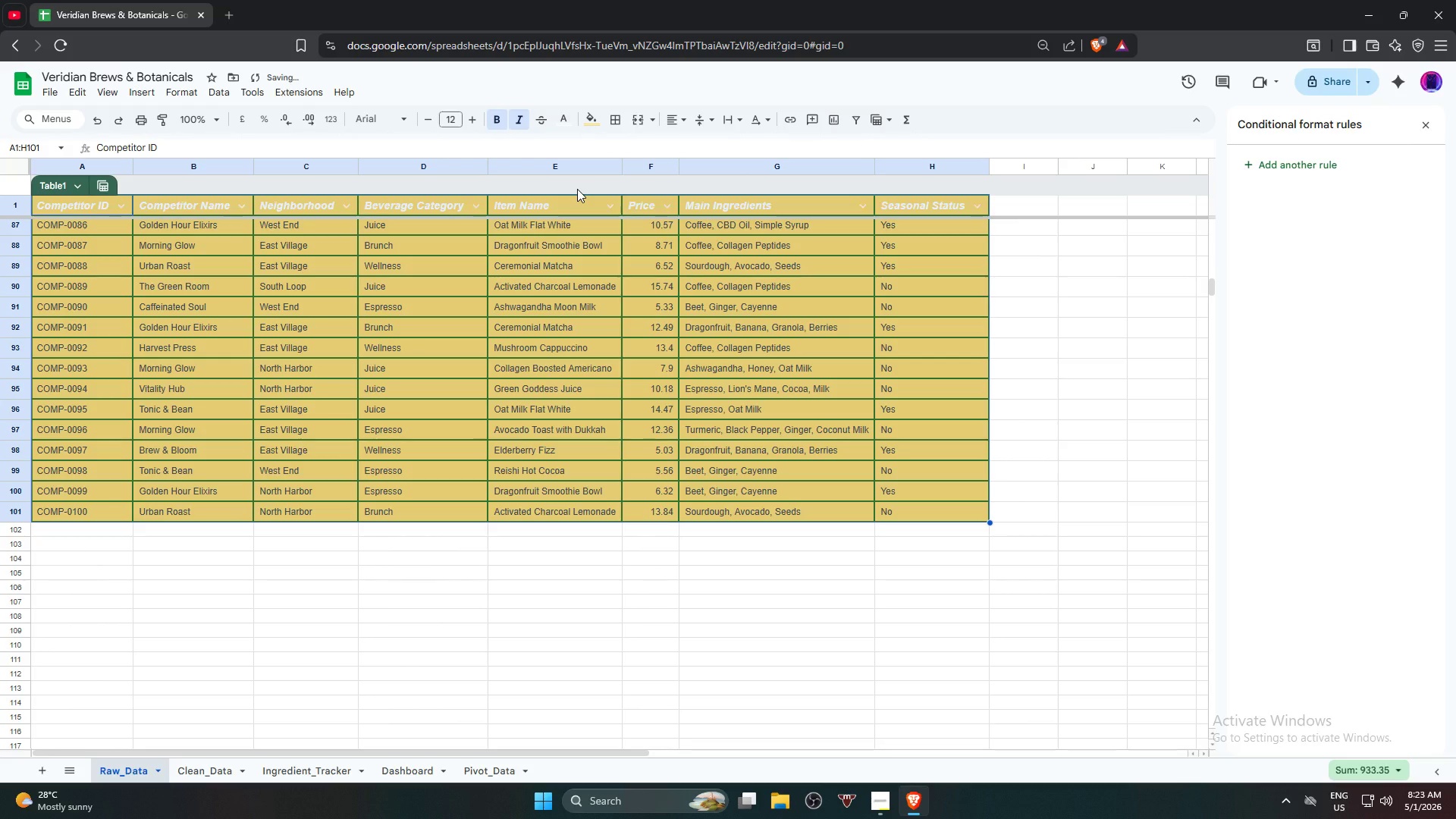 
key(Control+Z)
 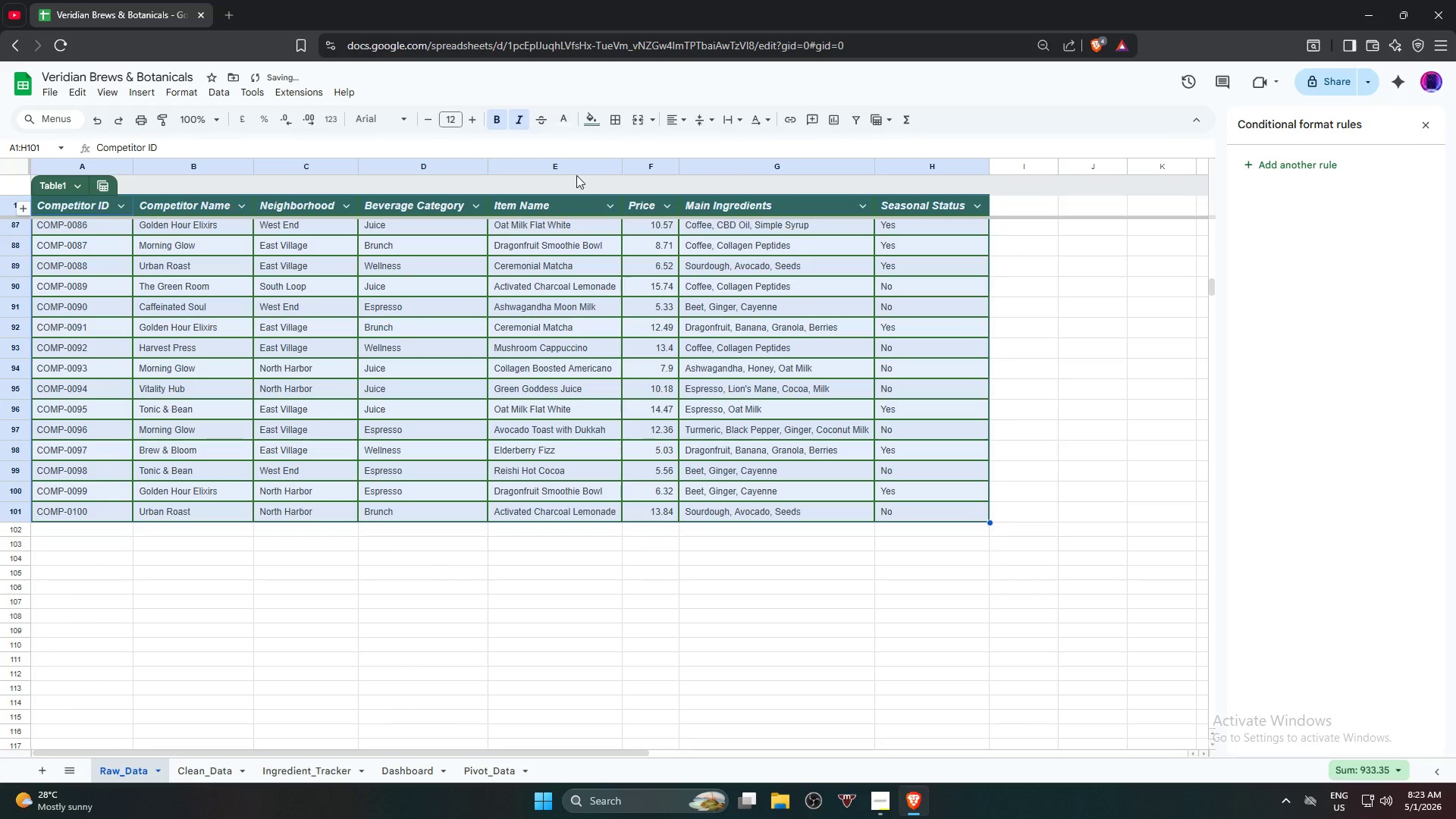 
scroll: coordinate [381, 252], scroll_direction: up, amount: 29.0
 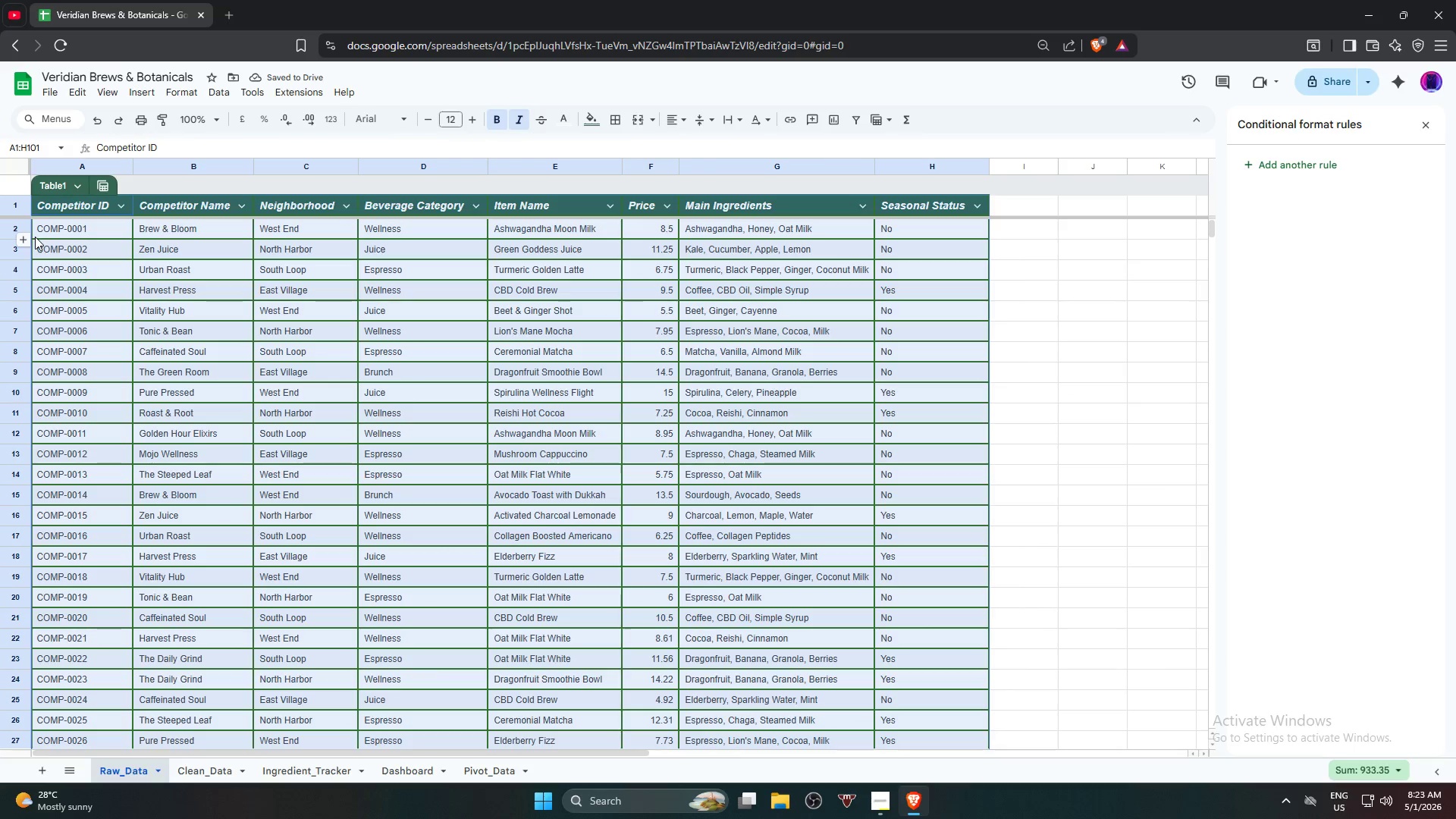 
left_click([66, 230])
 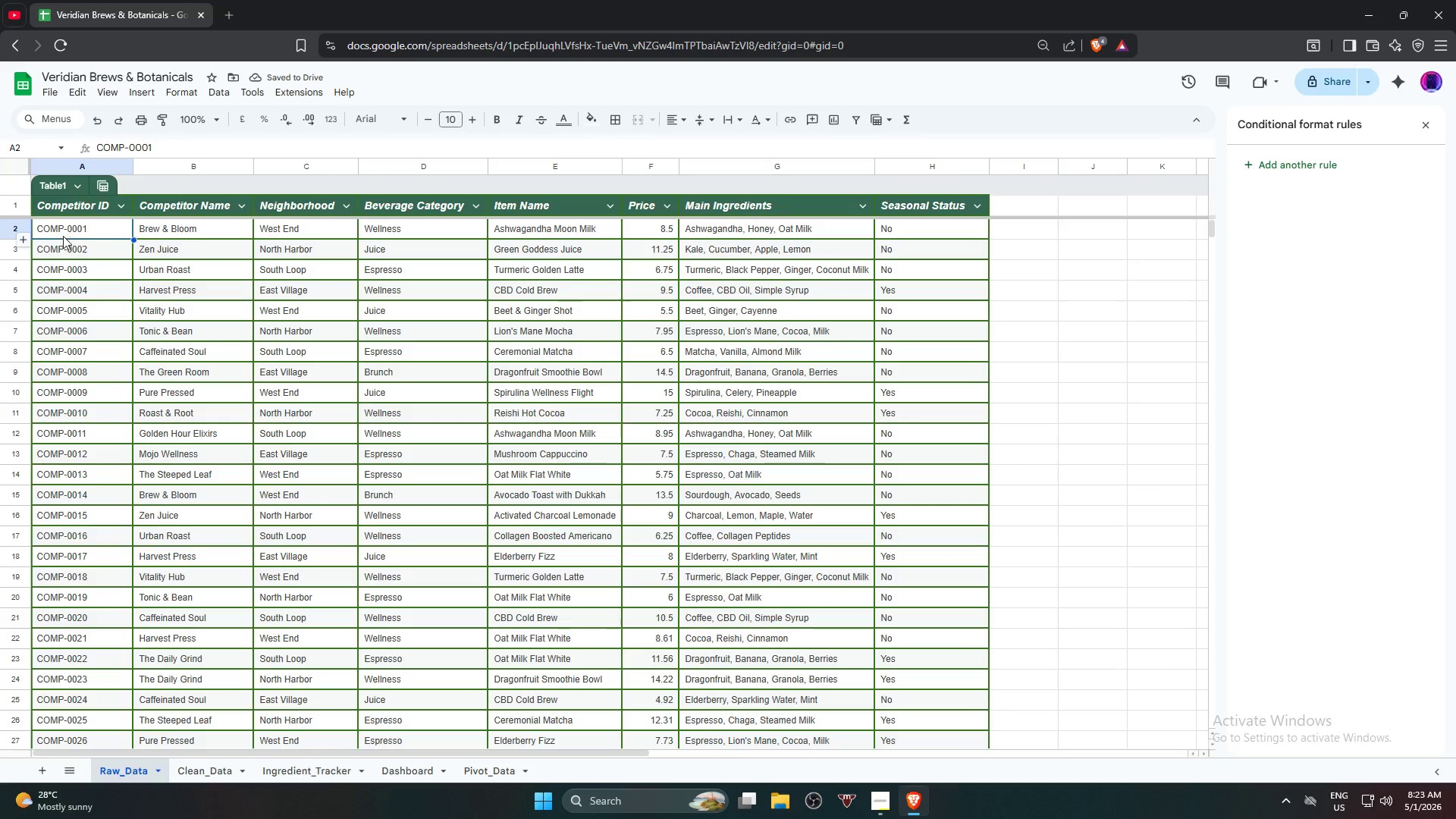 
key(Control+A)
 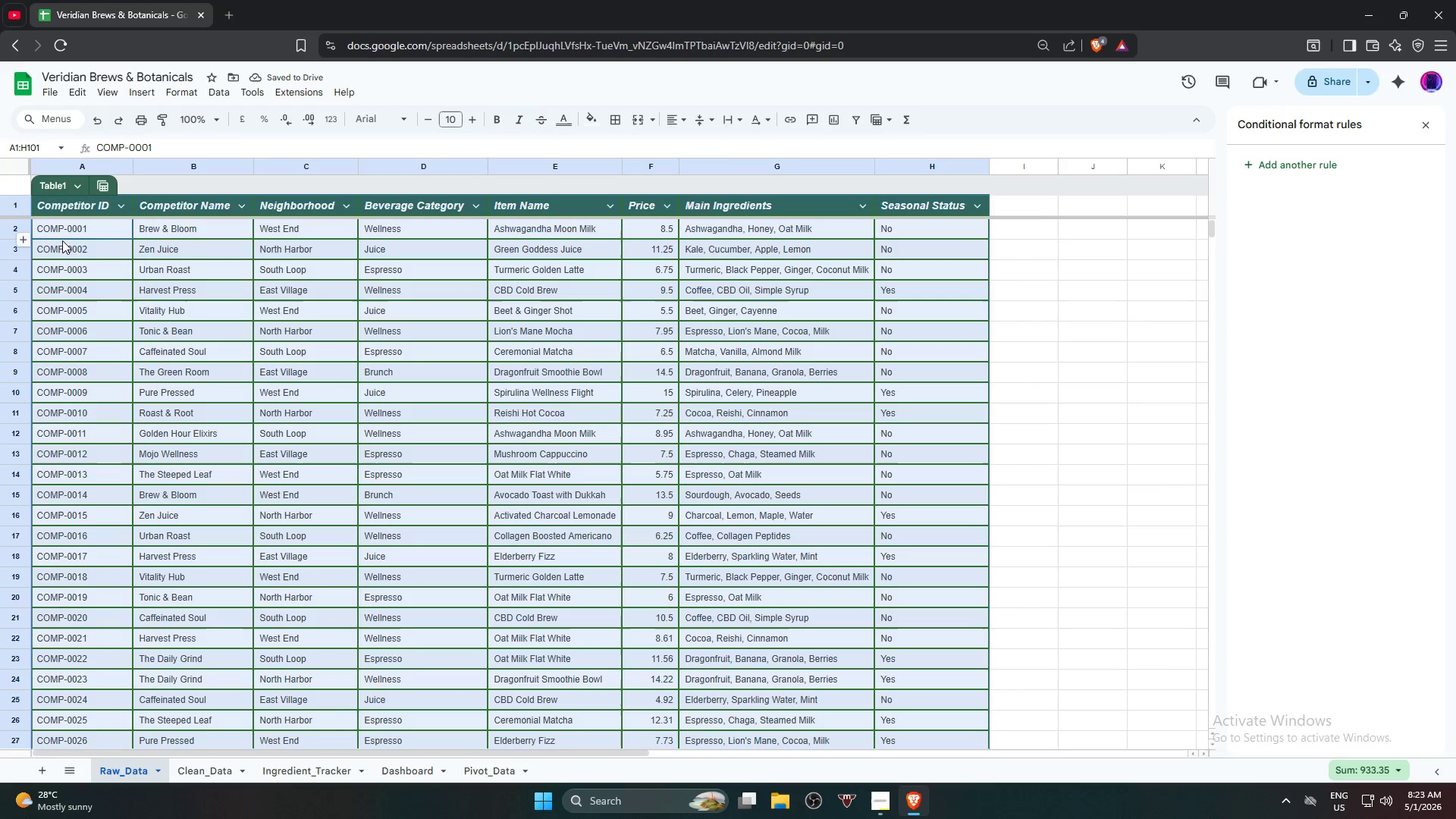 
left_click([73, 229])
 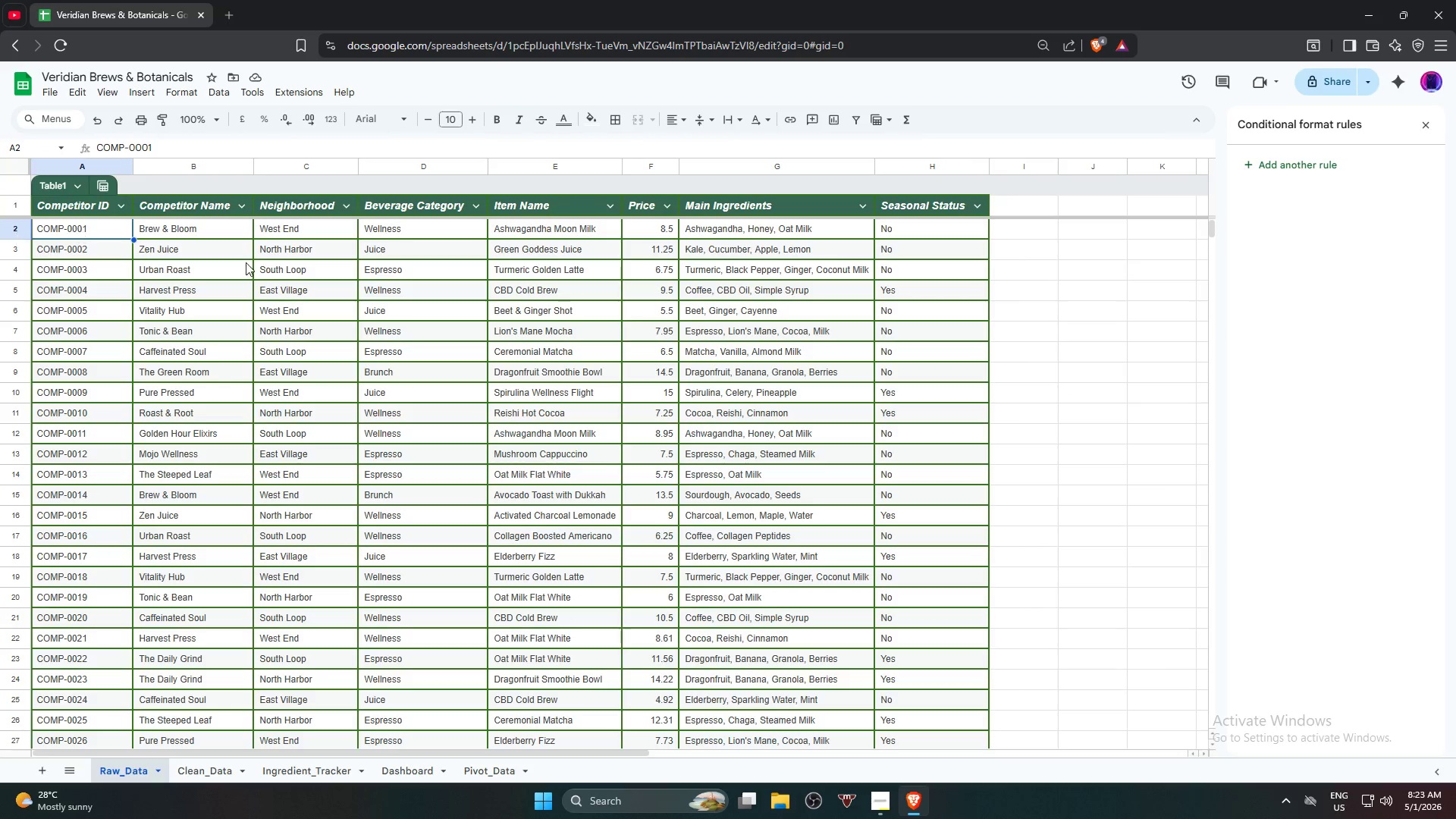 
hold_key(key=ShiftLeft, duration=0.42)
 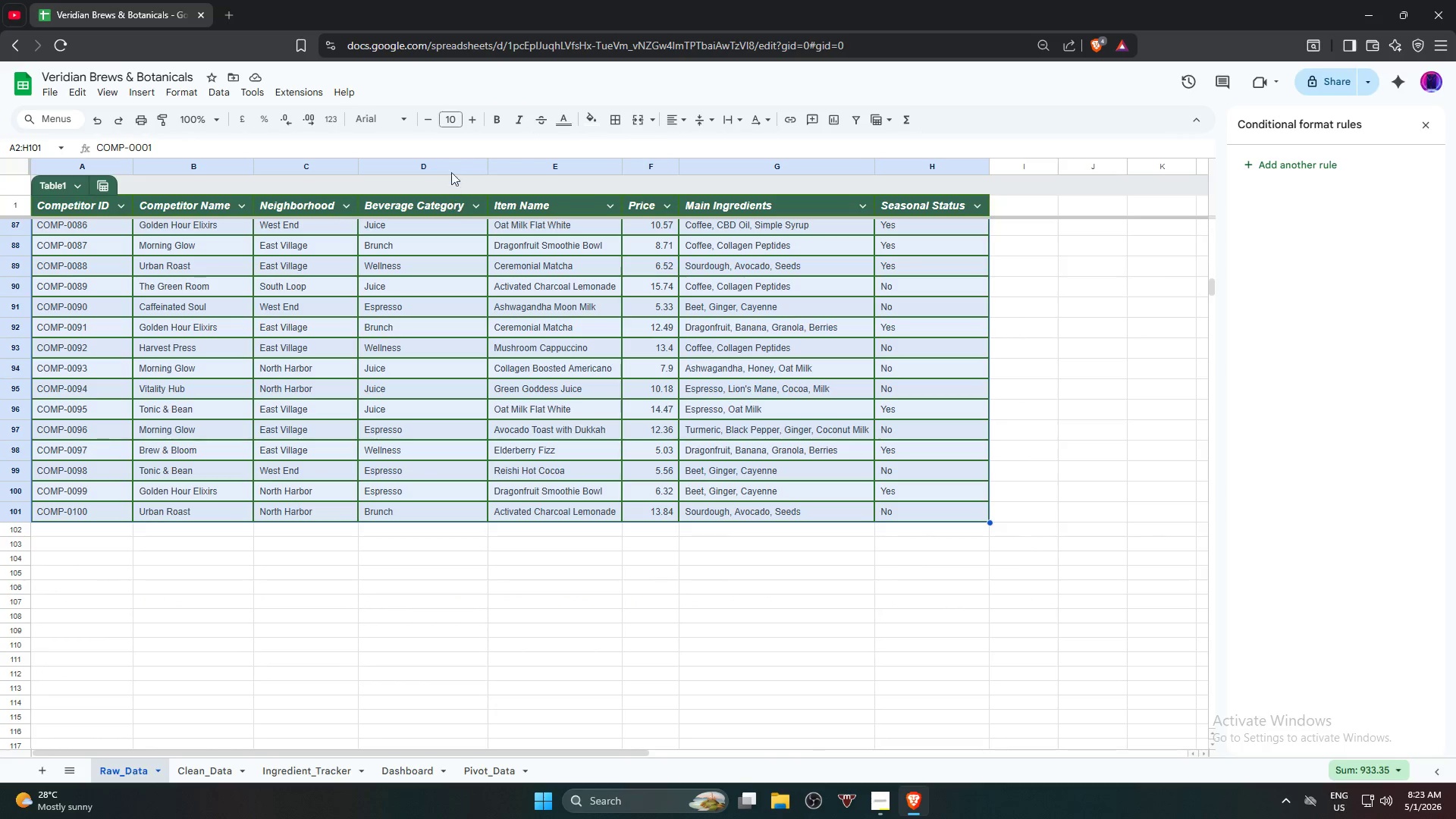 
scroll: coordinate [891, 524], scroll_direction: down, amount: 23.0
 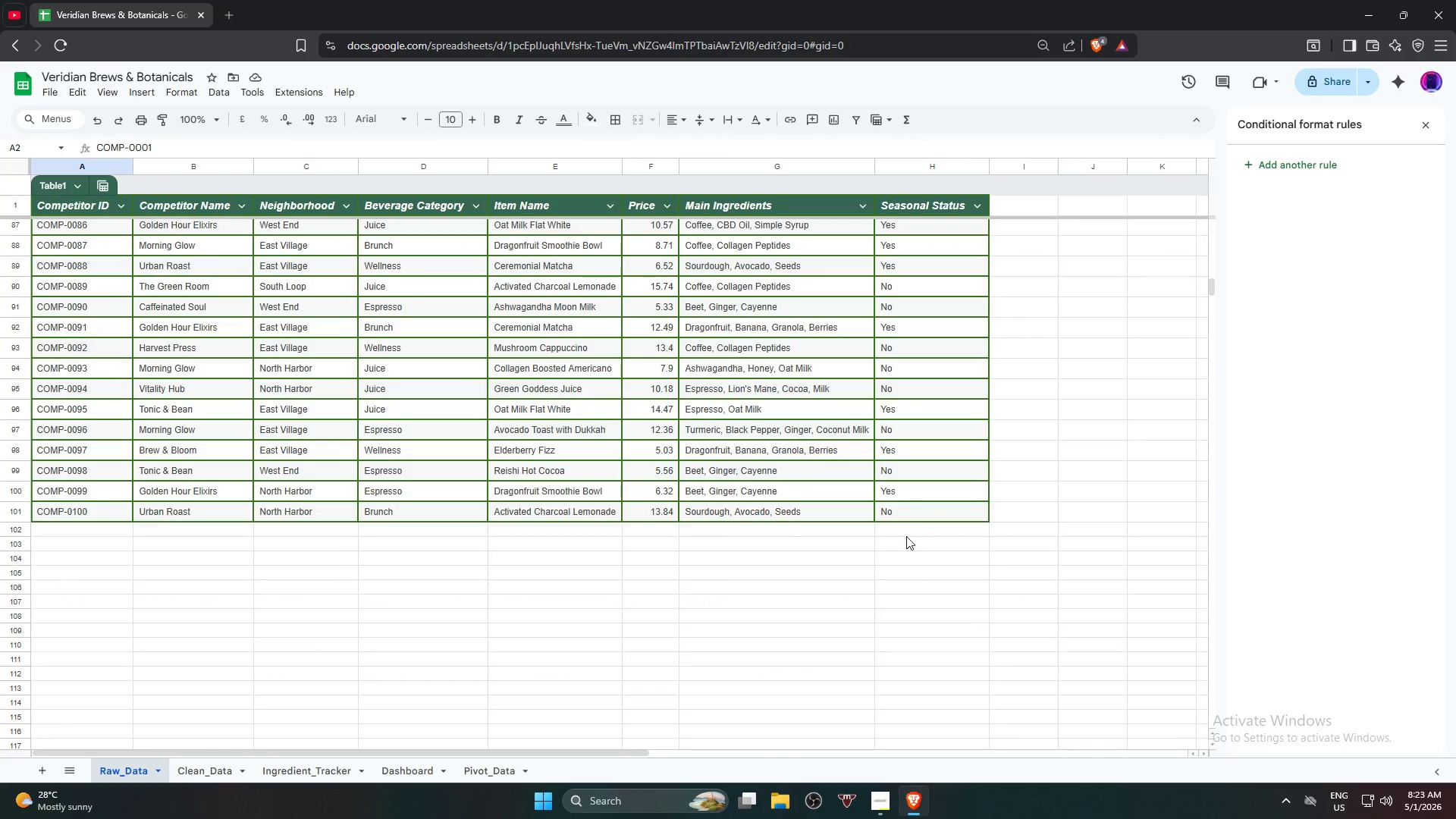 
left_click([930, 513])
 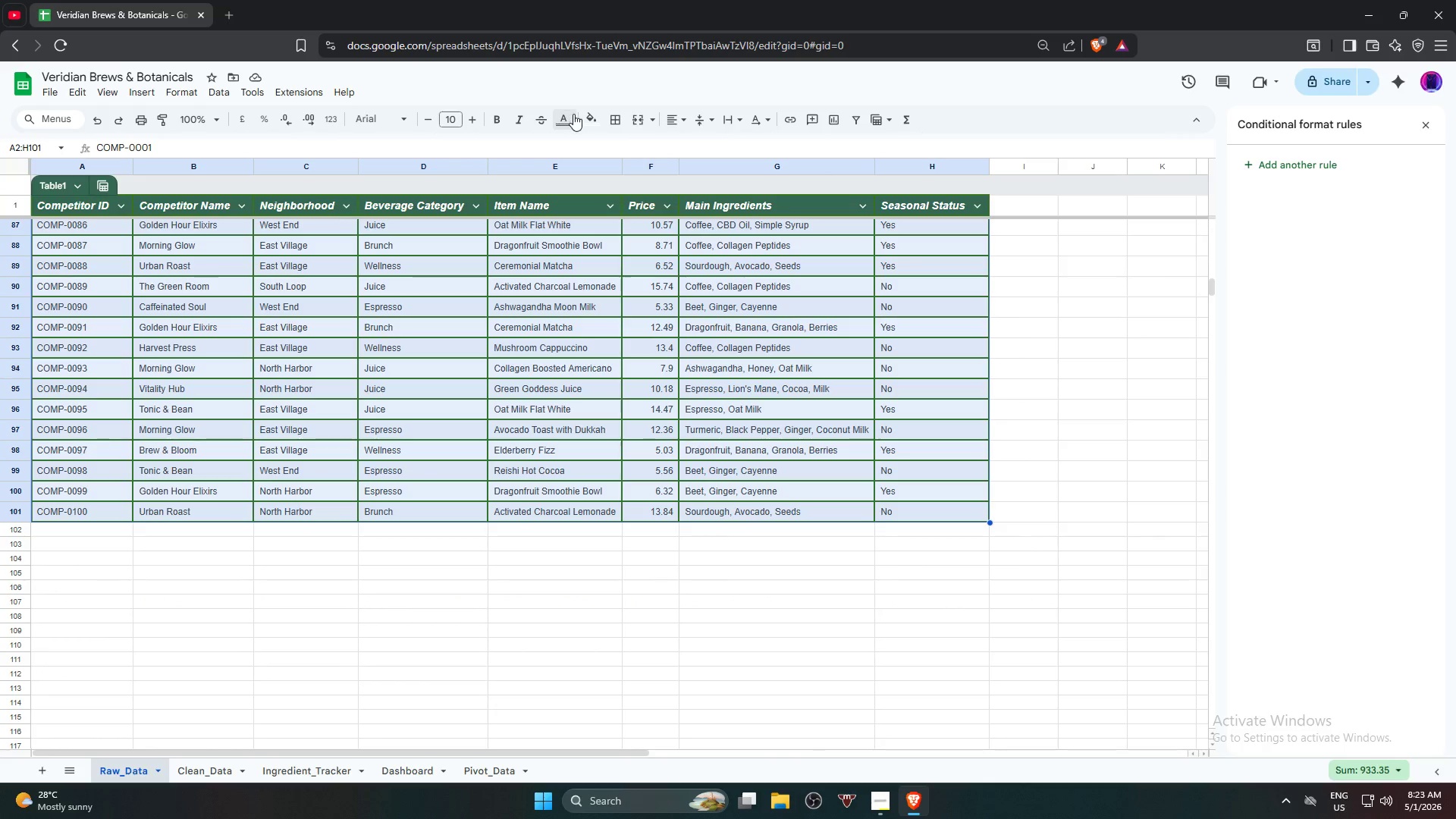 
left_click([561, 122])
 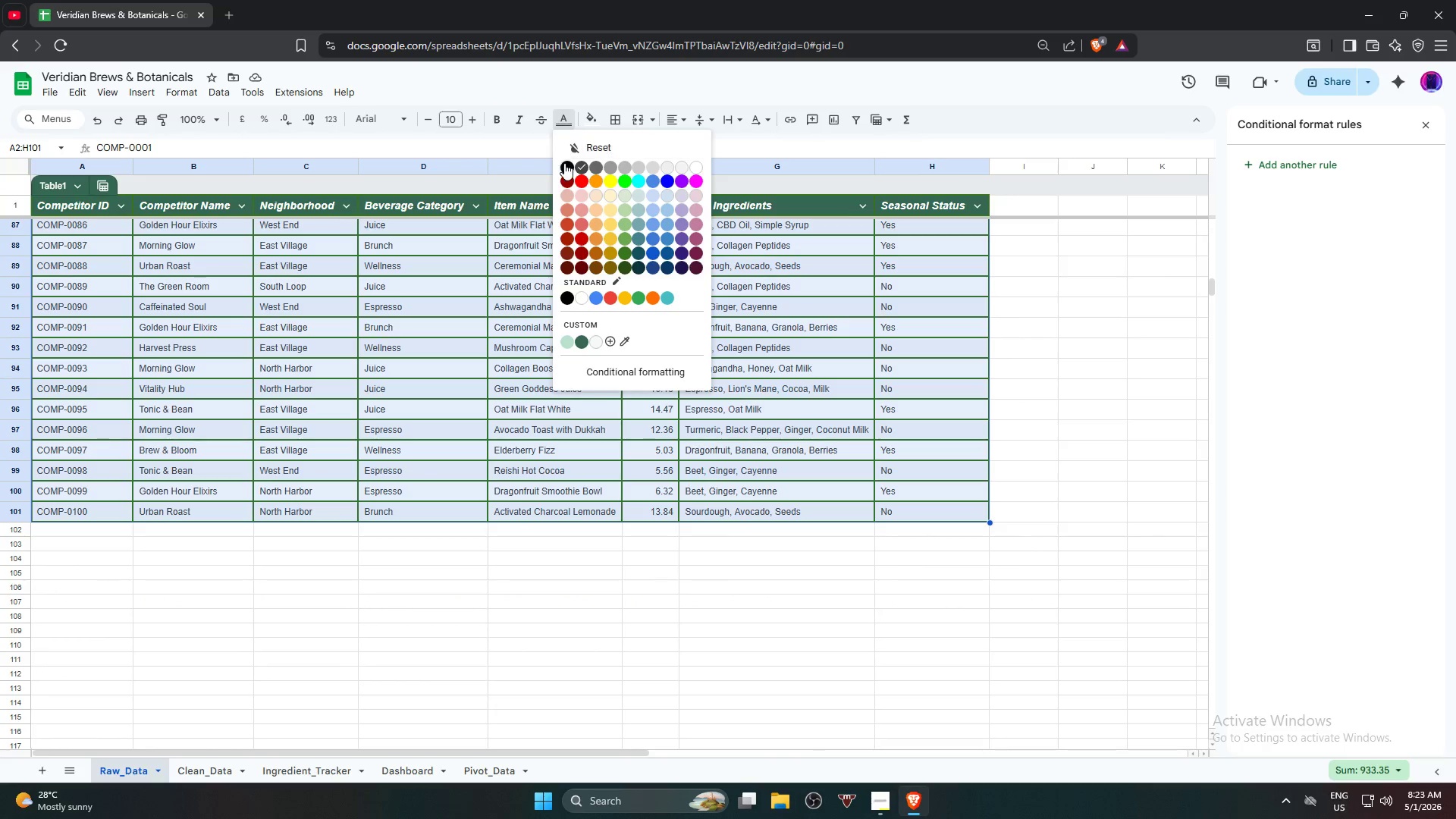 
left_click([564, 163])
 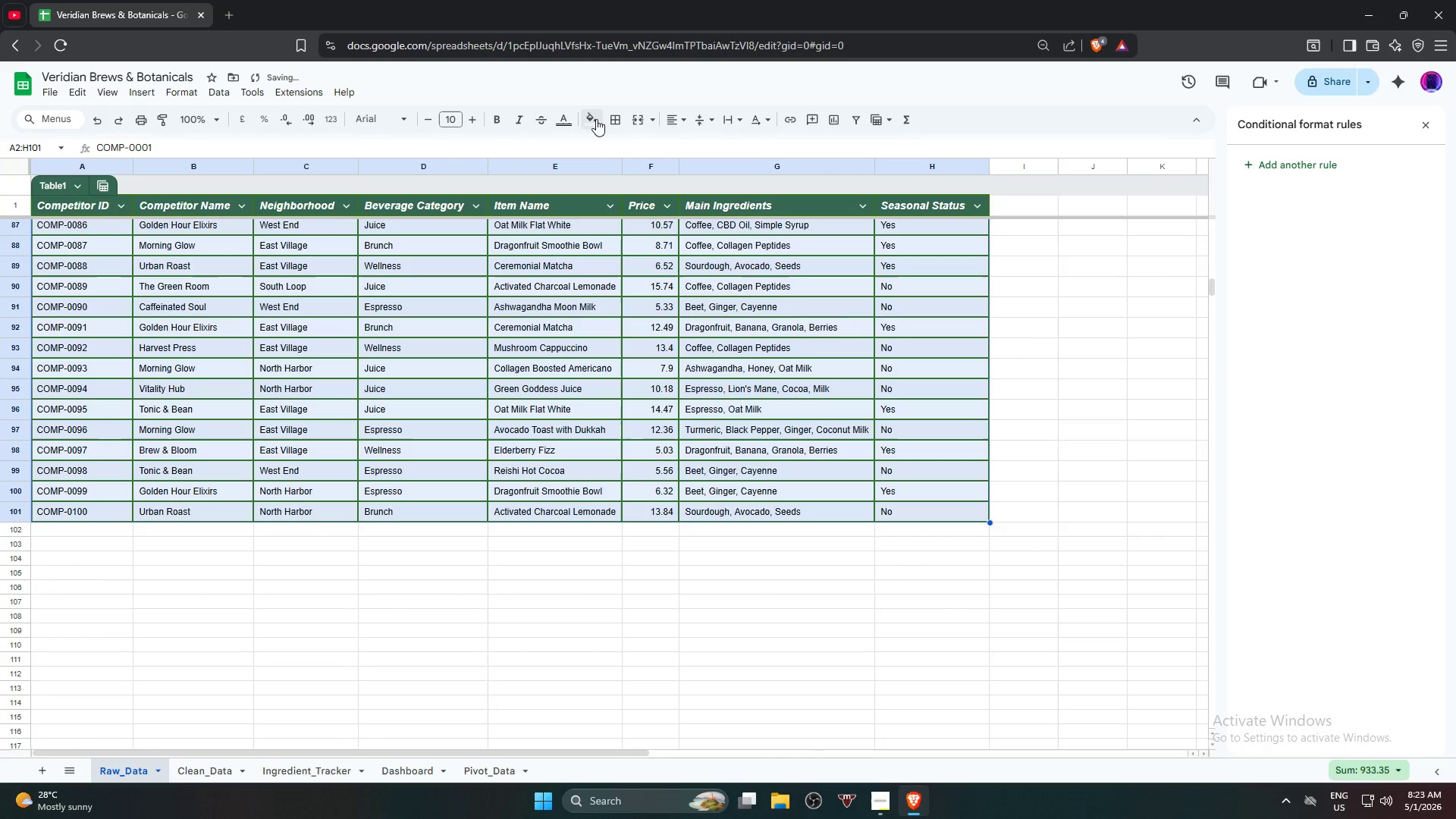 
left_click([596, 118])
 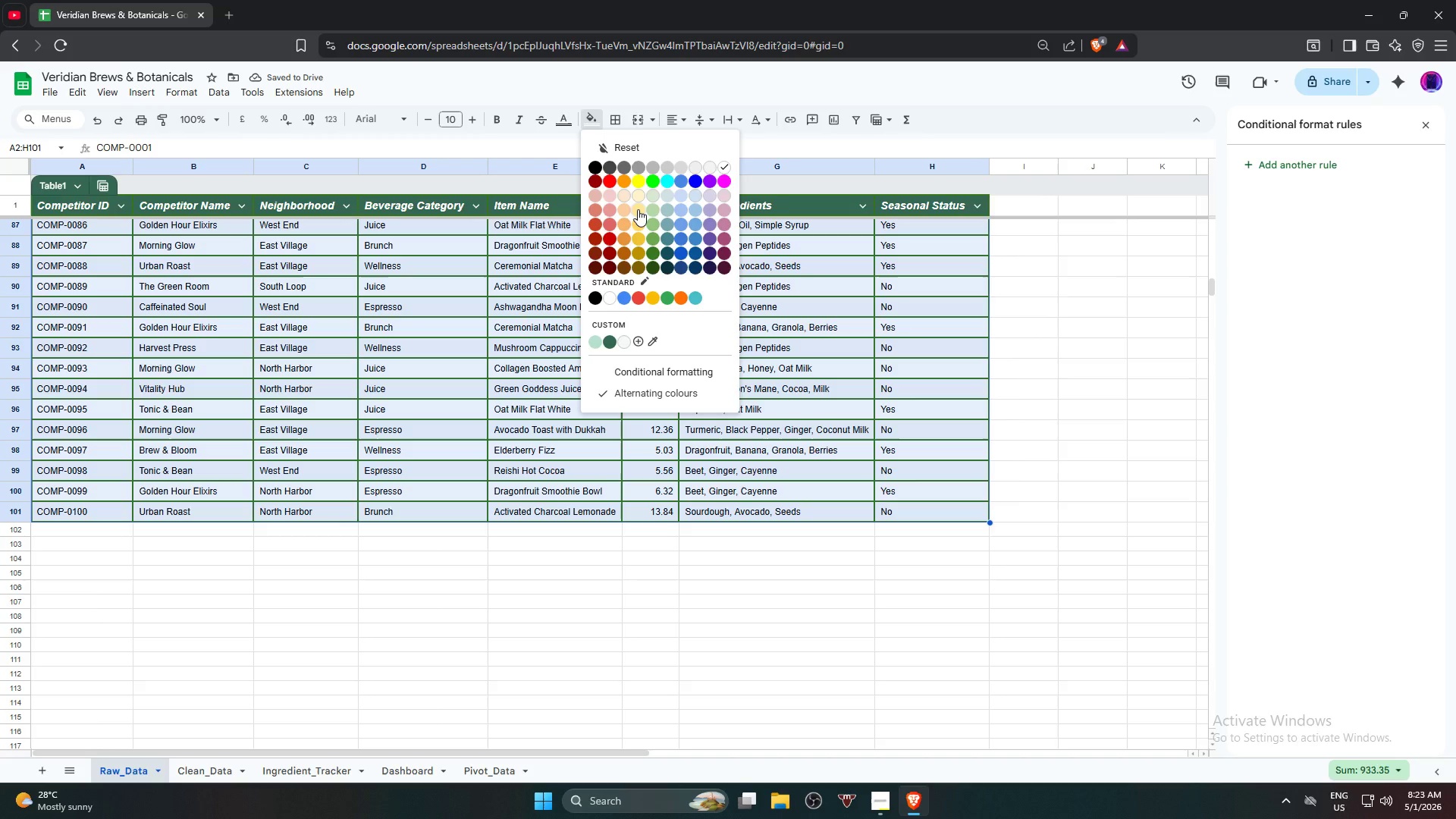 
left_click([624, 211])
 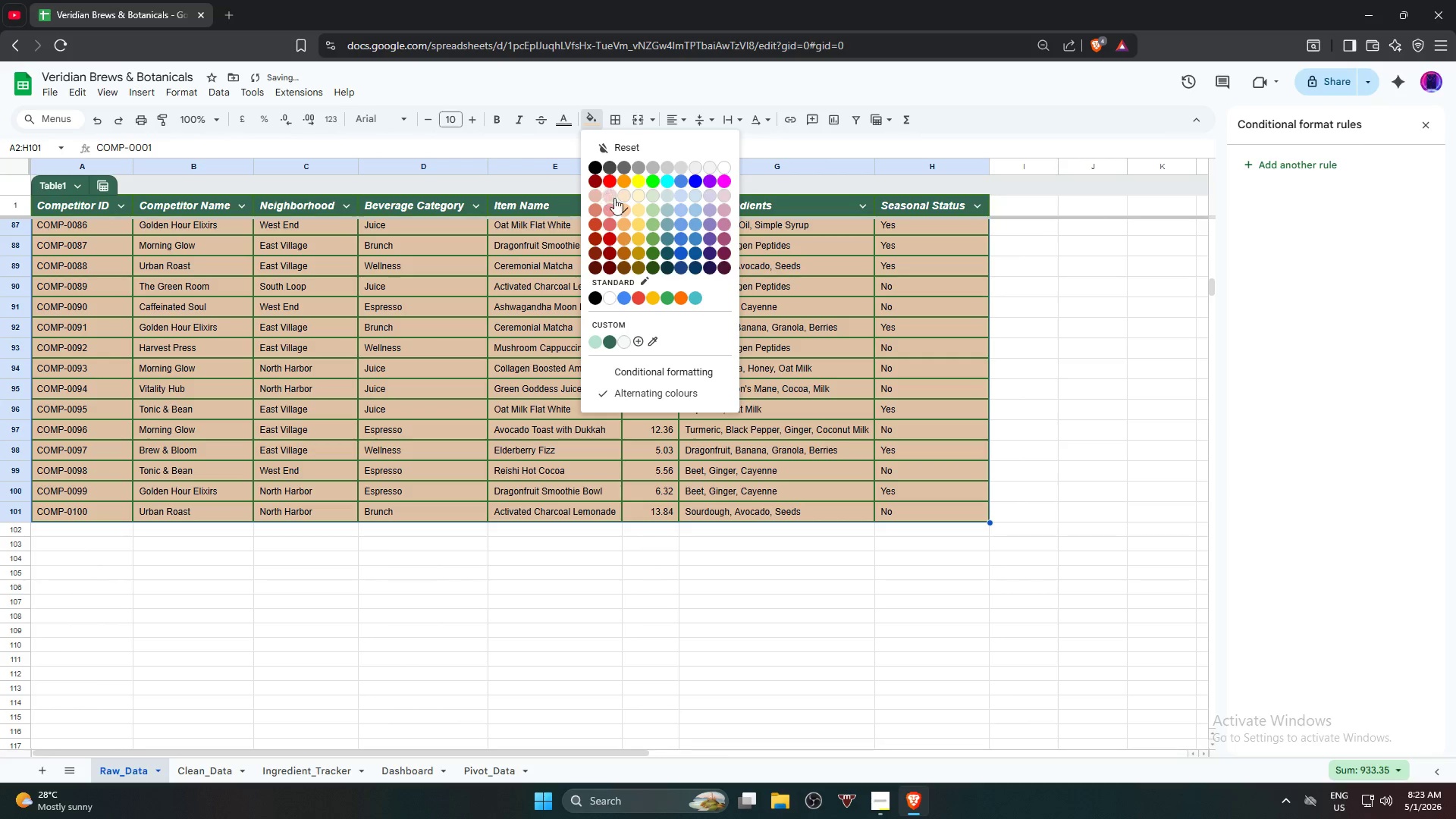 
left_click([625, 221])
 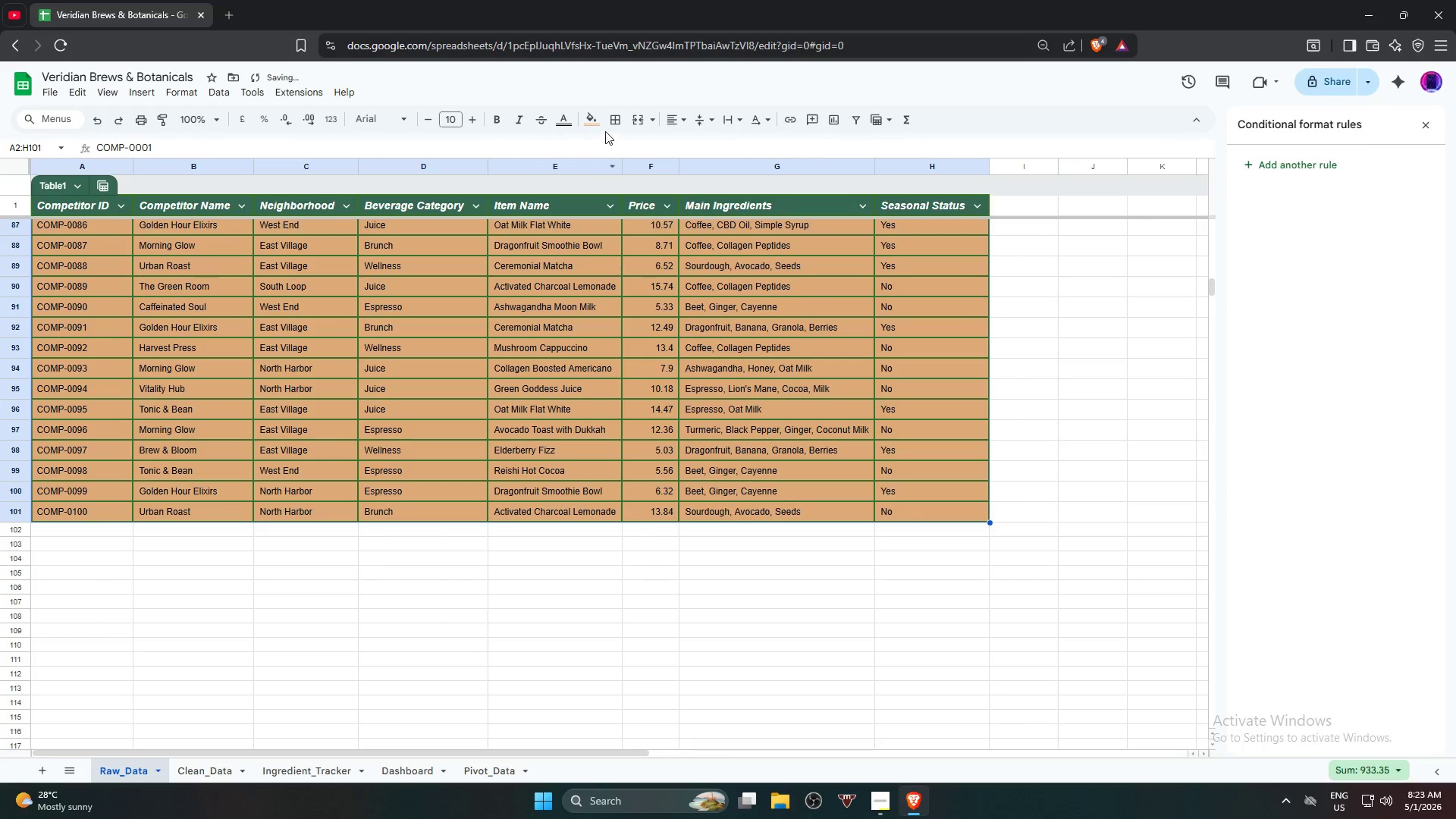 
left_click([598, 118])
 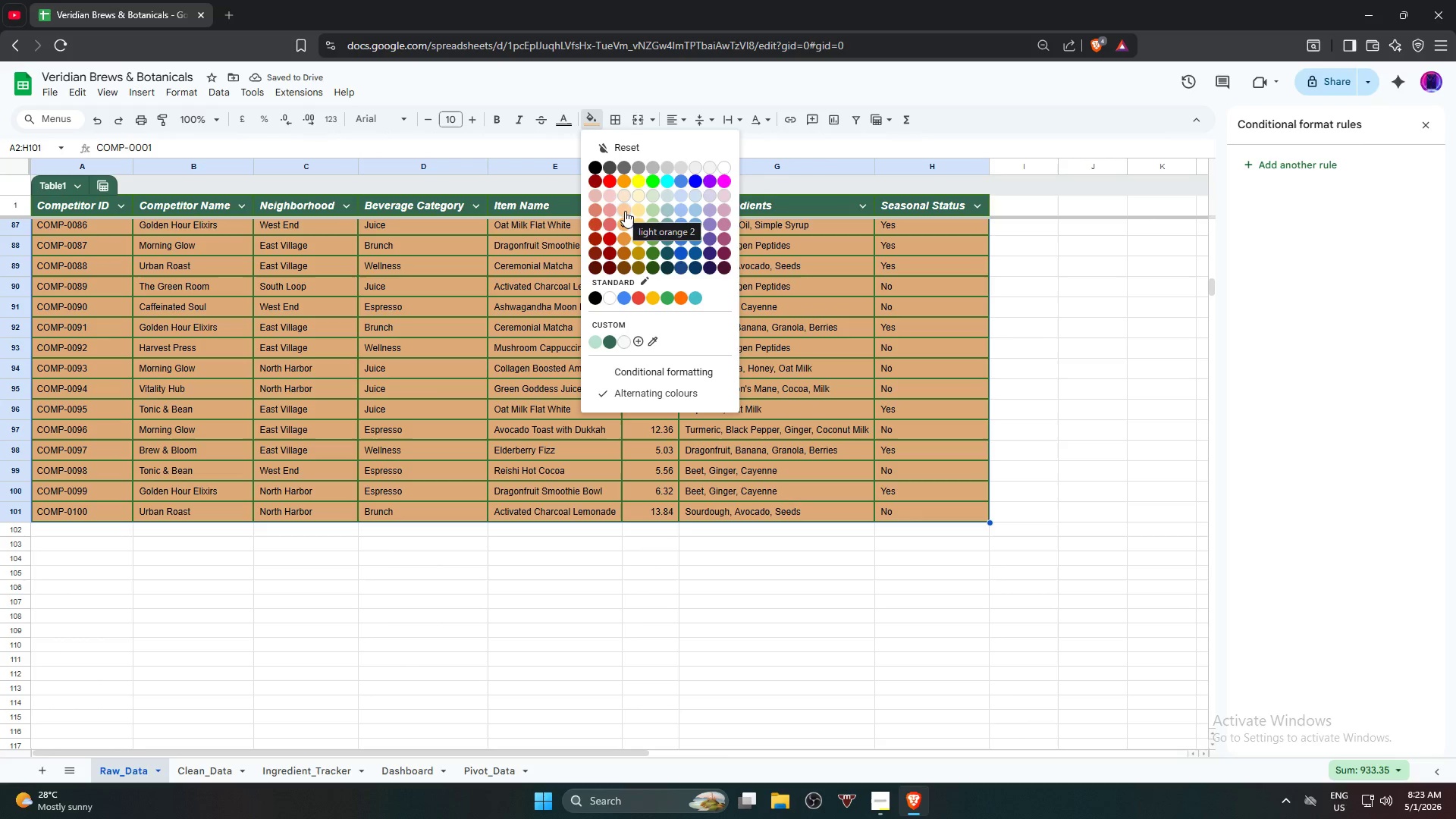 
left_click([638, 211])
 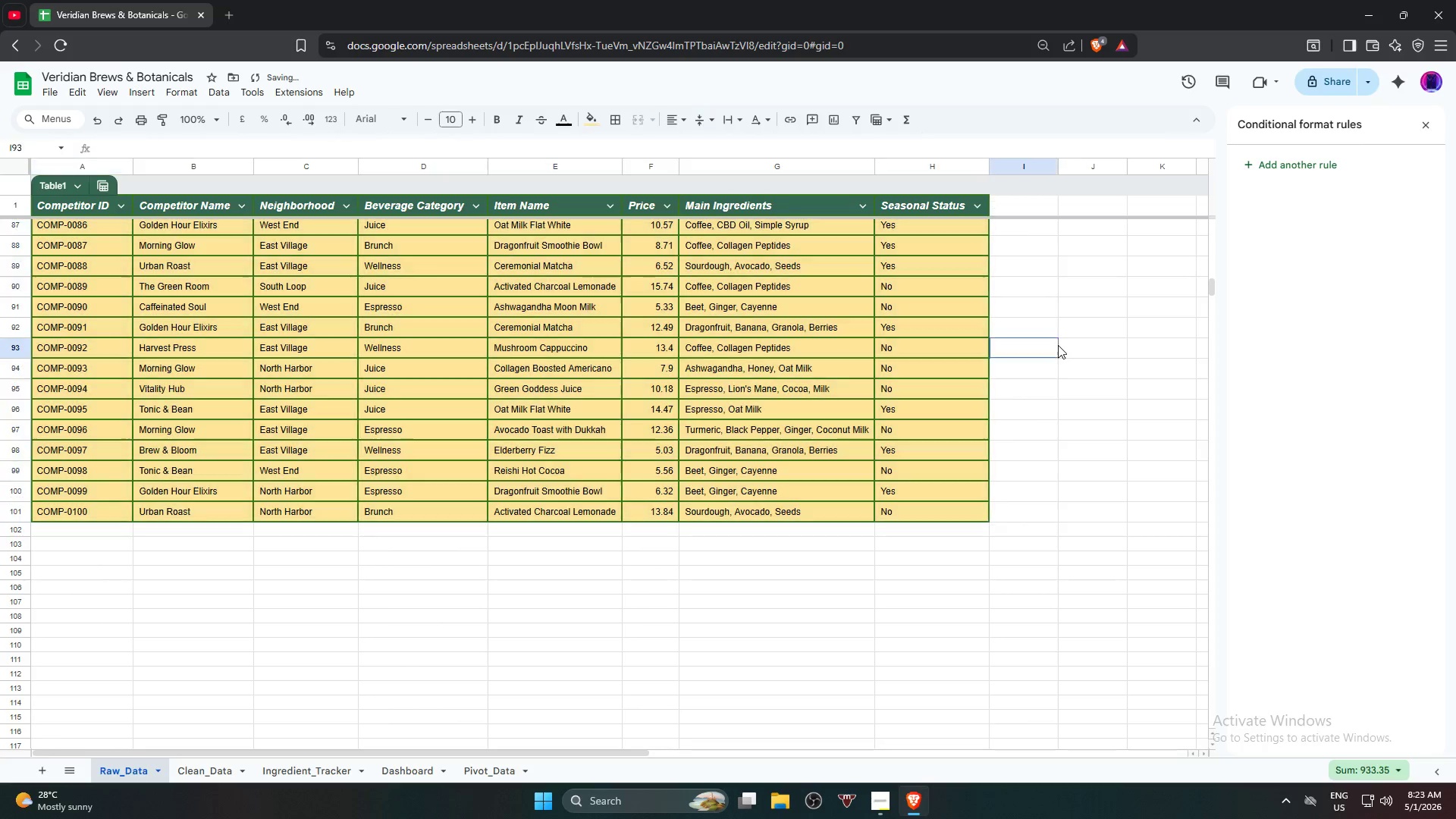 
scroll: coordinate [67, 340], scroll_direction: up, amount: 24.0
 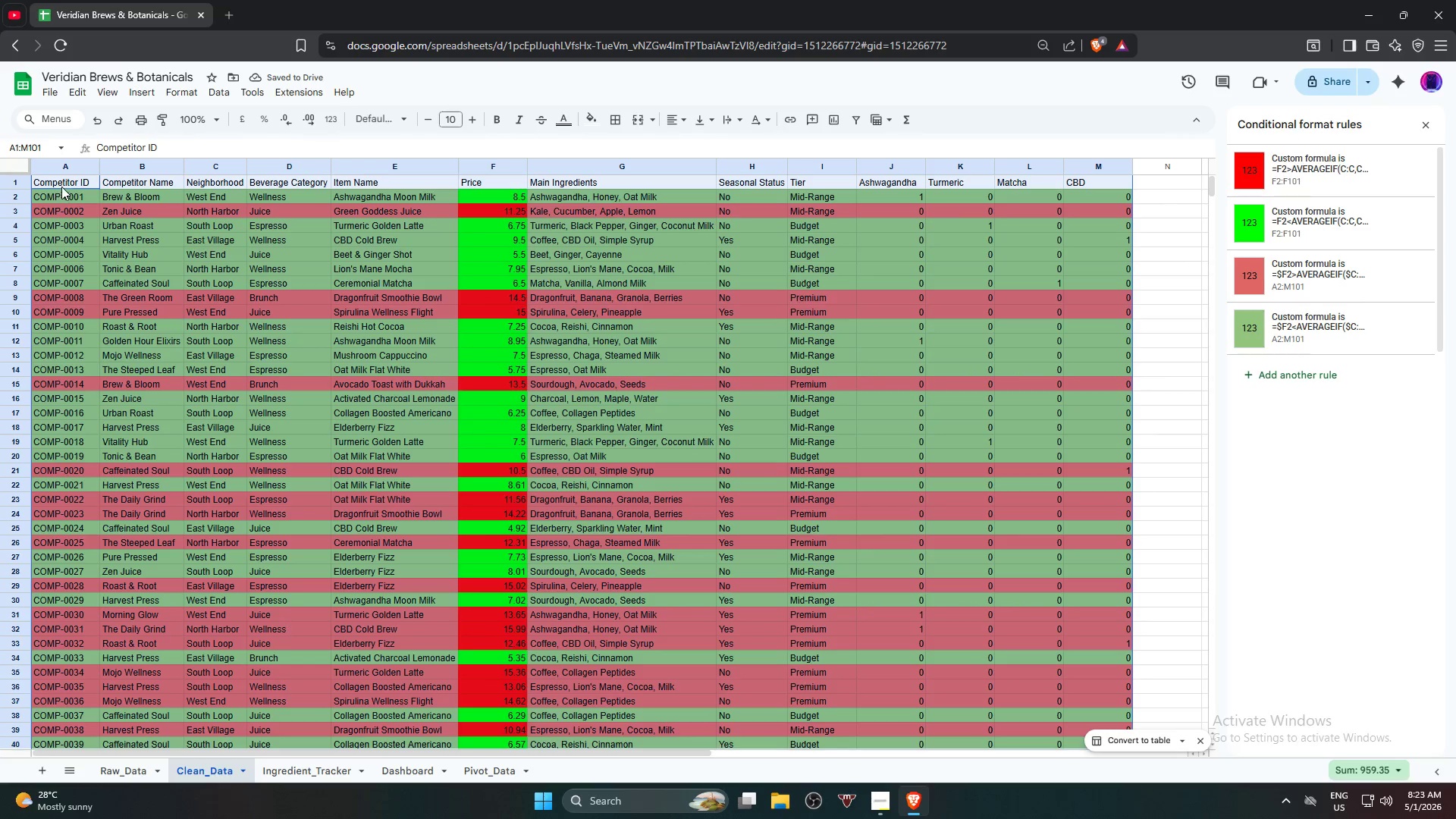 
left_click([66, 182])
 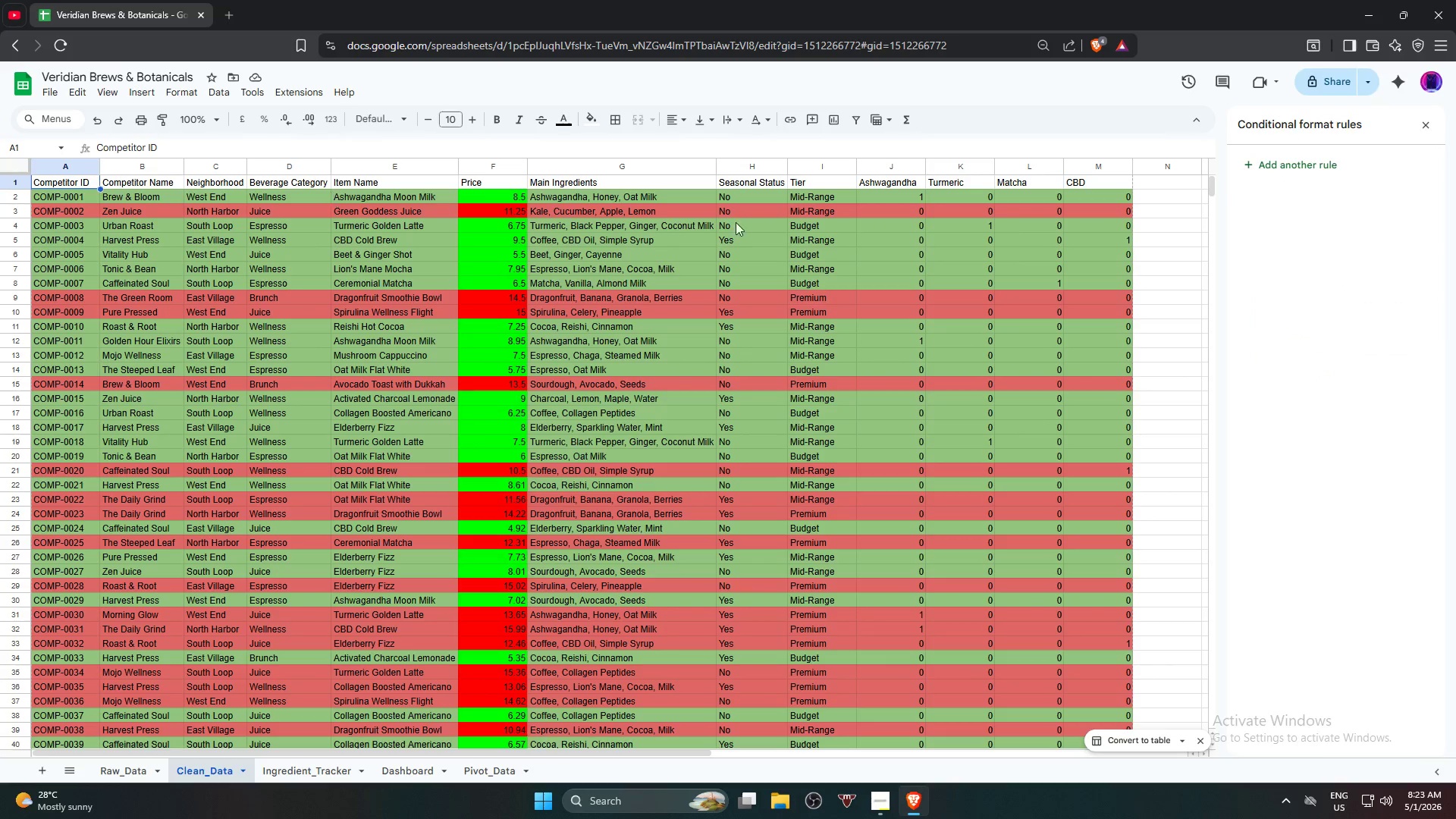 
hold_key(key=ShiftLeft, duration=1.19)
left_click([1090, 182])
 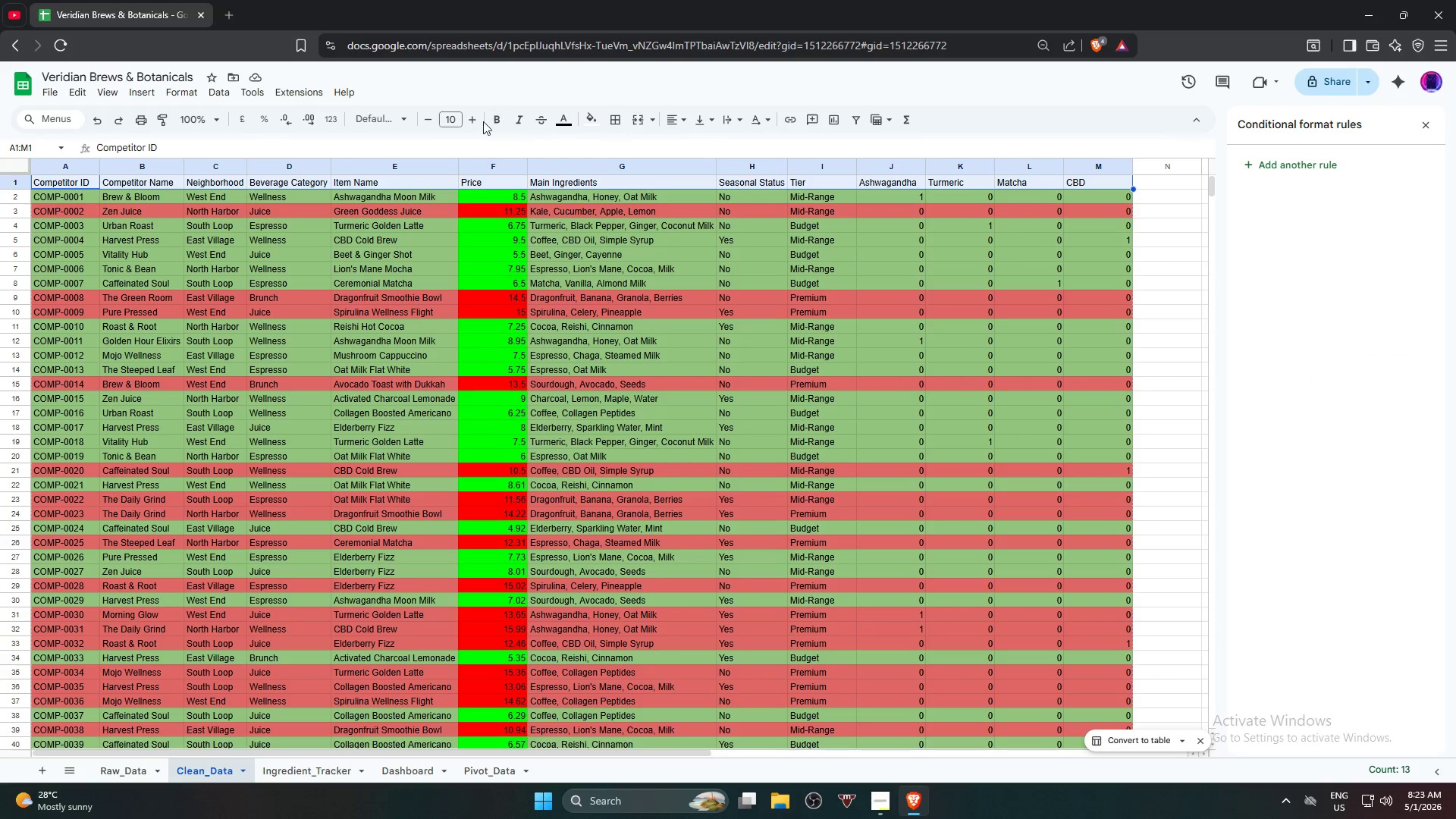 
left_click([479, 121])
 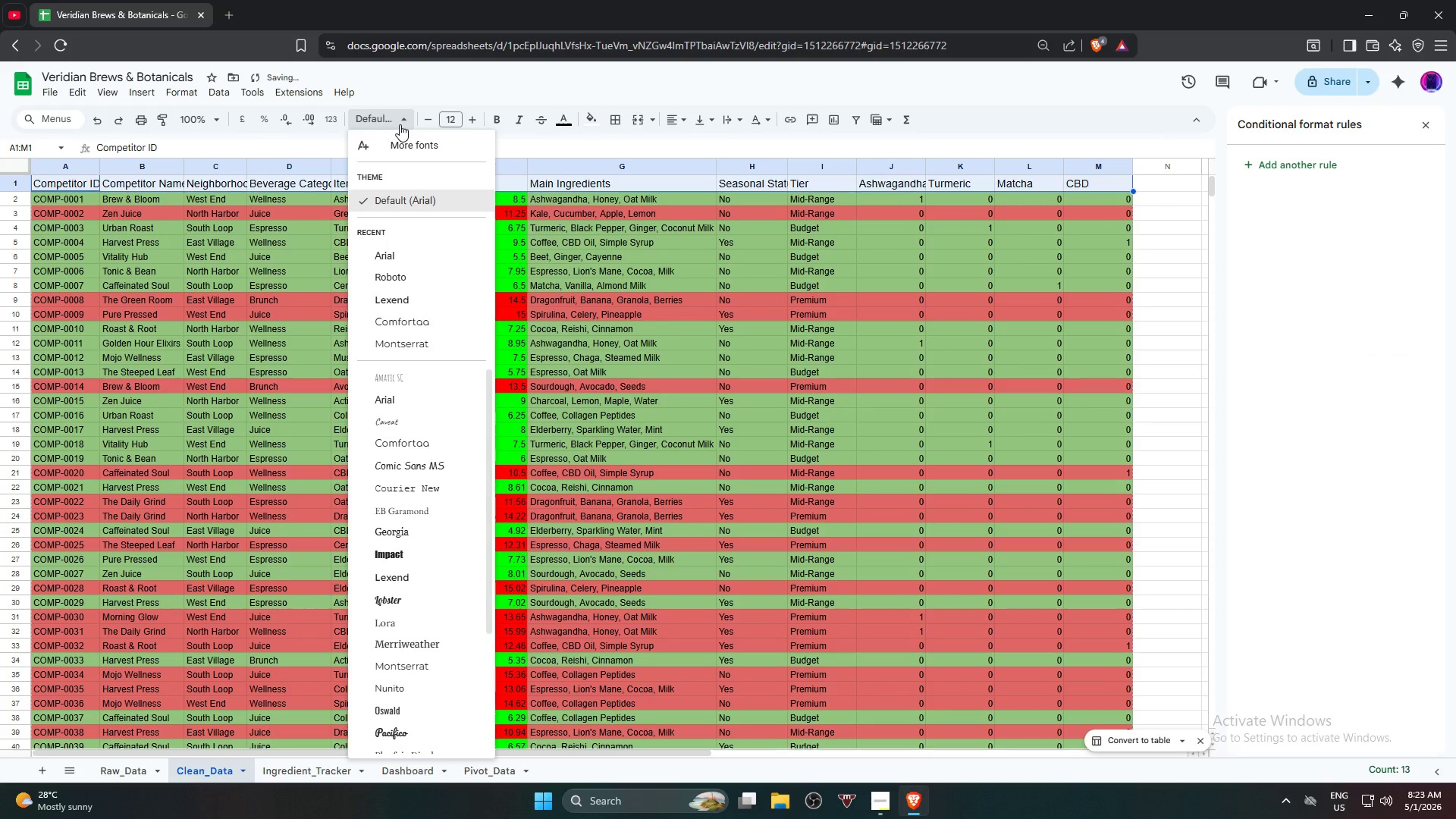 
double_click([400, 124])
 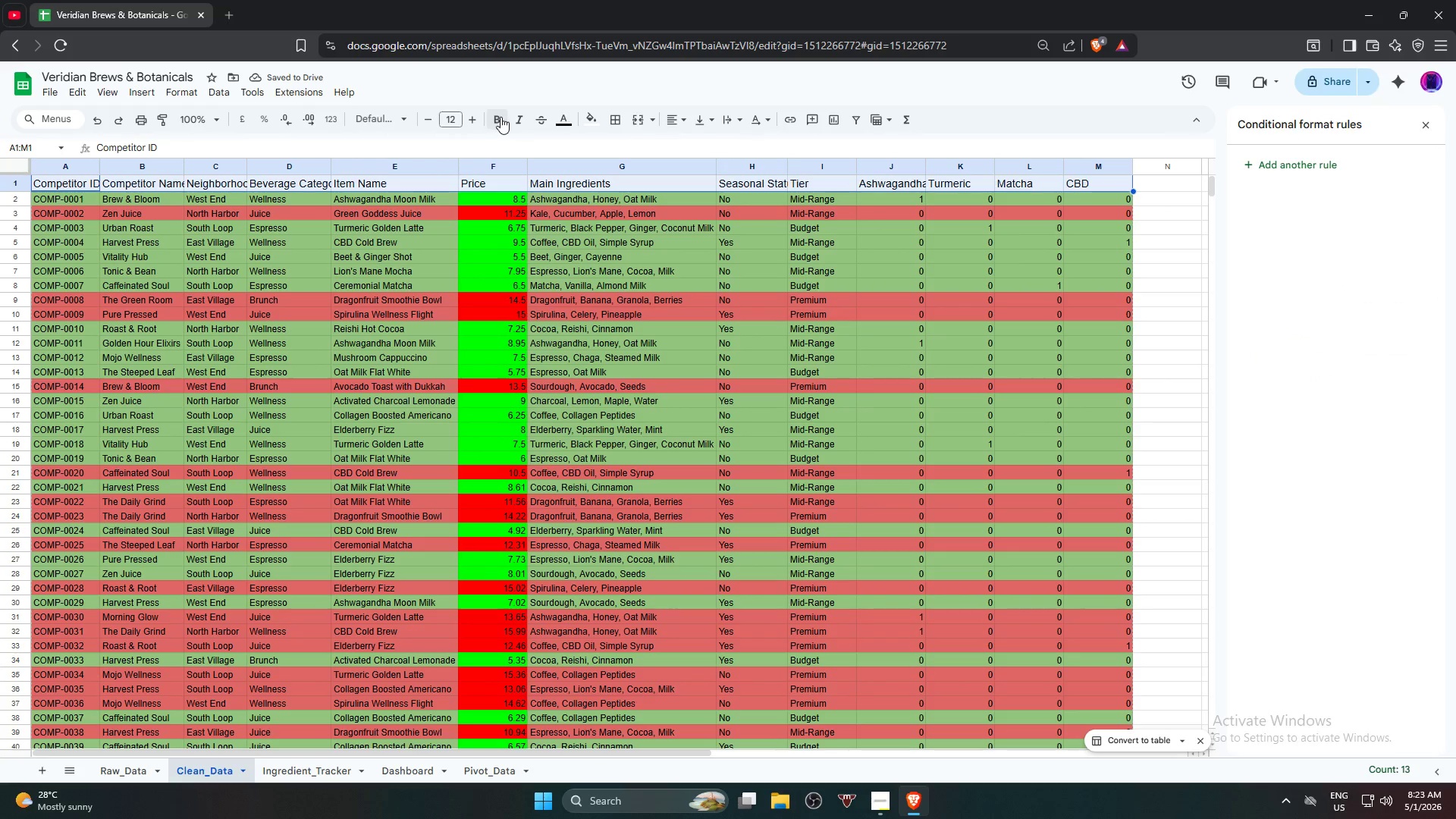 
double_click([526, 117])
 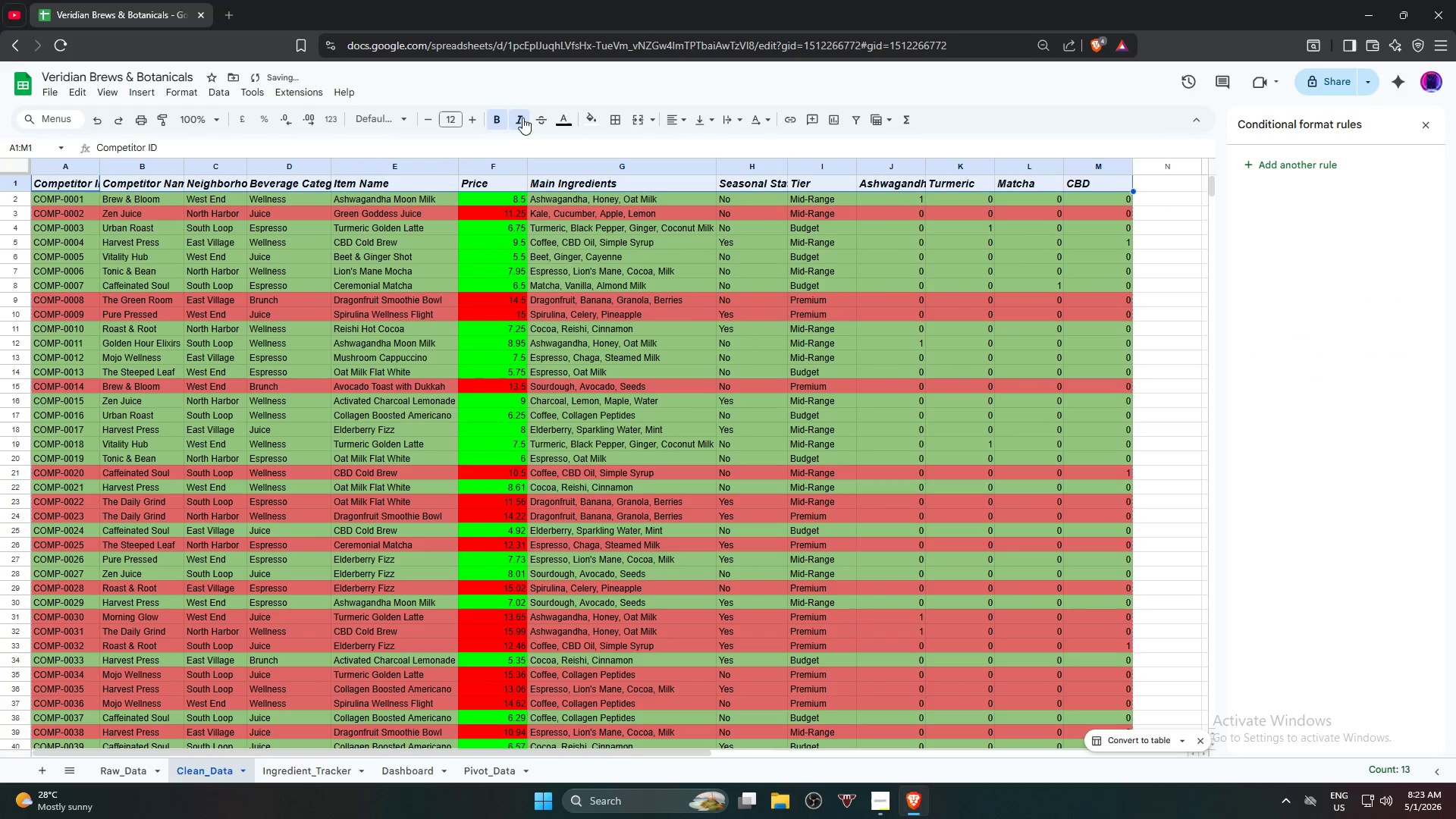 
key(Control+A)
 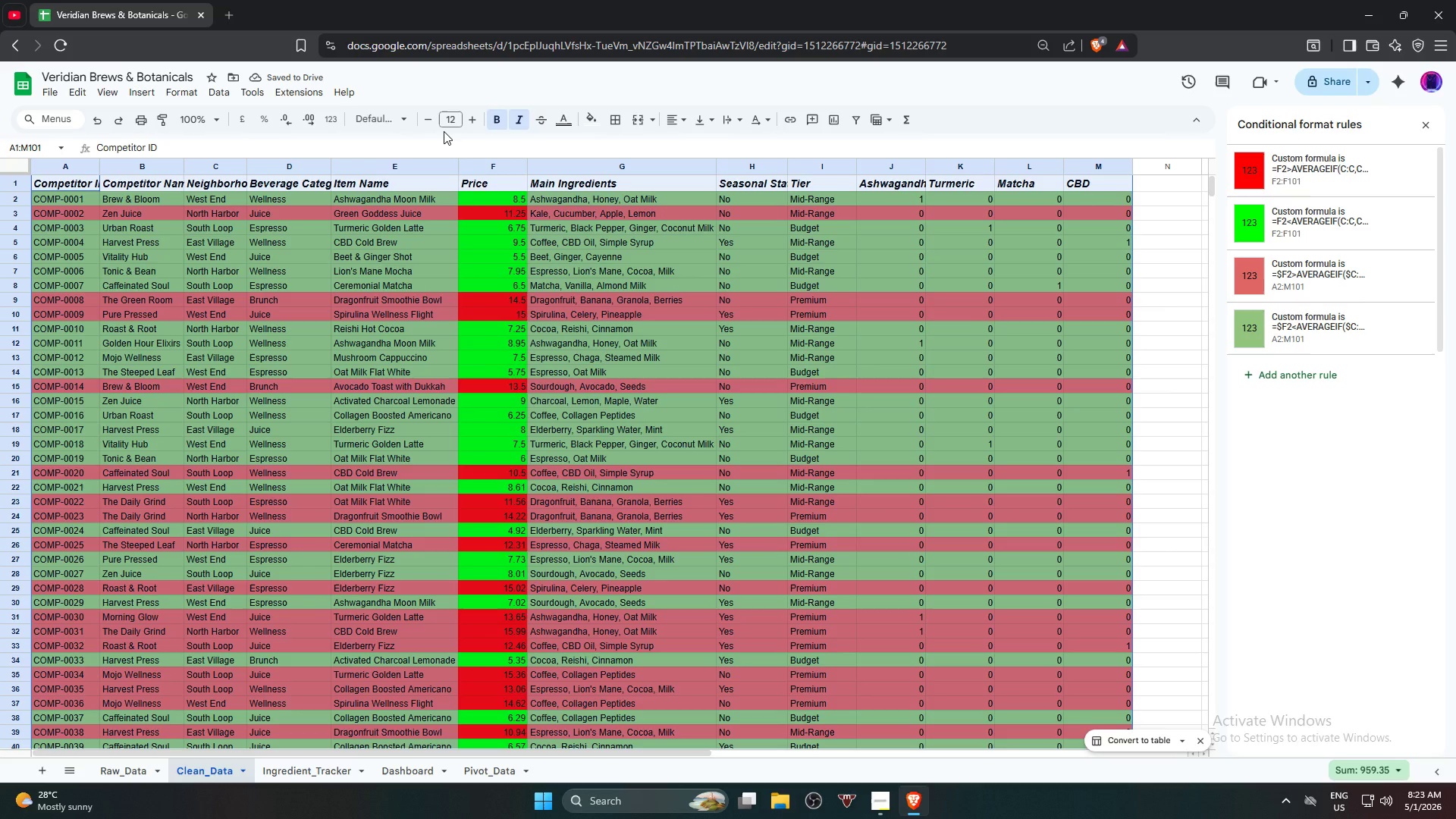 
left_click([371, 120])
 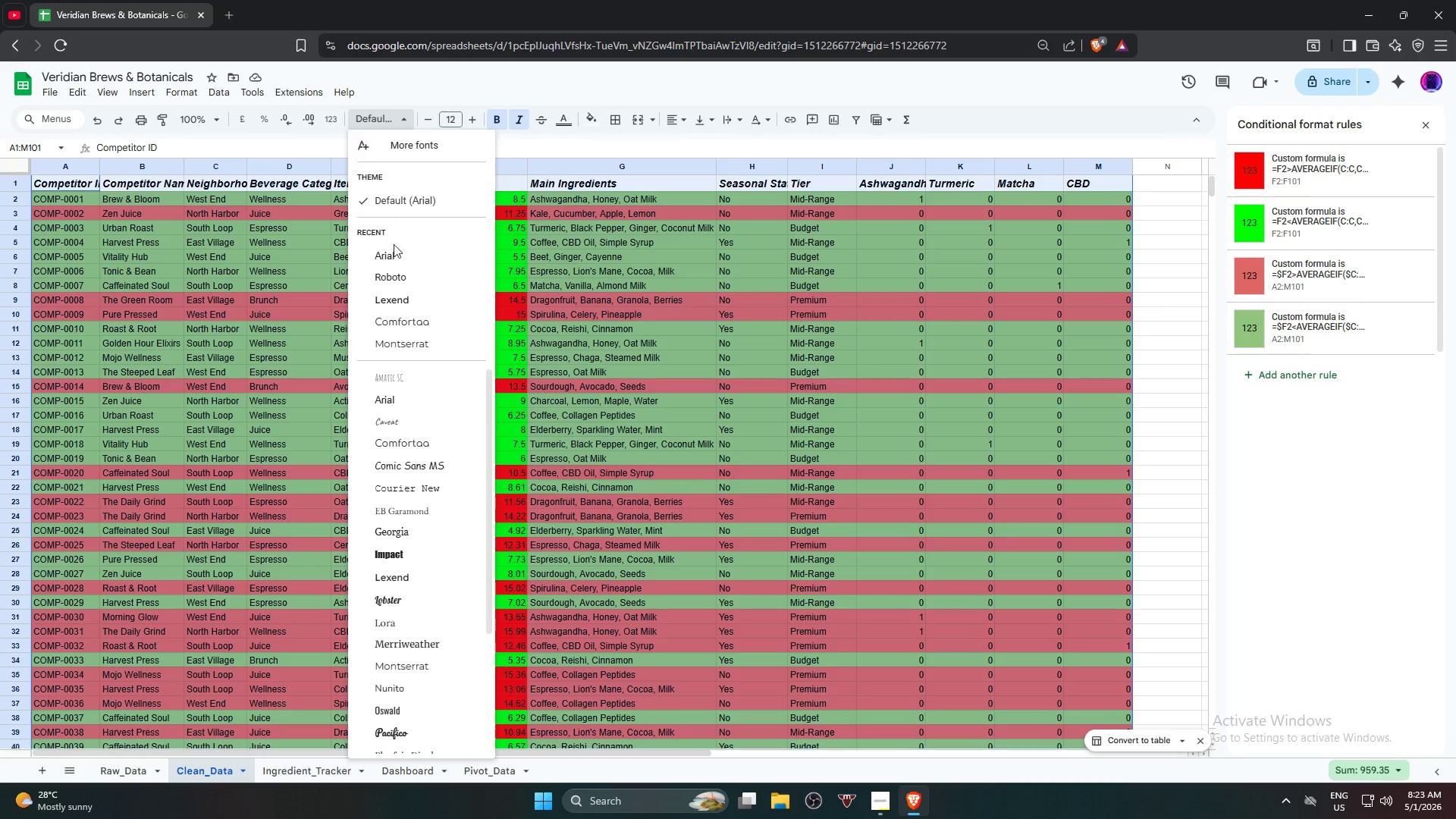 
left_click([394, 257])
 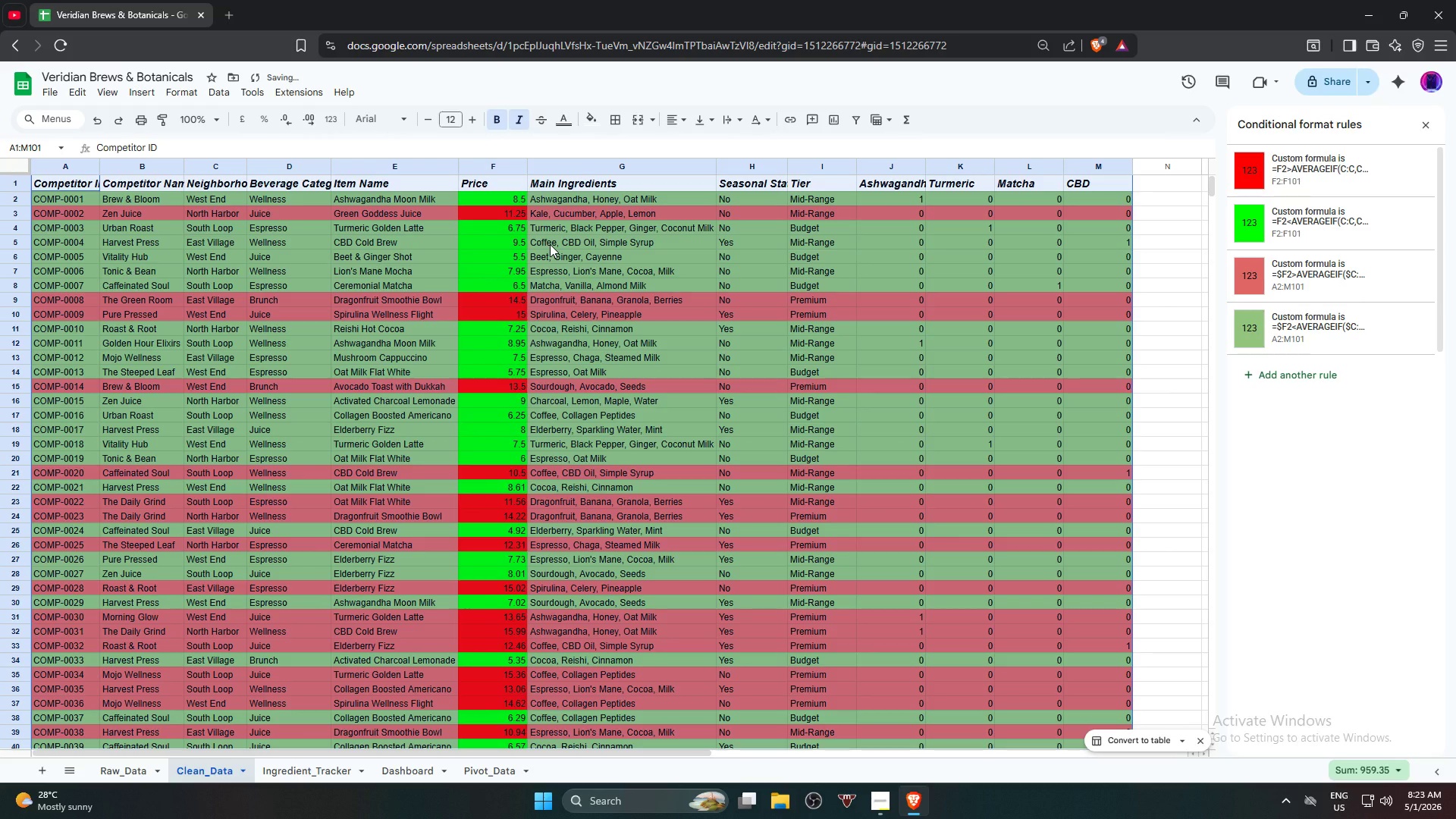 
key(Alt+Control+T)
 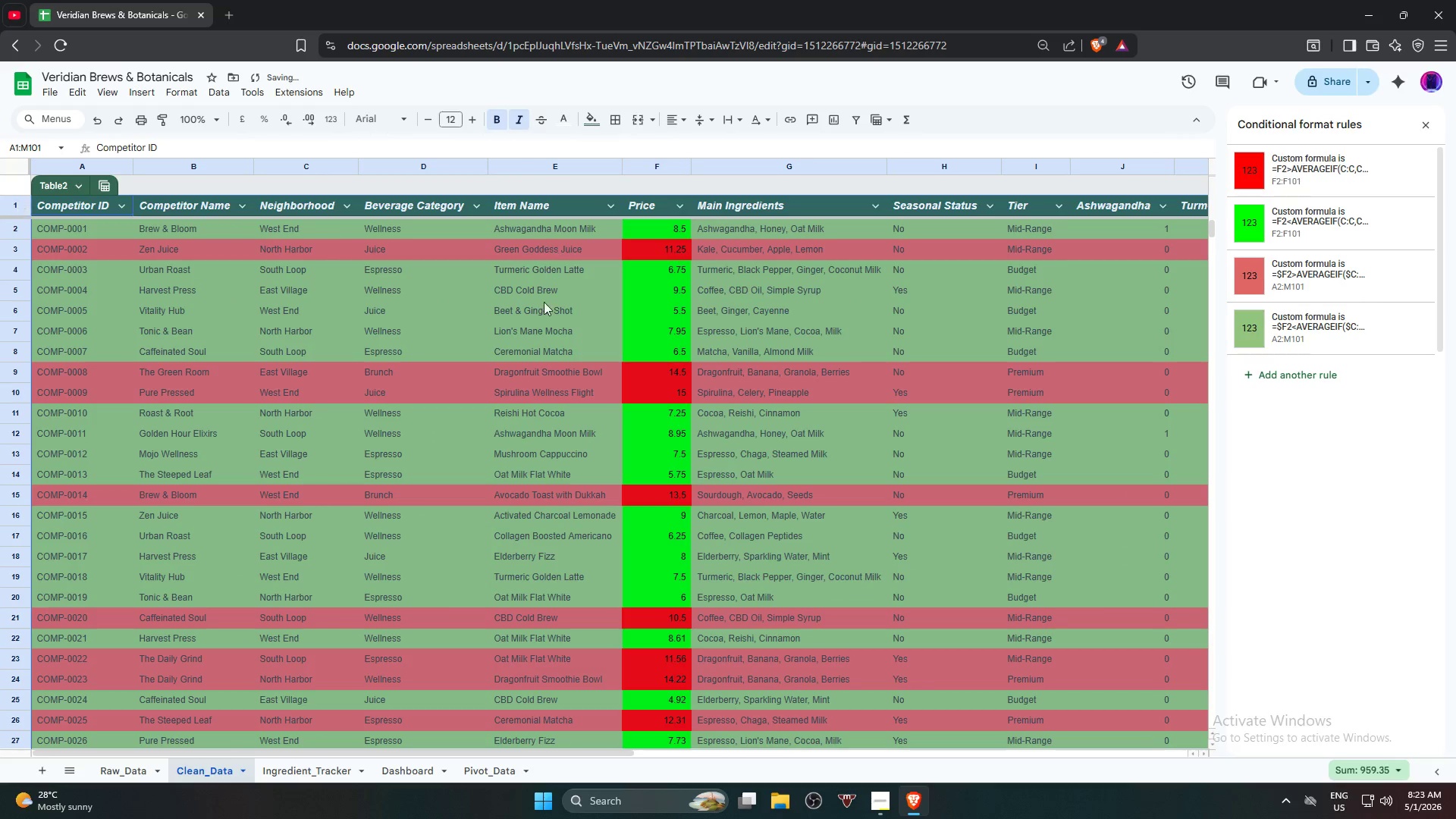 
left_click([444, 344])
 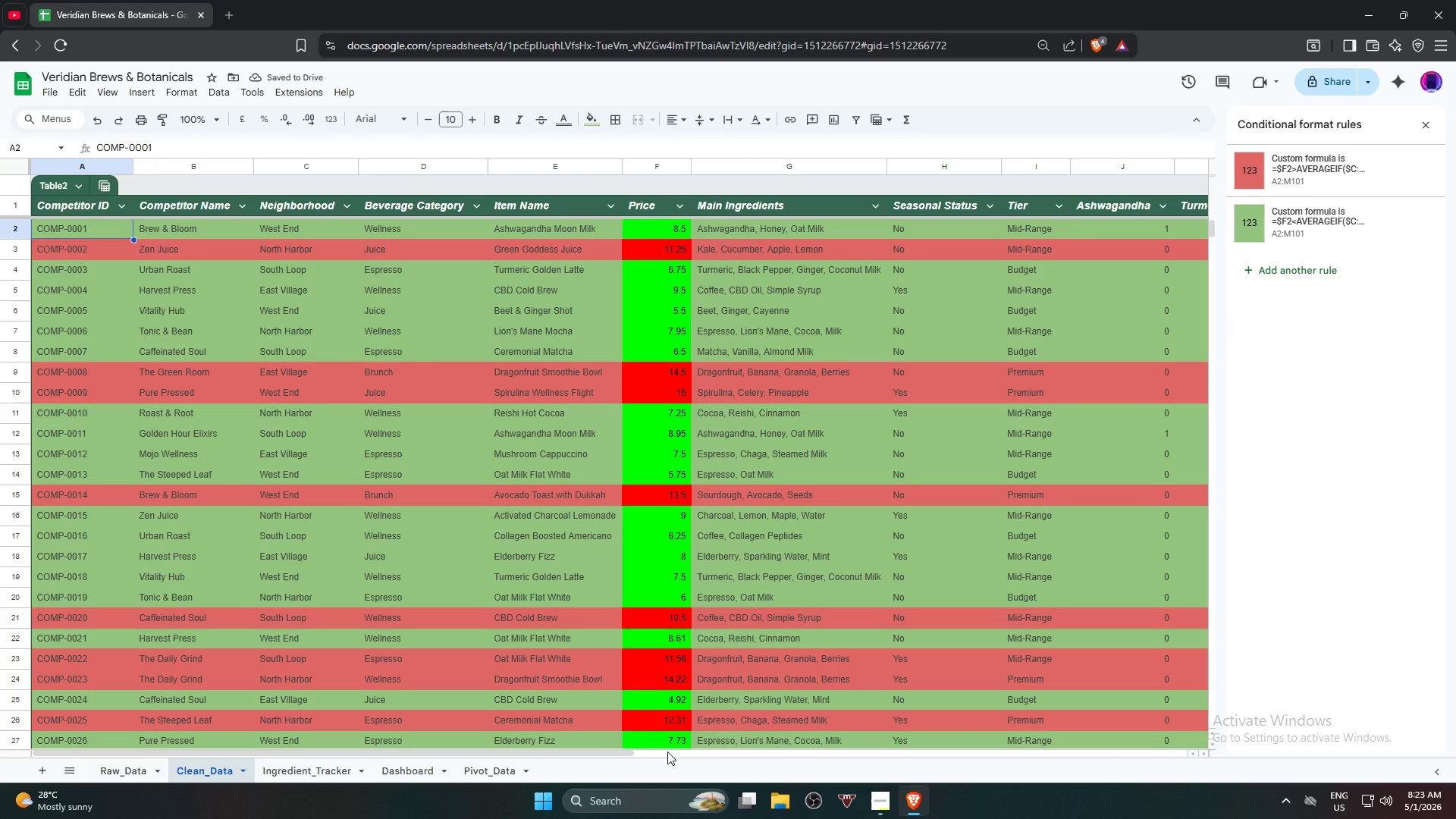 
left_click_drag(start_coordinate=[618, 754], to_coordinate=[838, 726])
 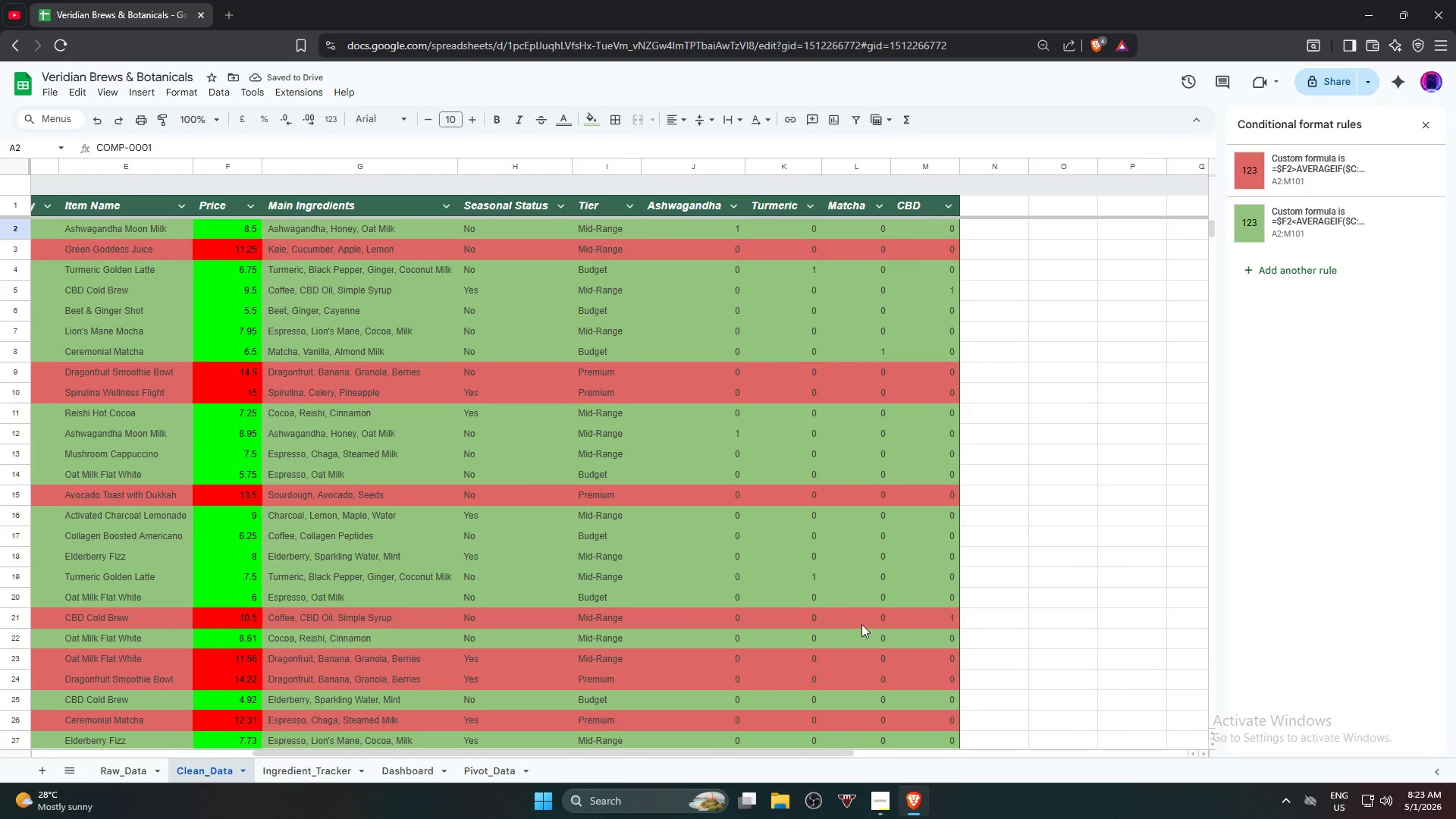 
scroll: coordinate [866, 613], scroll_direction: down, amount: 24.0
 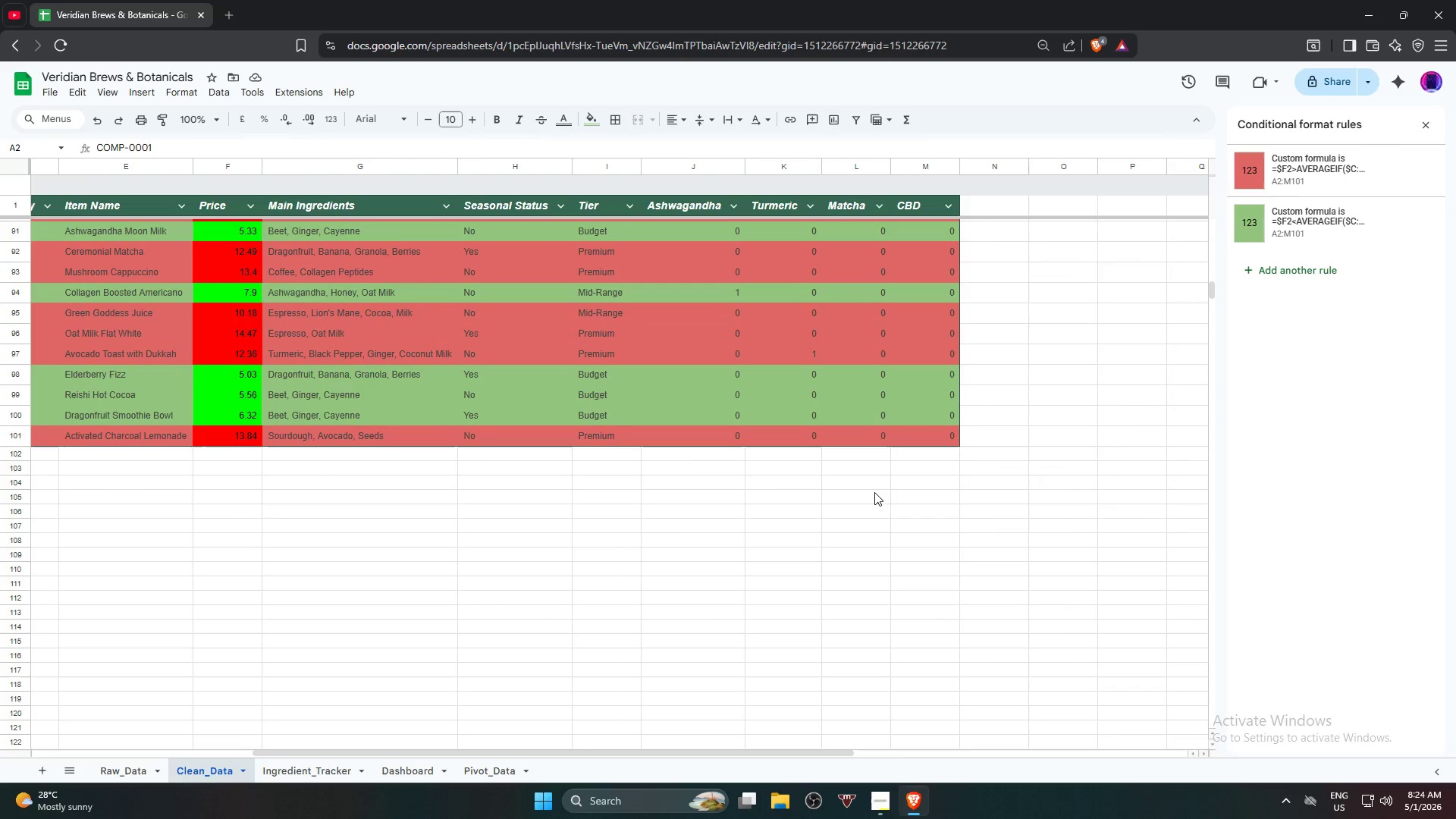 
hold_key(key=ShiftLeft, duration=0.75)
left_click([902, 430])
 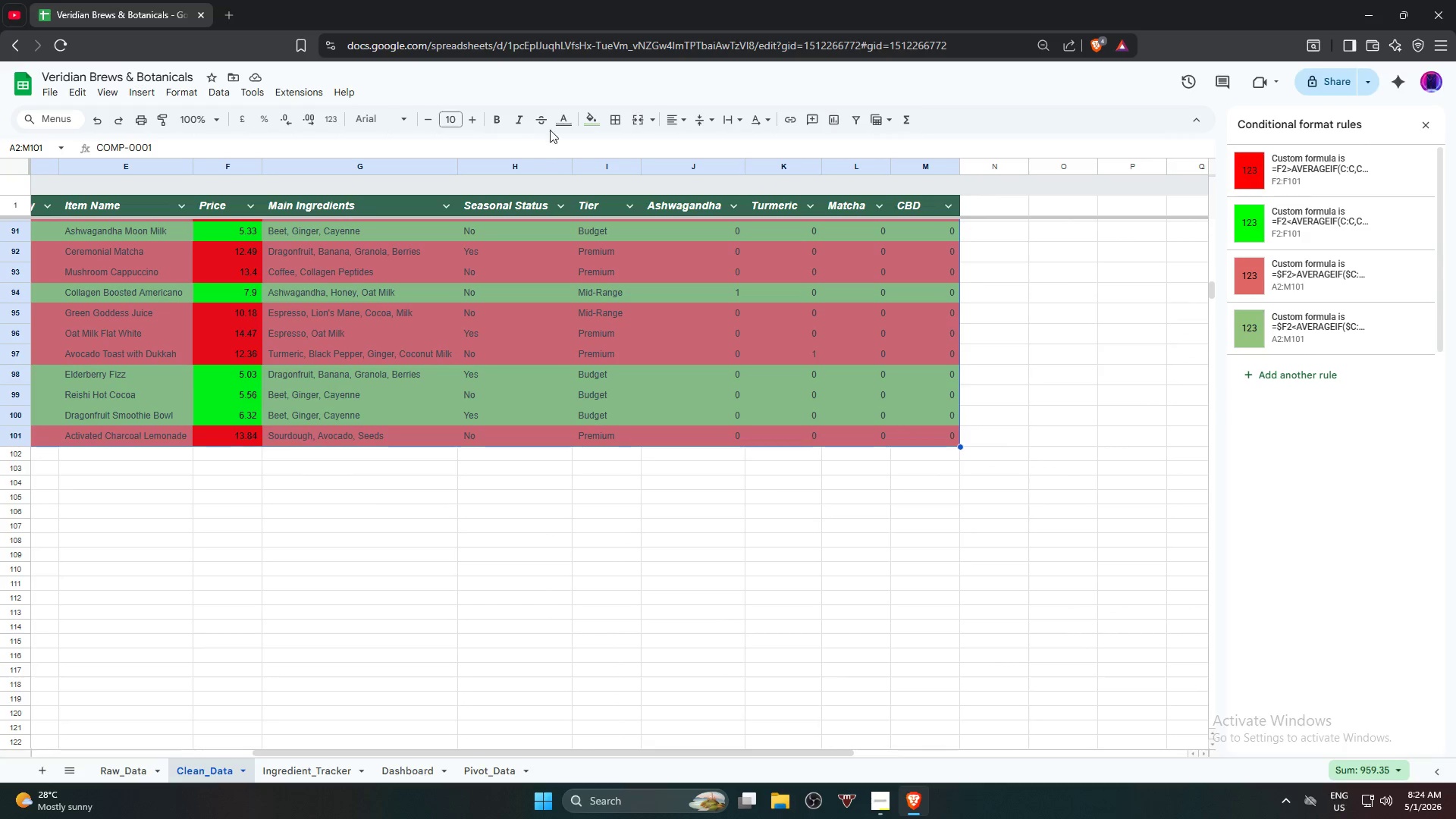 
left_click([566, 119])
 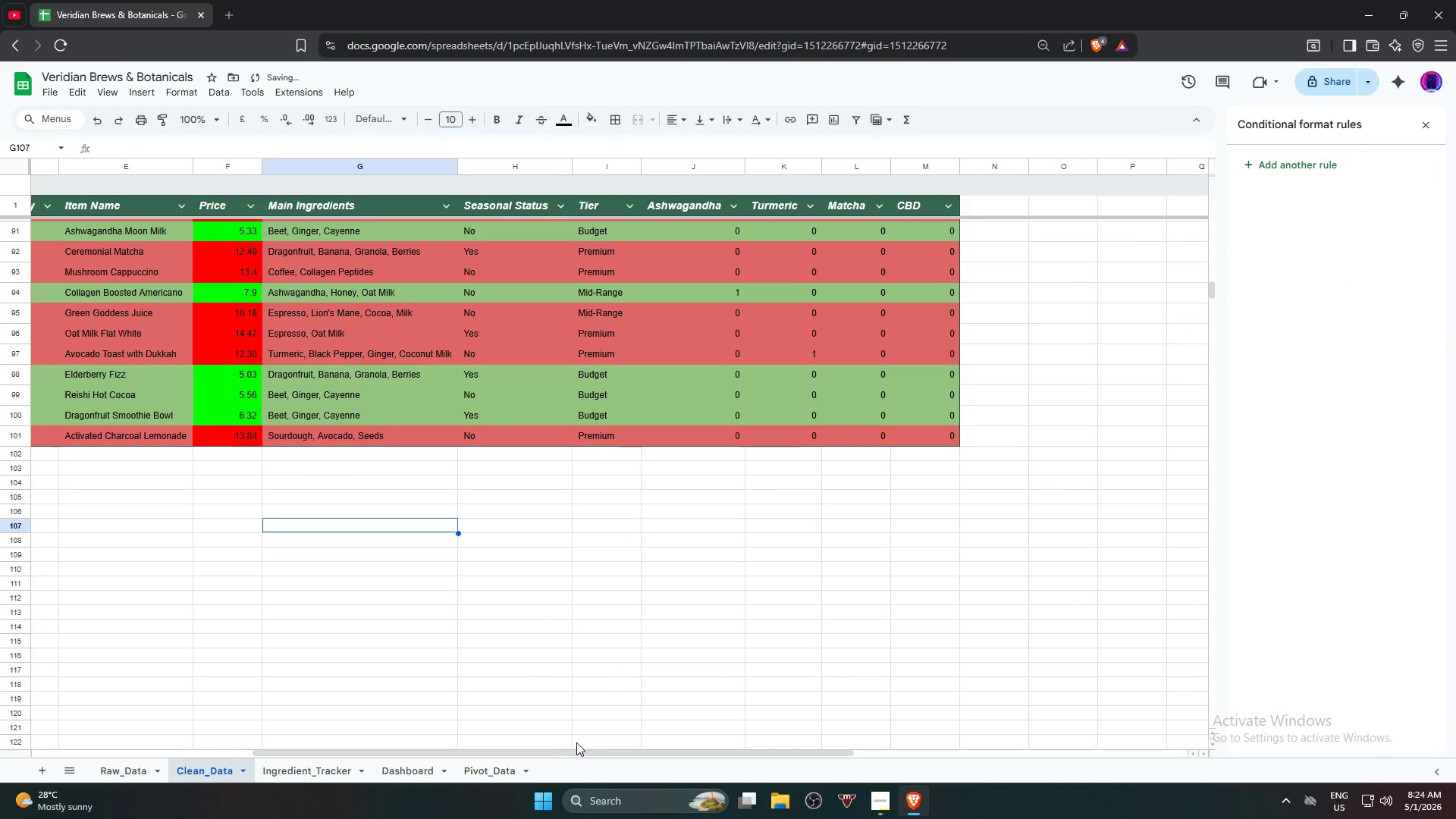 
left_click_drag(start_coordinate=[583, 758], to_coordinate=[460, 759])
 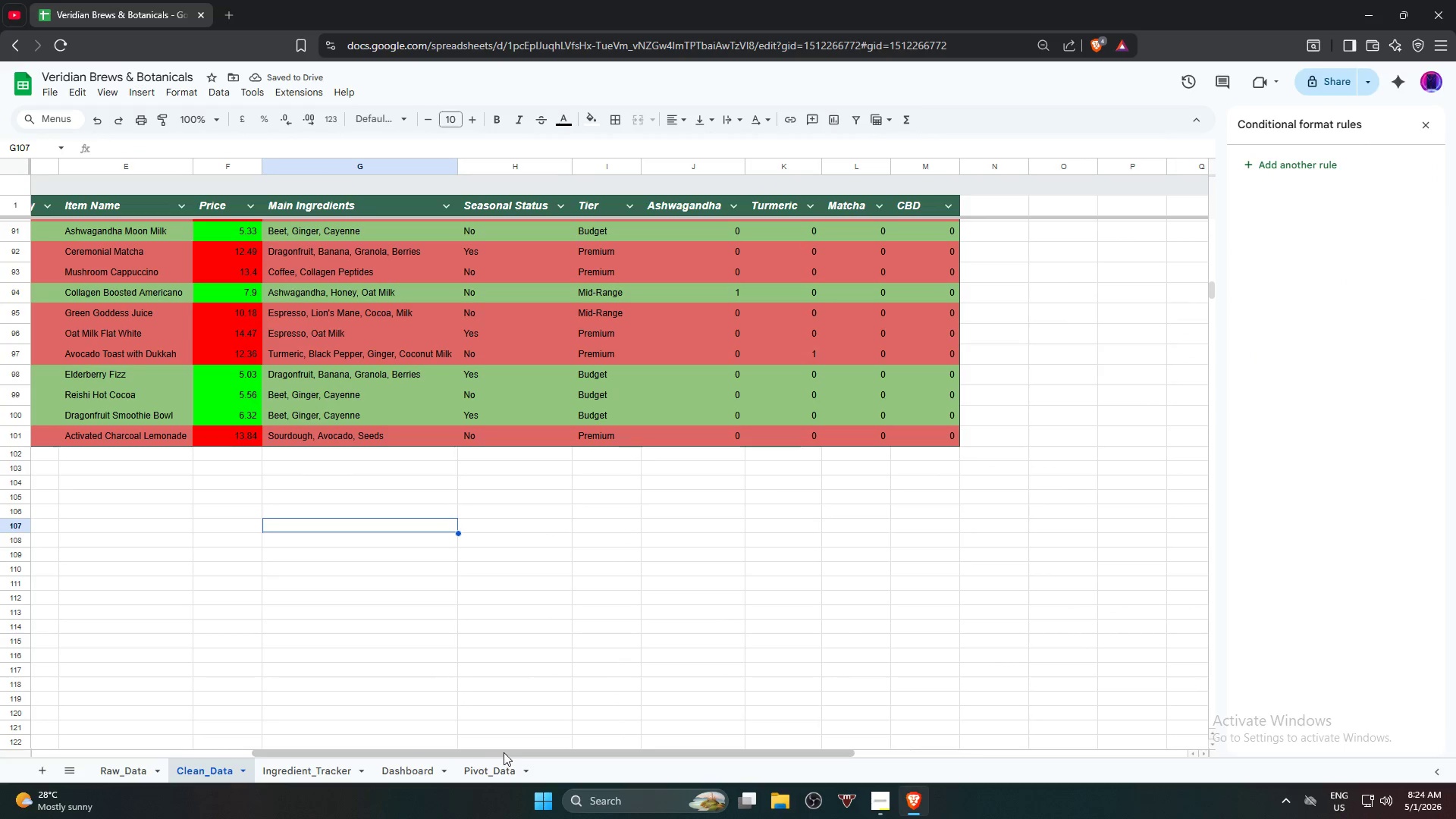 
left_click_drag(start_coordinate=[504, 752], to_coordinate=[245, 712])
 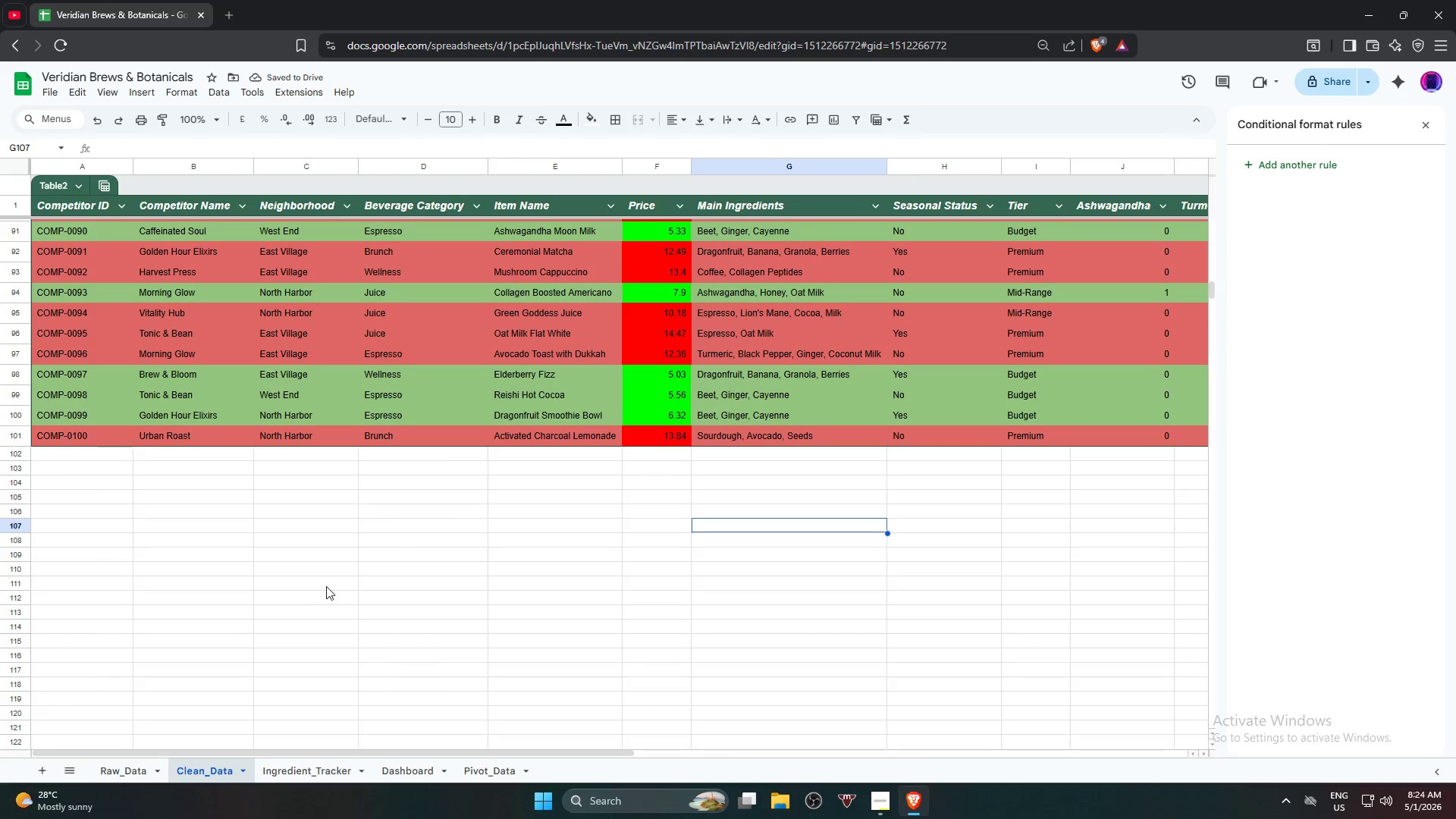 
scroll: coordinate [351, 577], scroll_direction: up, amount: 30.0
 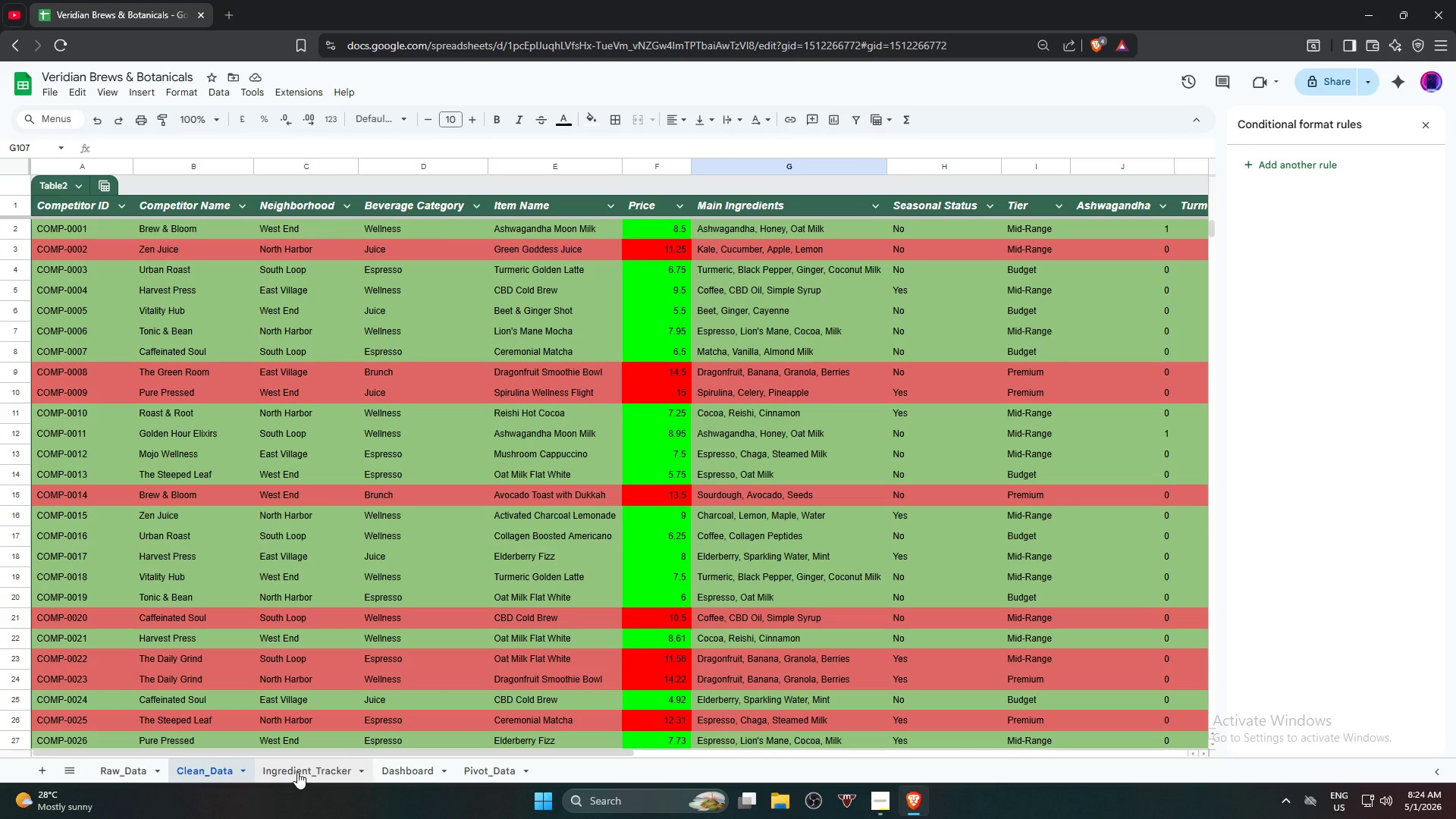 
left_click([292, 771])
 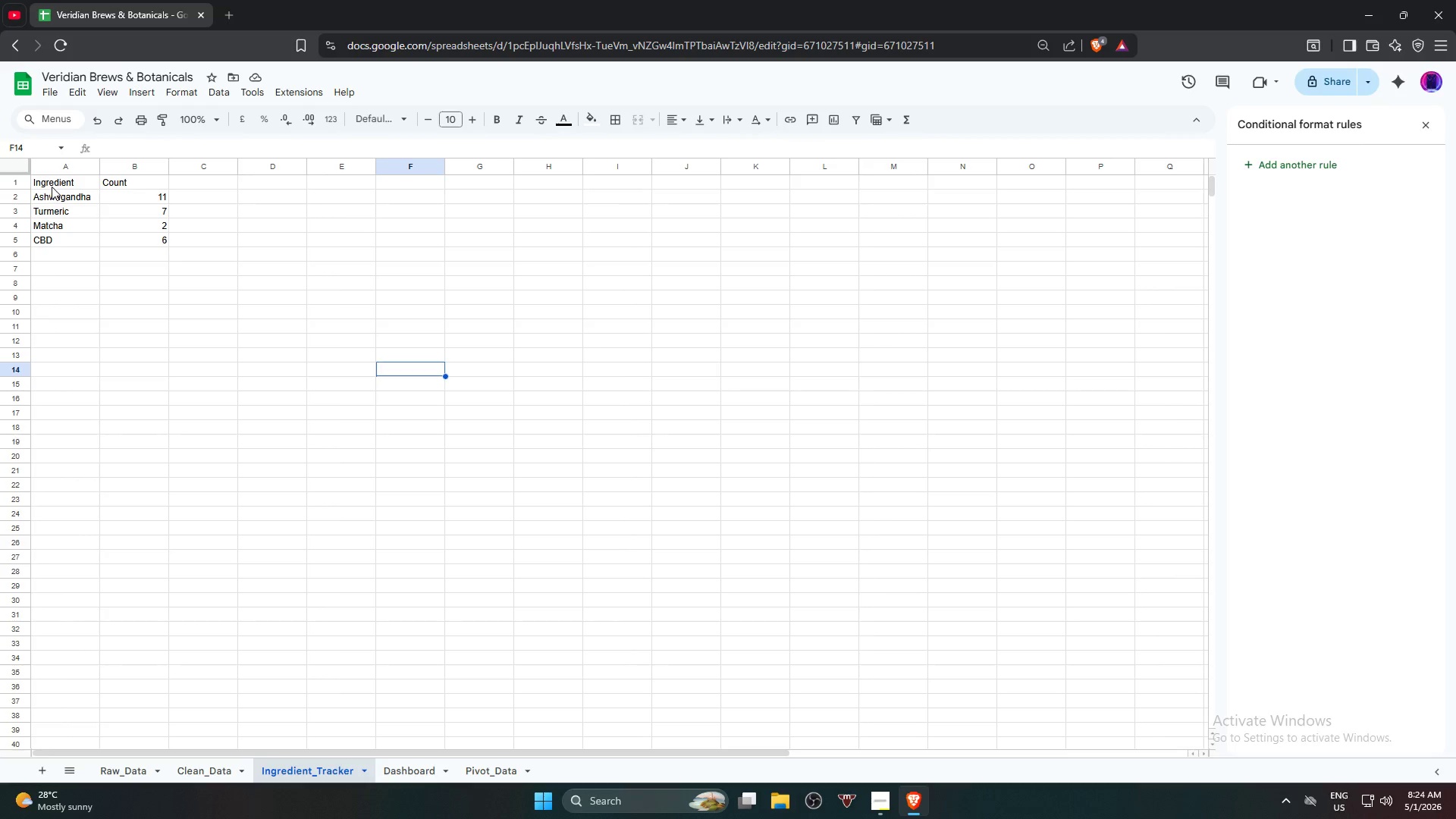 
hold_key(key=ShiftLeft, duration=0.81)
left_click([136, 235])
 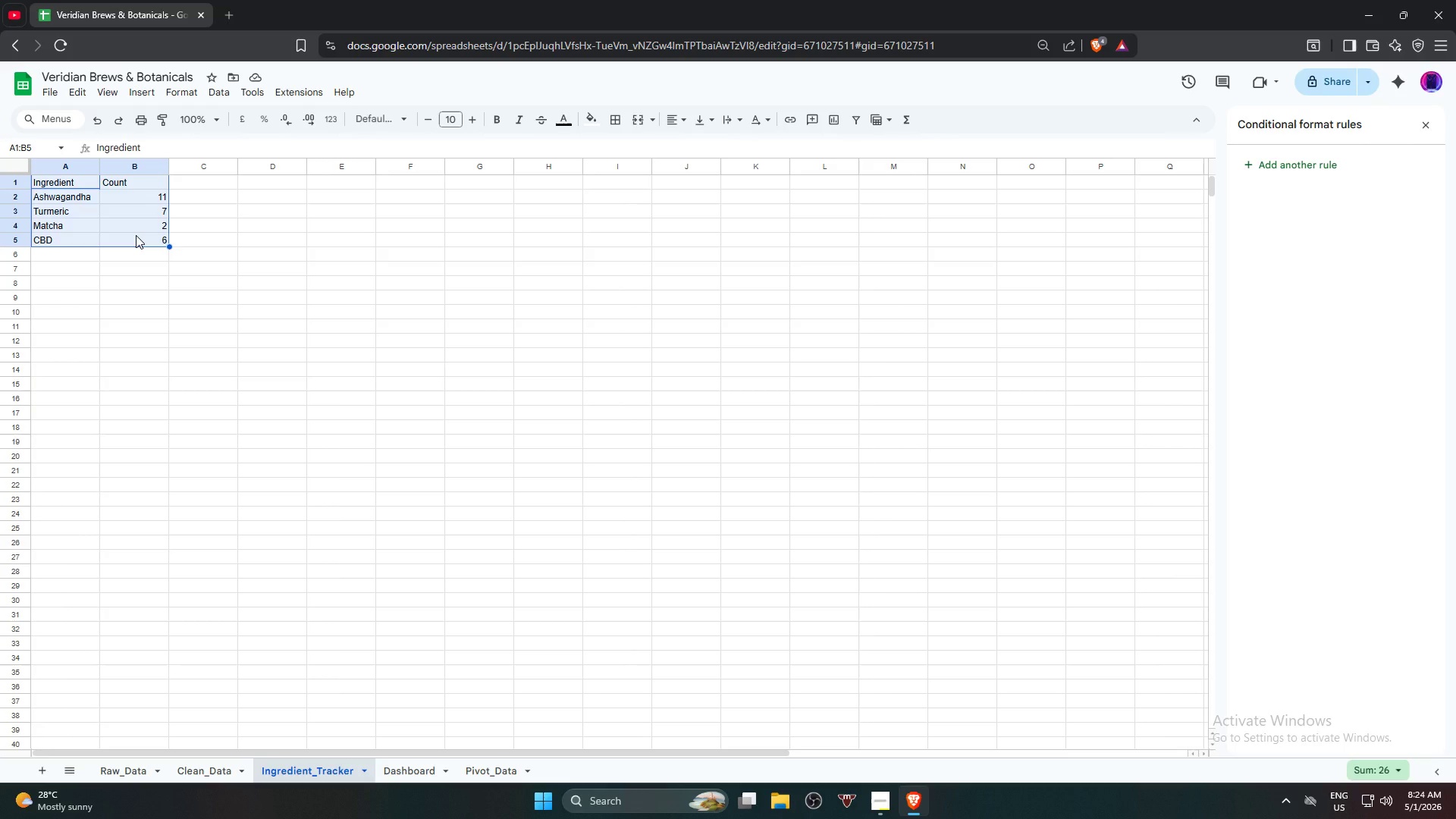 
key(Alt+Control+T)
 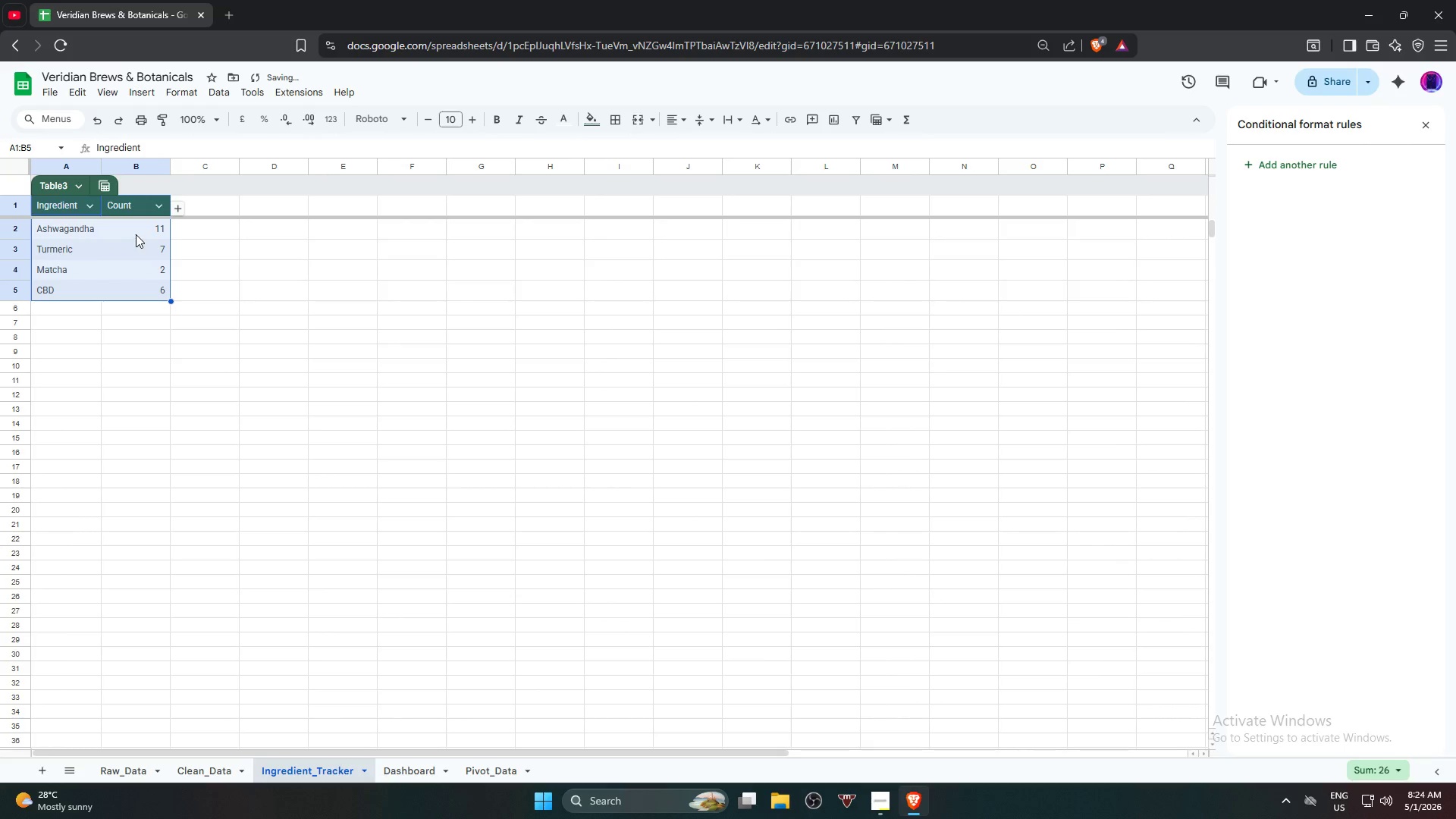 
left_click([206, 380])
 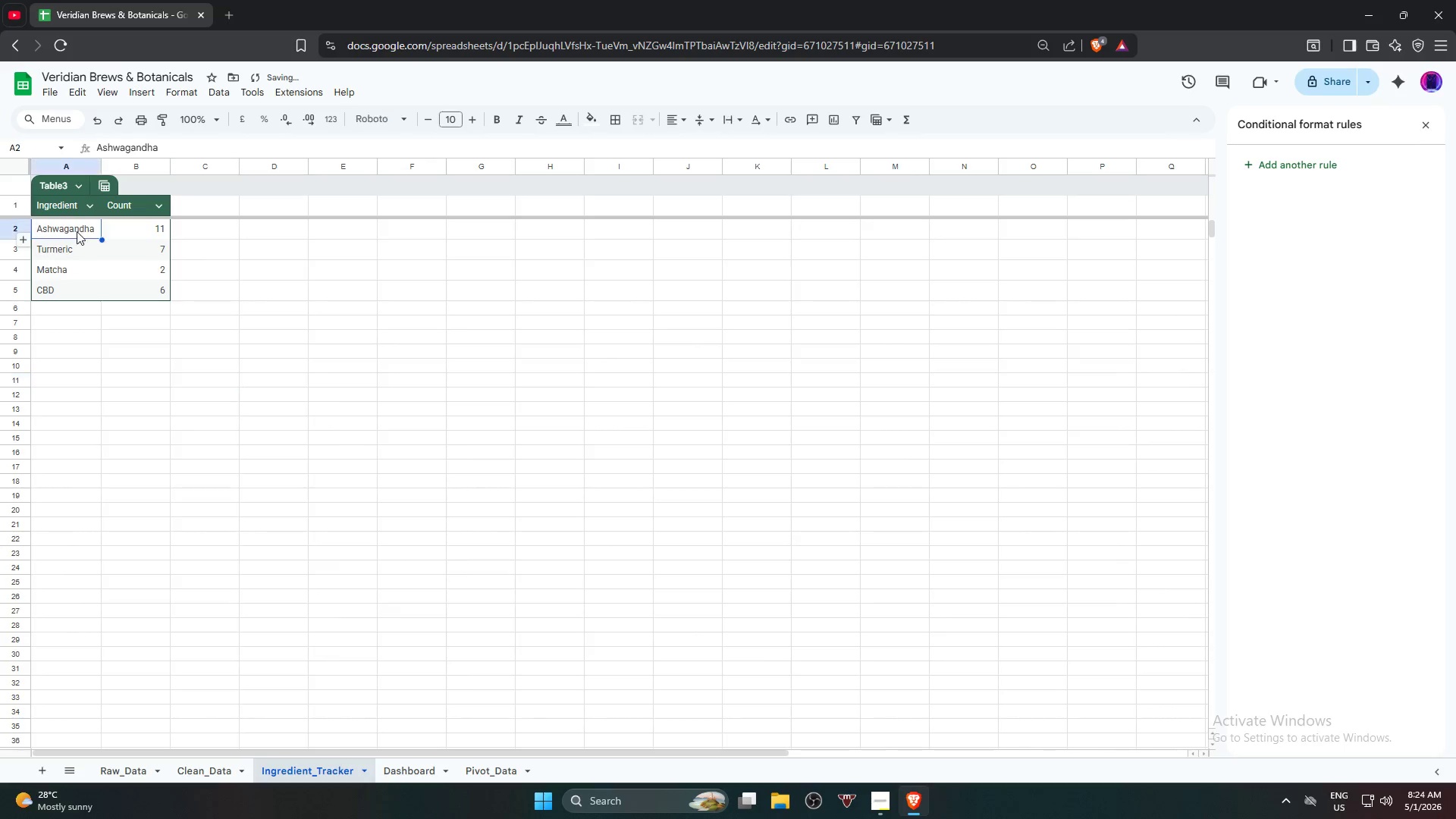 
hold_key(key=ShiftLeft, duration=0.53)
 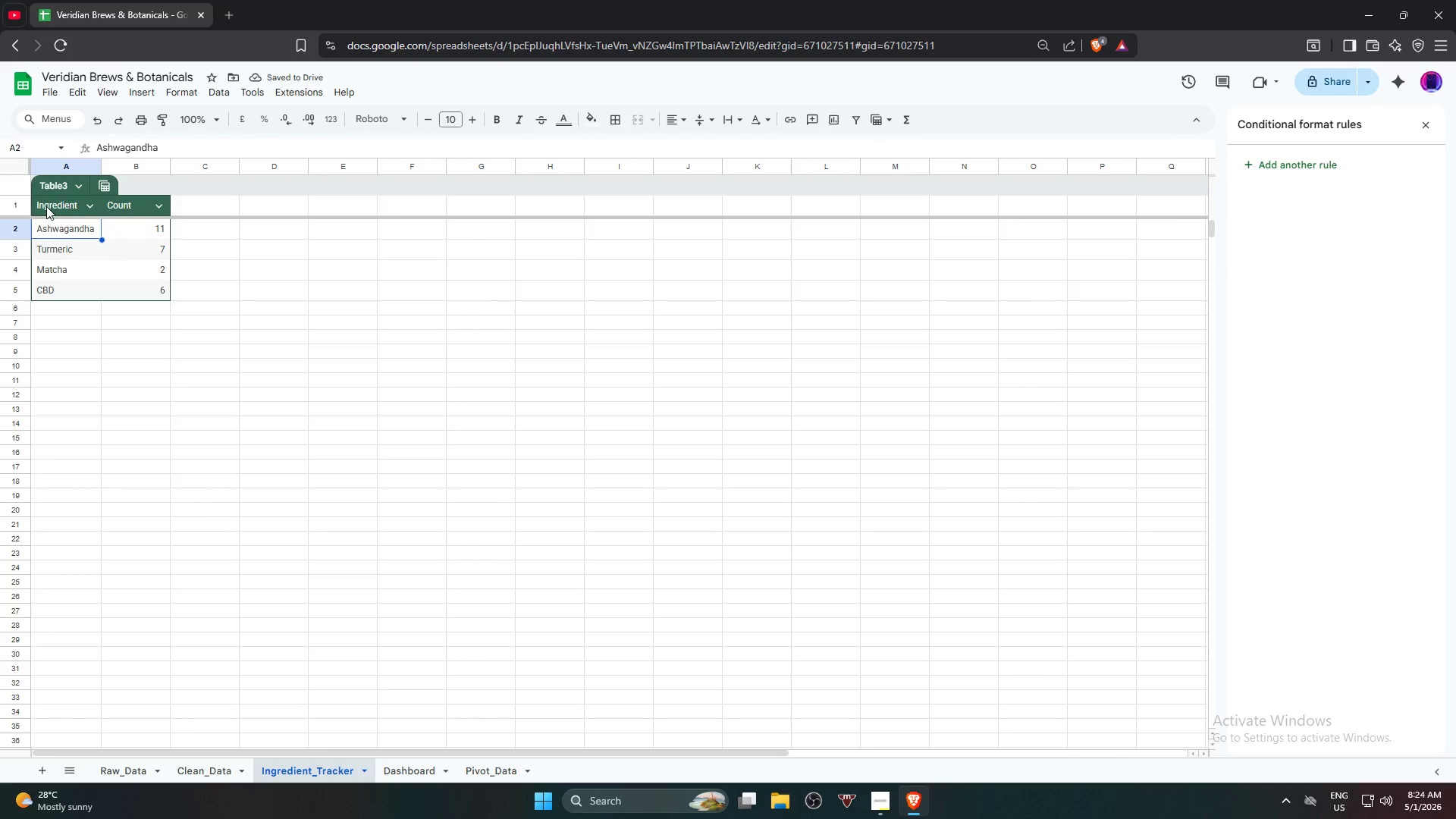 
left_click([46, 206])
 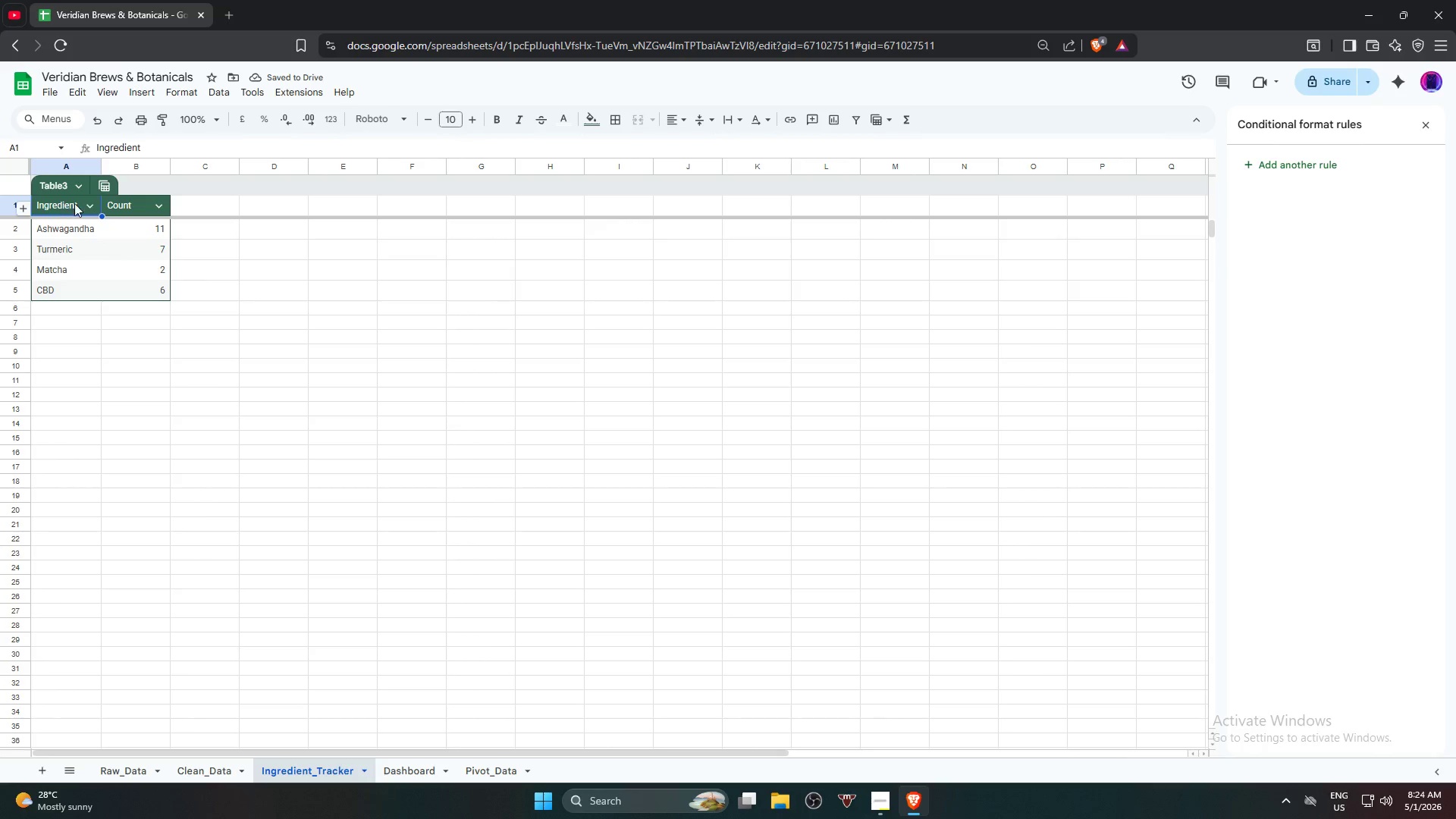 
hold_key(key=ShiftLeft, duration=1.09)
left_click([142, 298])
 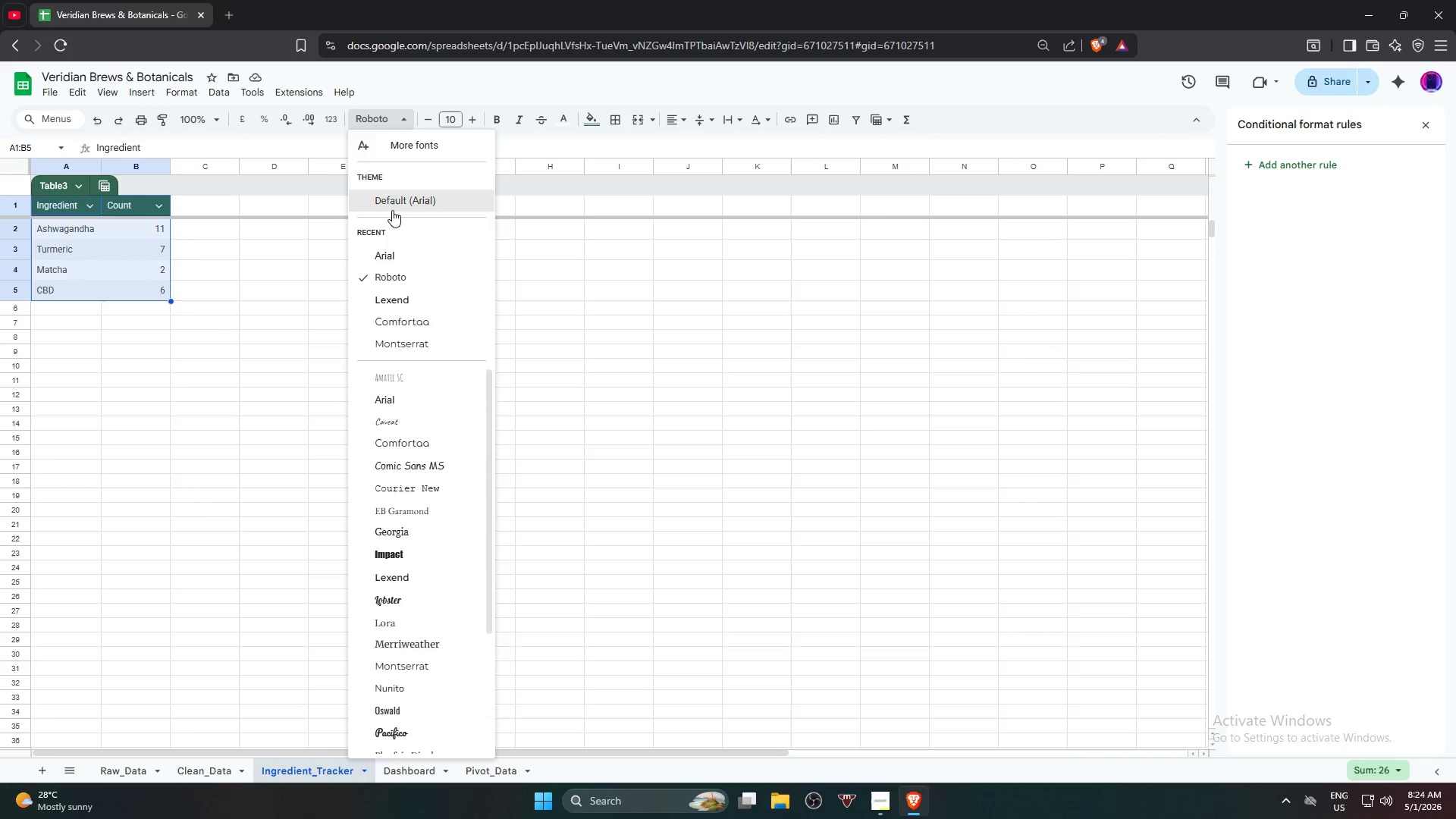 
left_click([386, 256])
 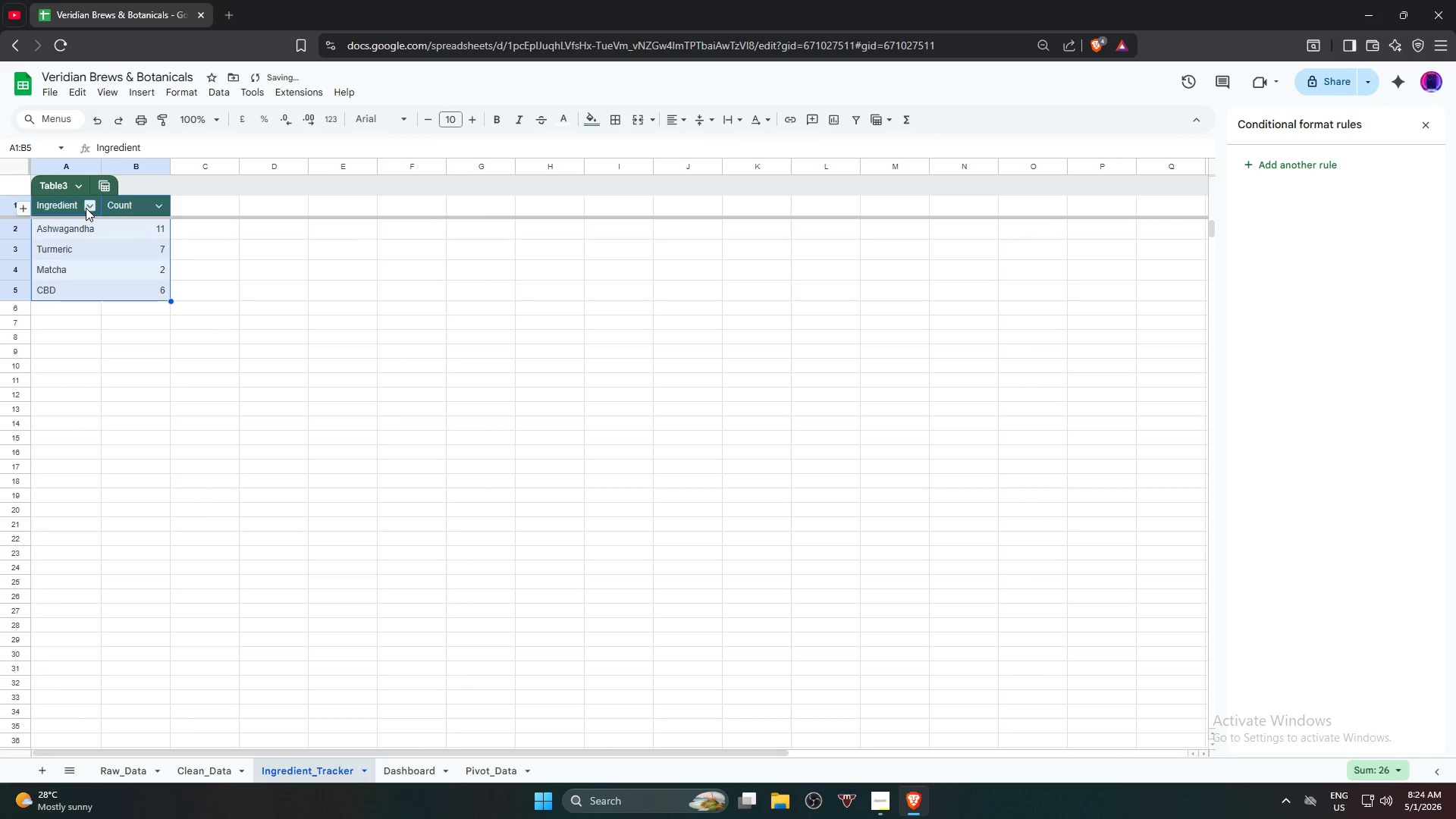 
left_click([60, 209])
 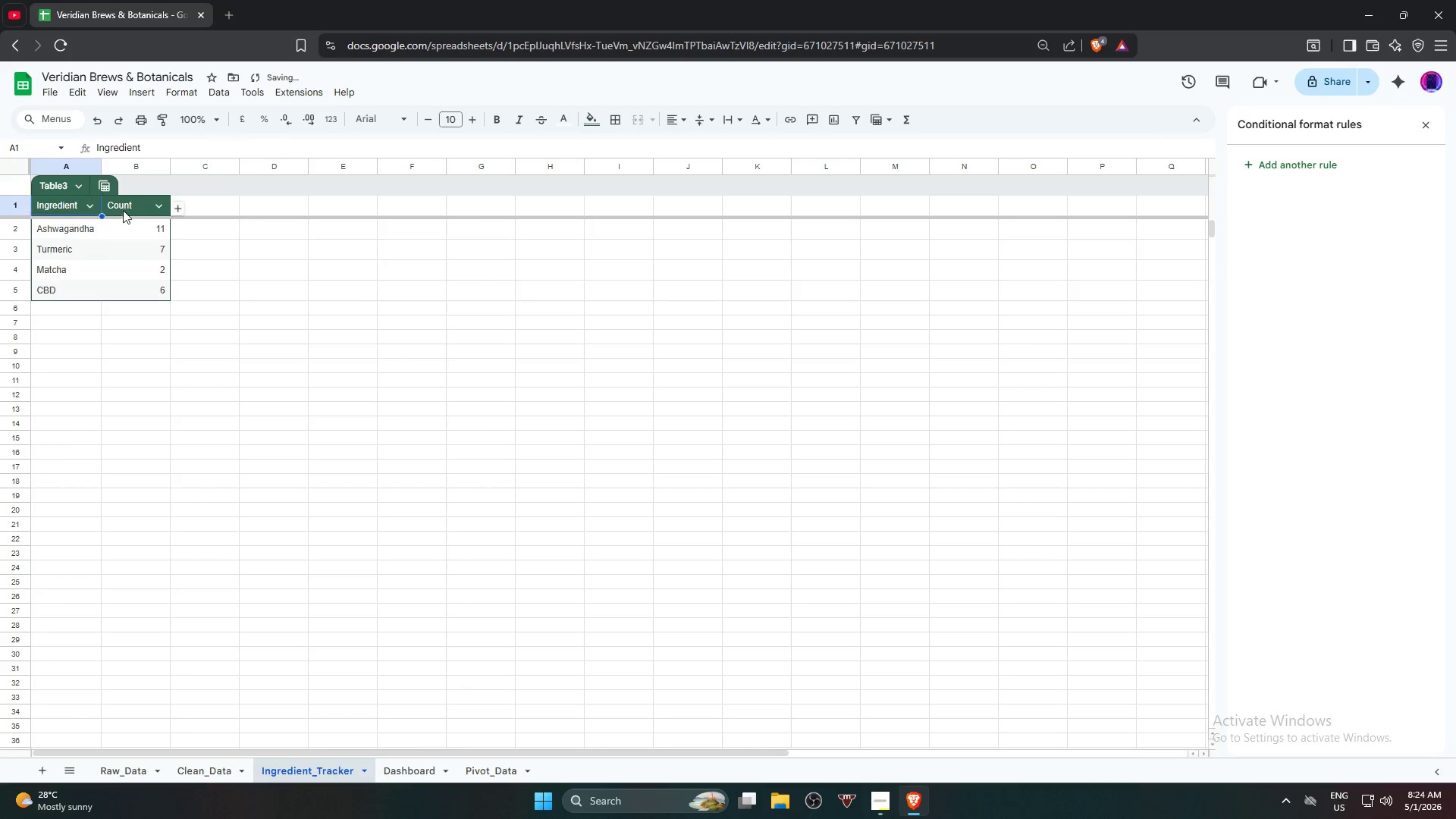 
hold_key(key=ShiftLeft, duration=0.42)
 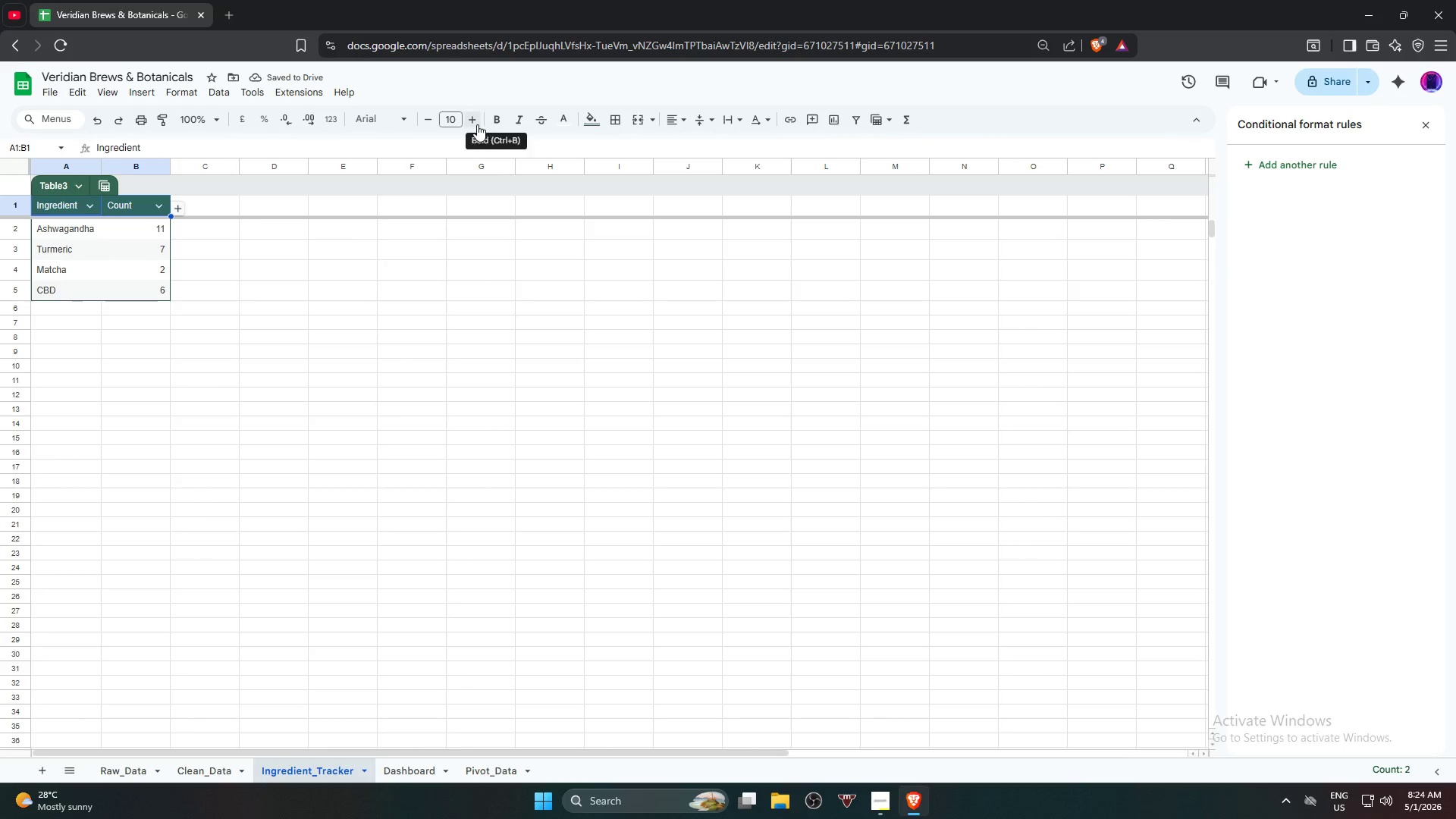 
double_click([475, 124])
 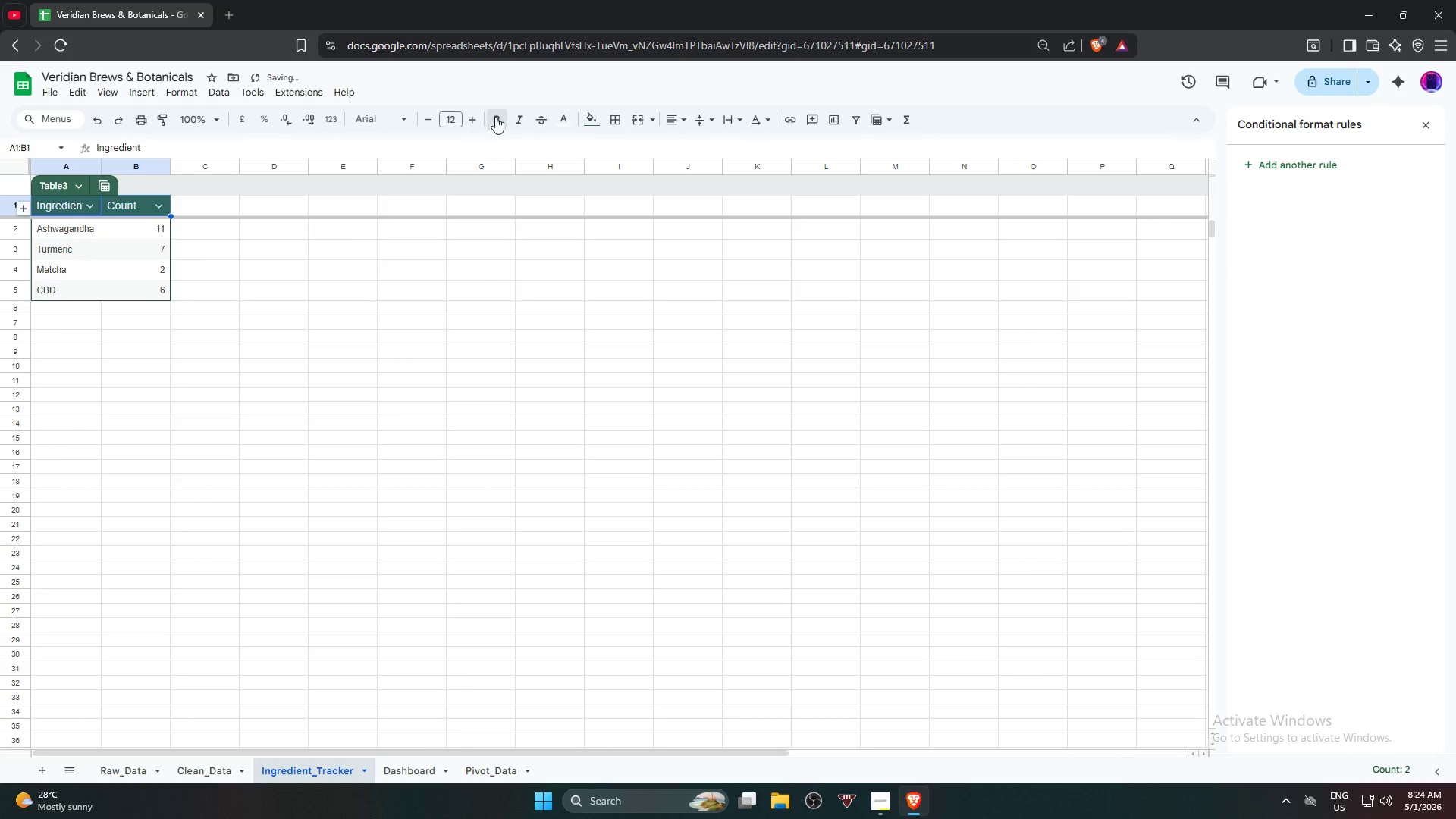 
double_click([513, 120])
 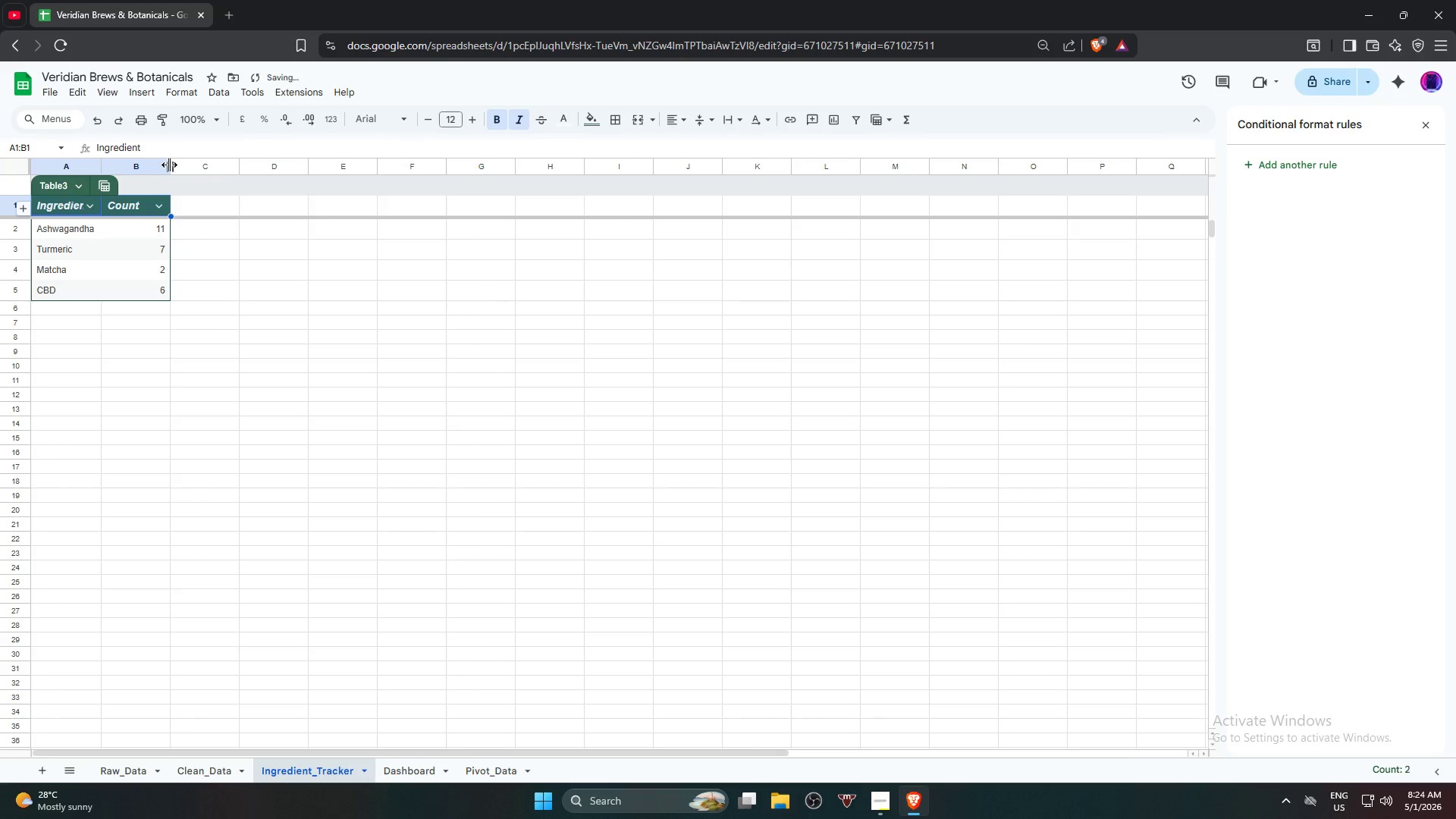 
double_click([171, 165])
 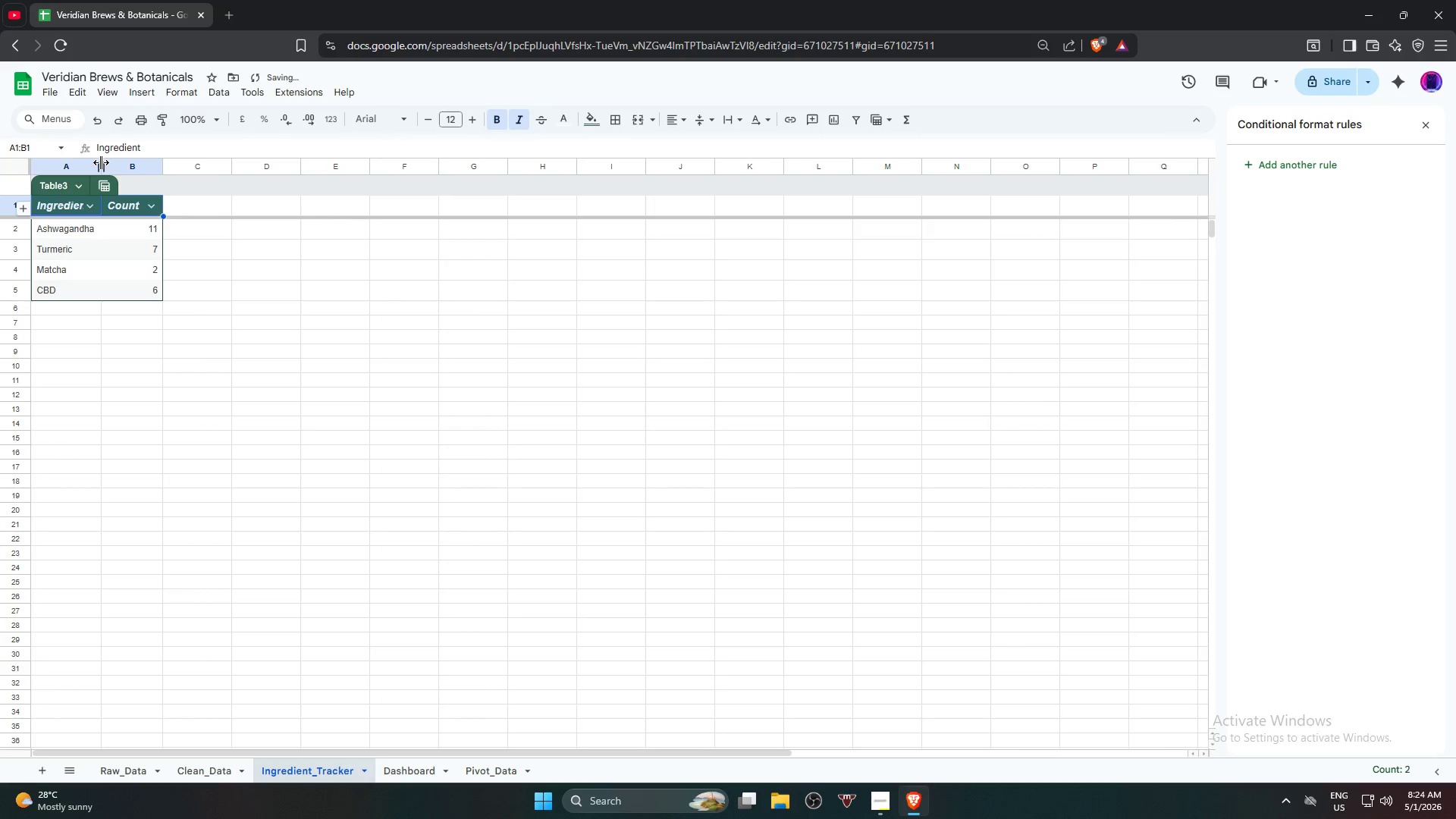 
double_click([101, 162])
 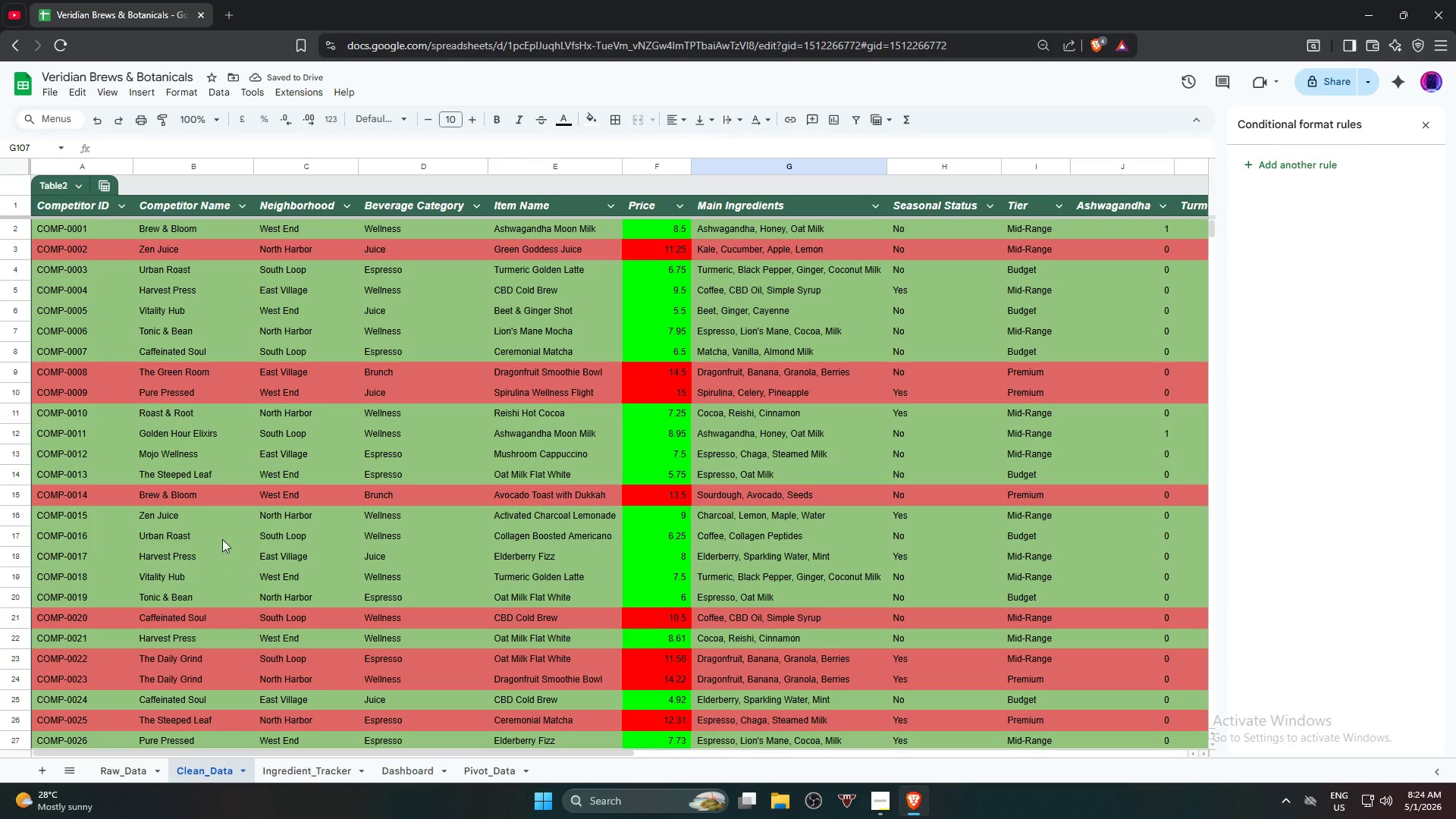 
left_click([70, 205])
 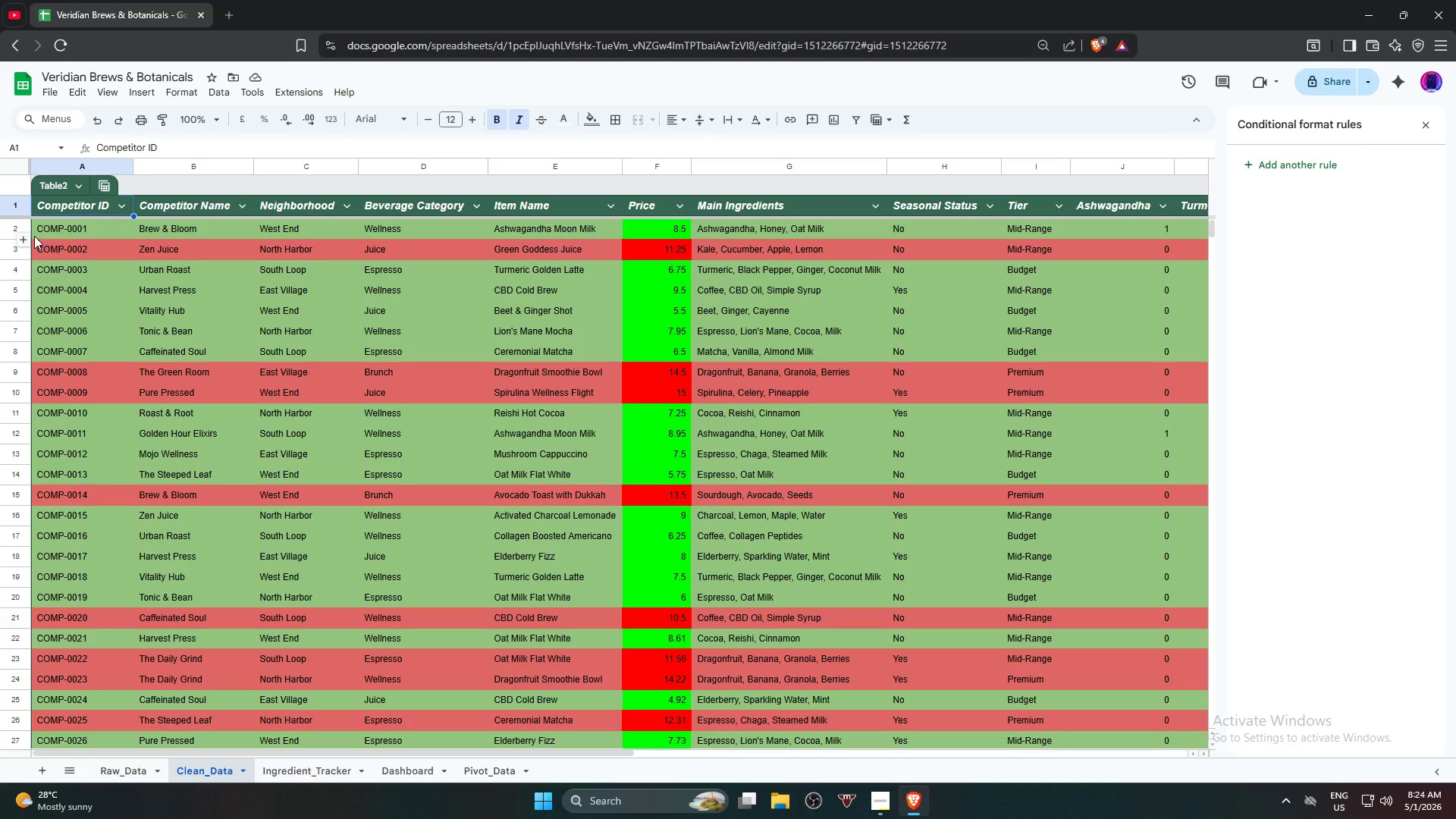 
scroll: coordinate [542, 623], scroll_direction: down, amount: 22.0
 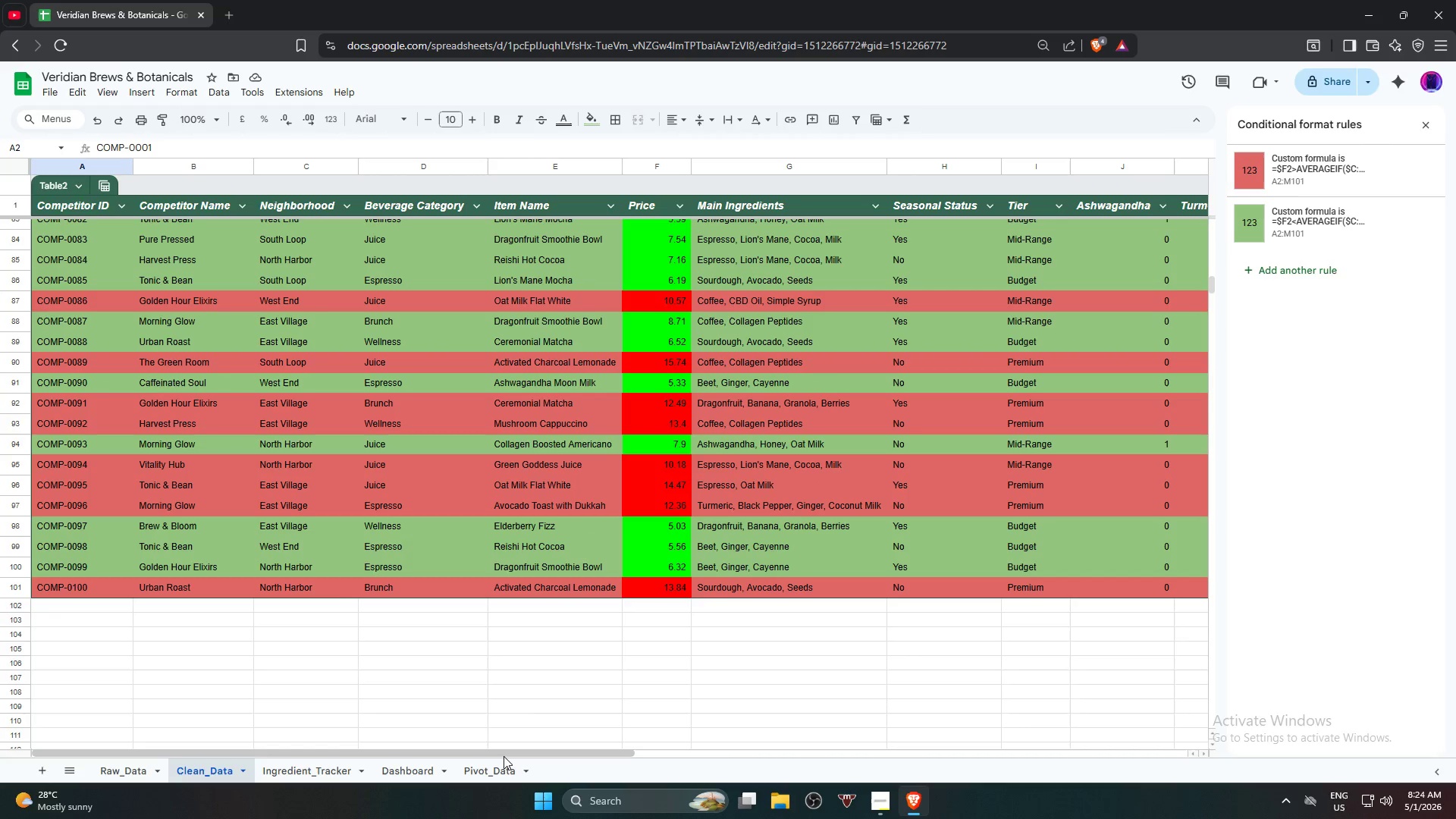 
left_click_drag(start_coordinate=[503, 755], to_coordinate=[787, 686])
 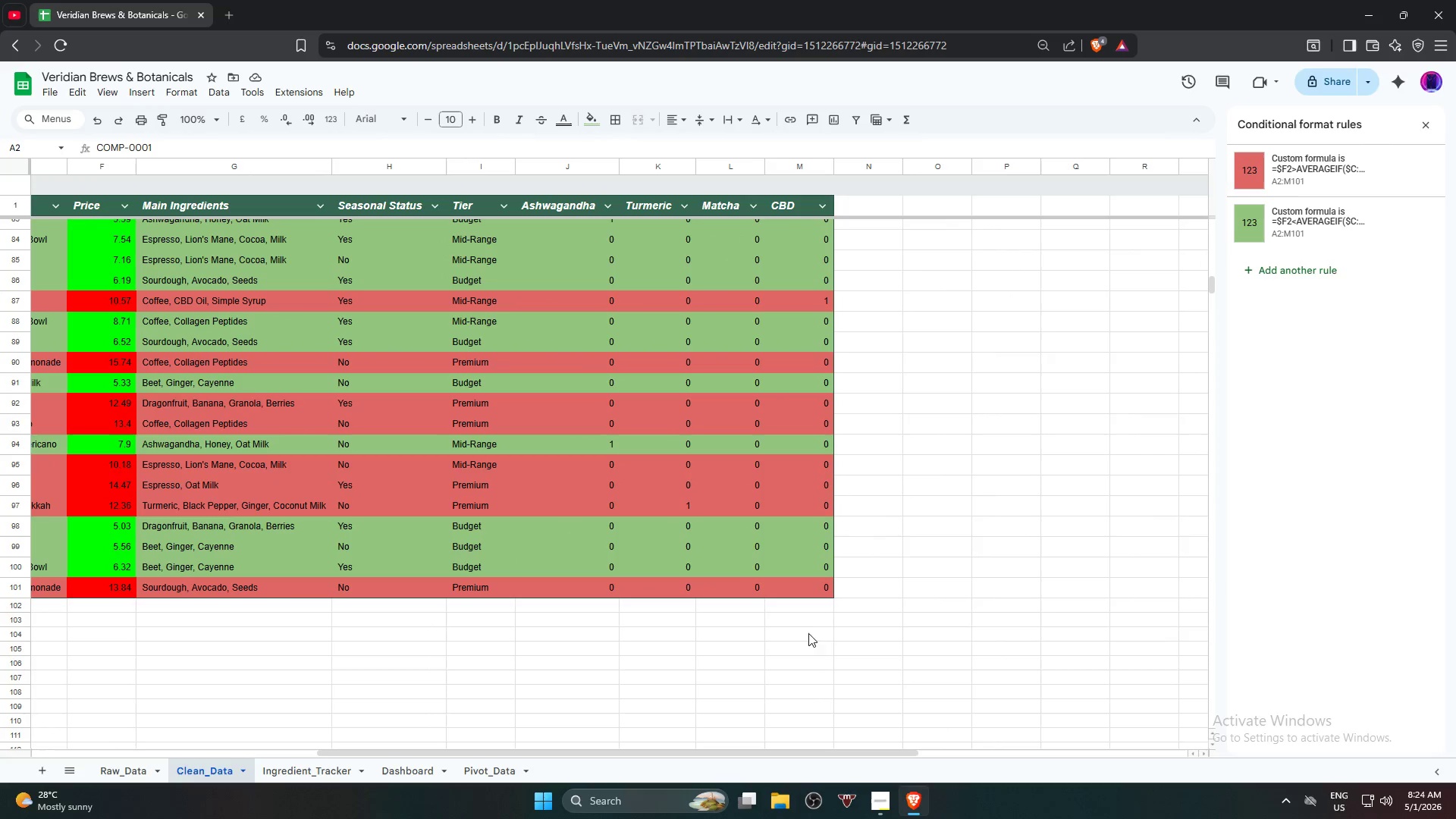 
hold_key(key=ShiftLeft, duration=0.64)
 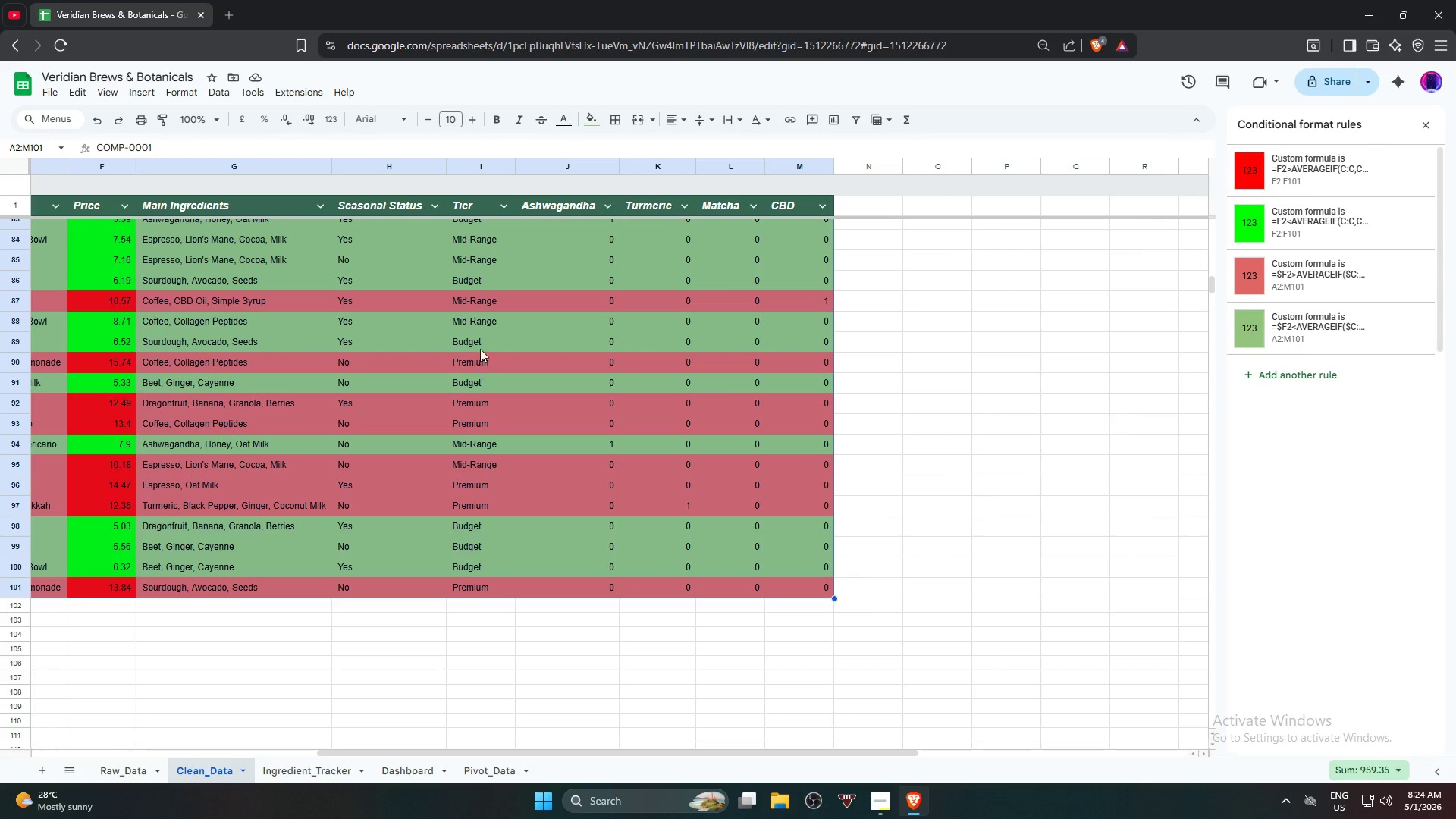 
left_click([566, 118])
 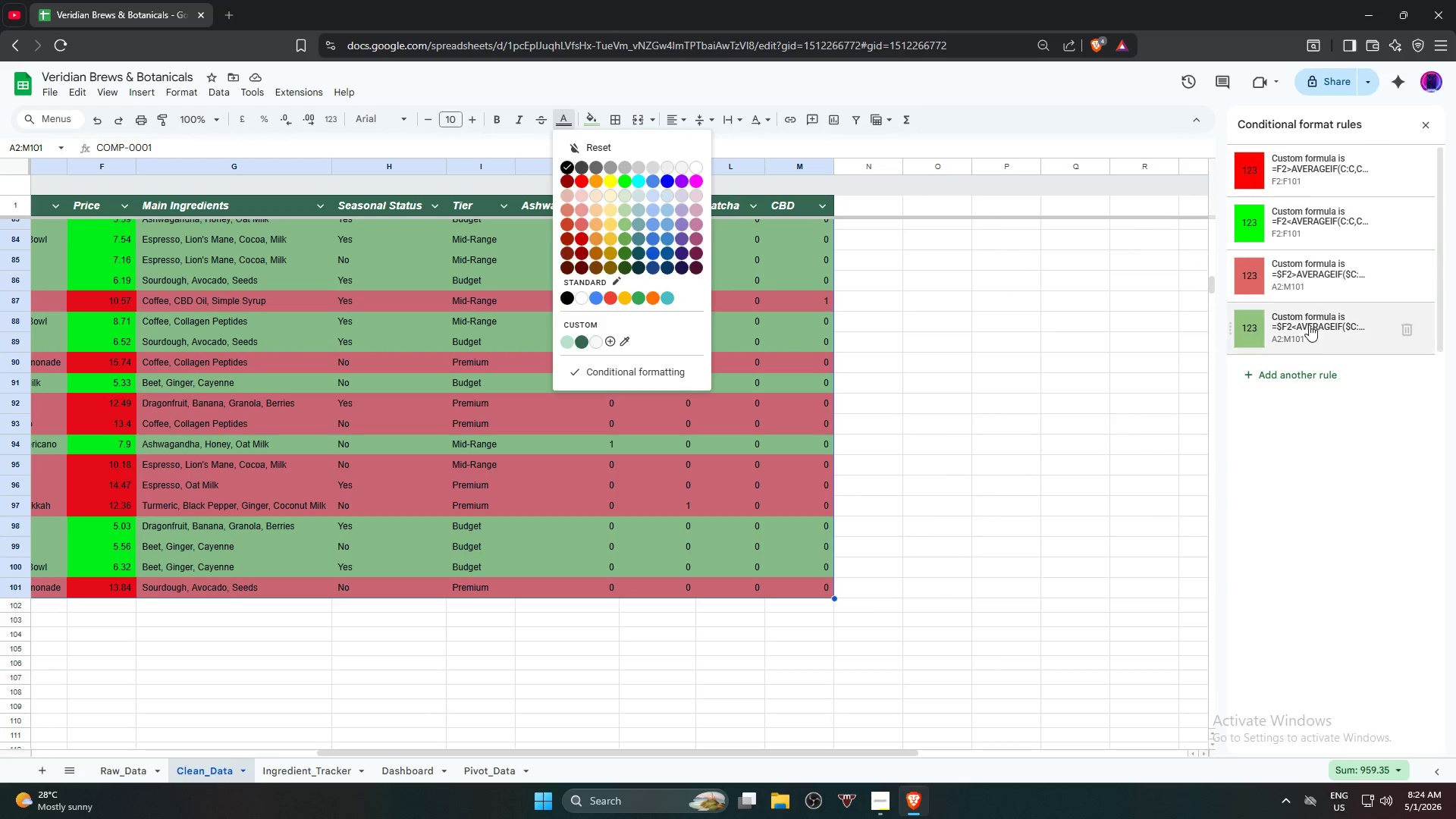 
left_click([1333, 281])
 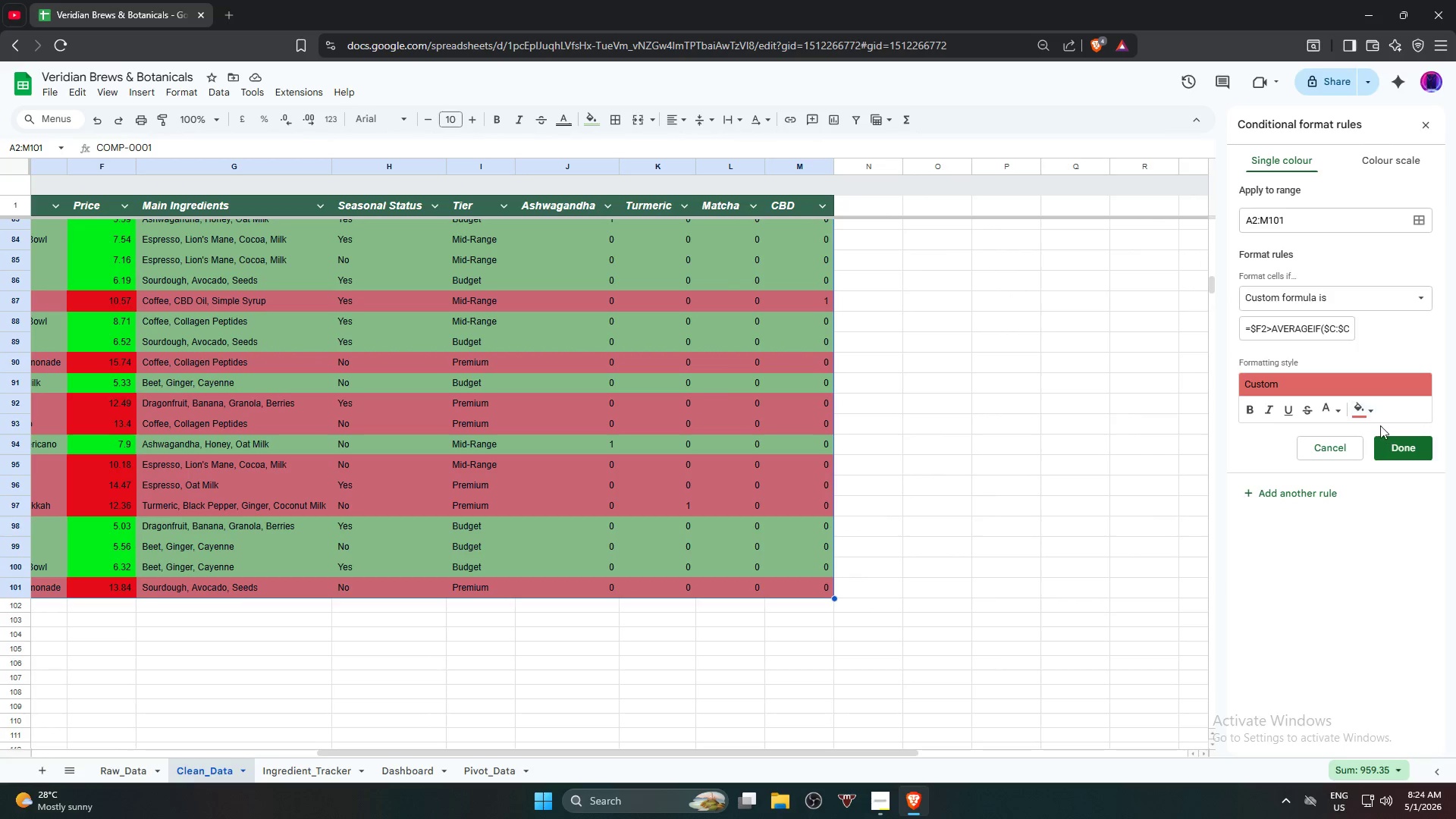 
left_click([1365, 410])
 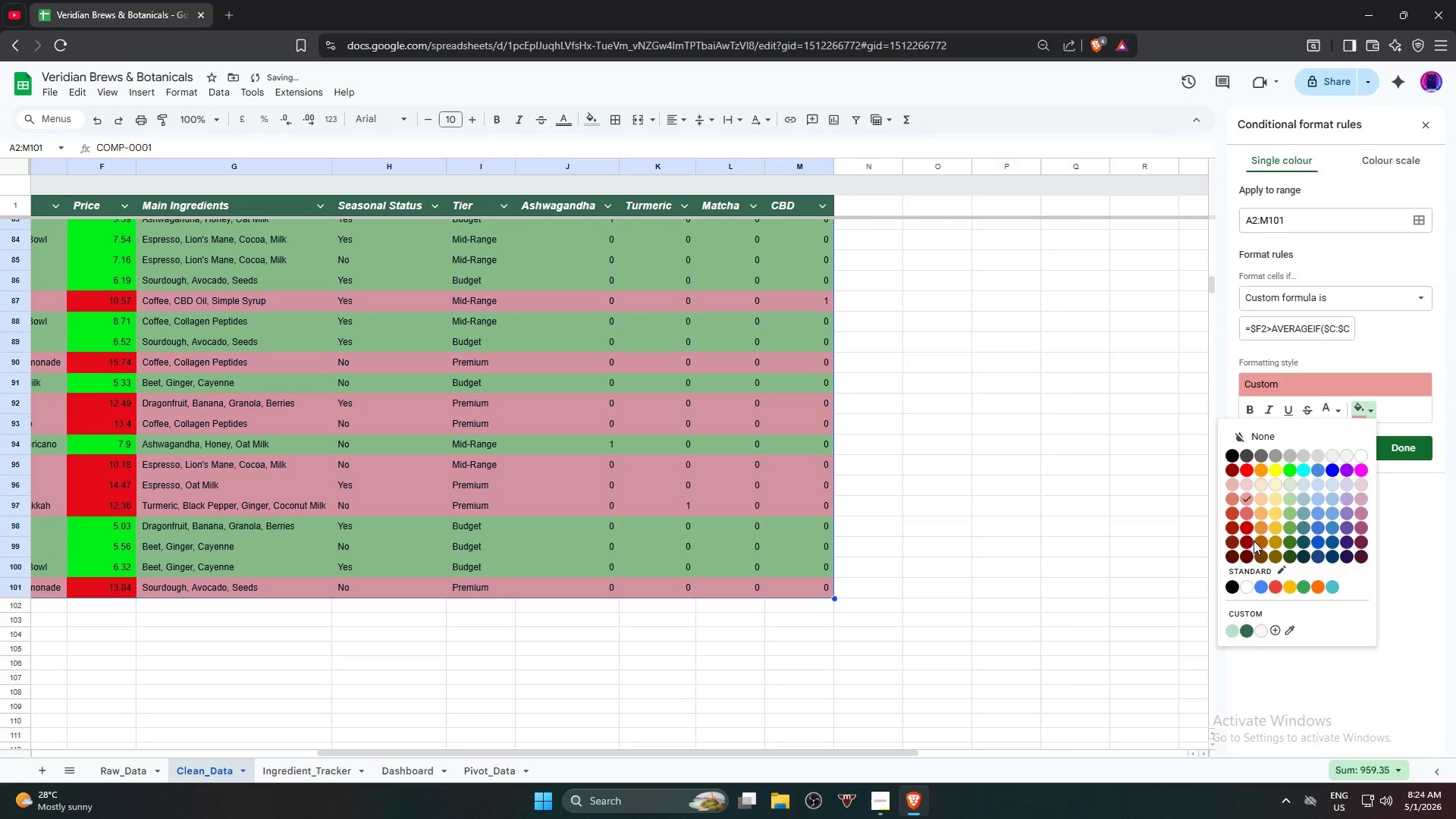 
wait(7.81)
 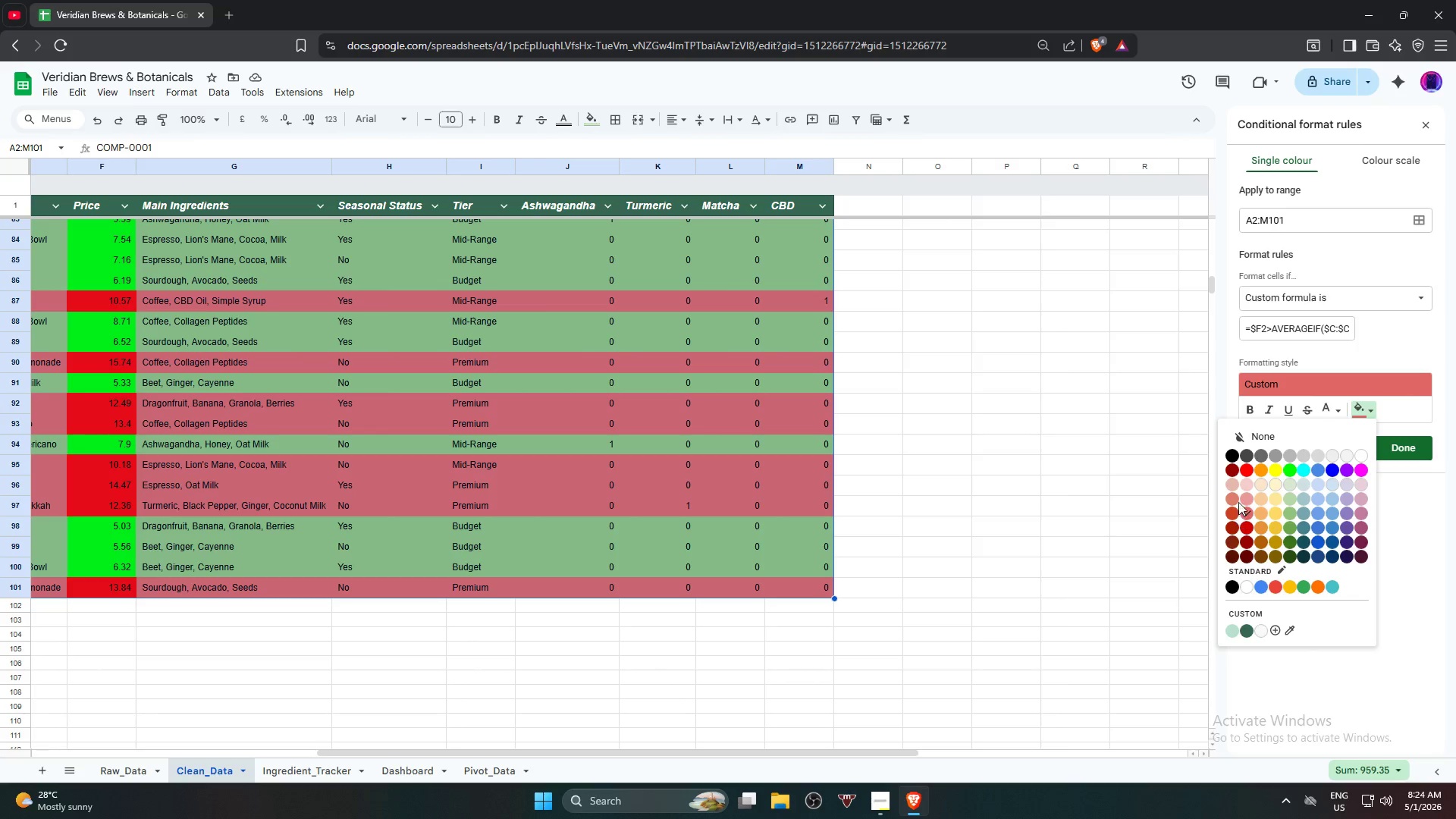 
left_click([1368, 413])
 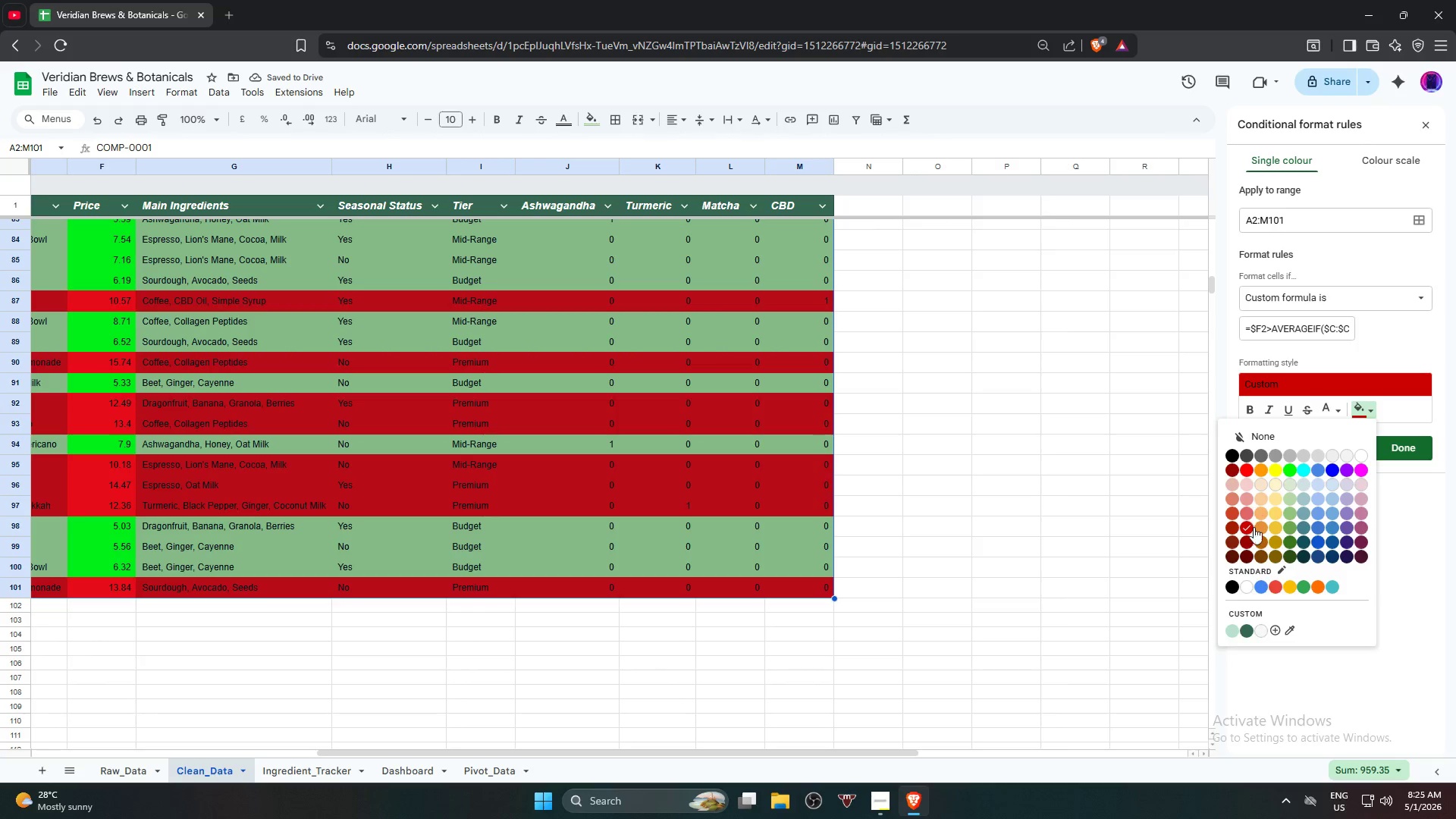 
wait(6.11)
 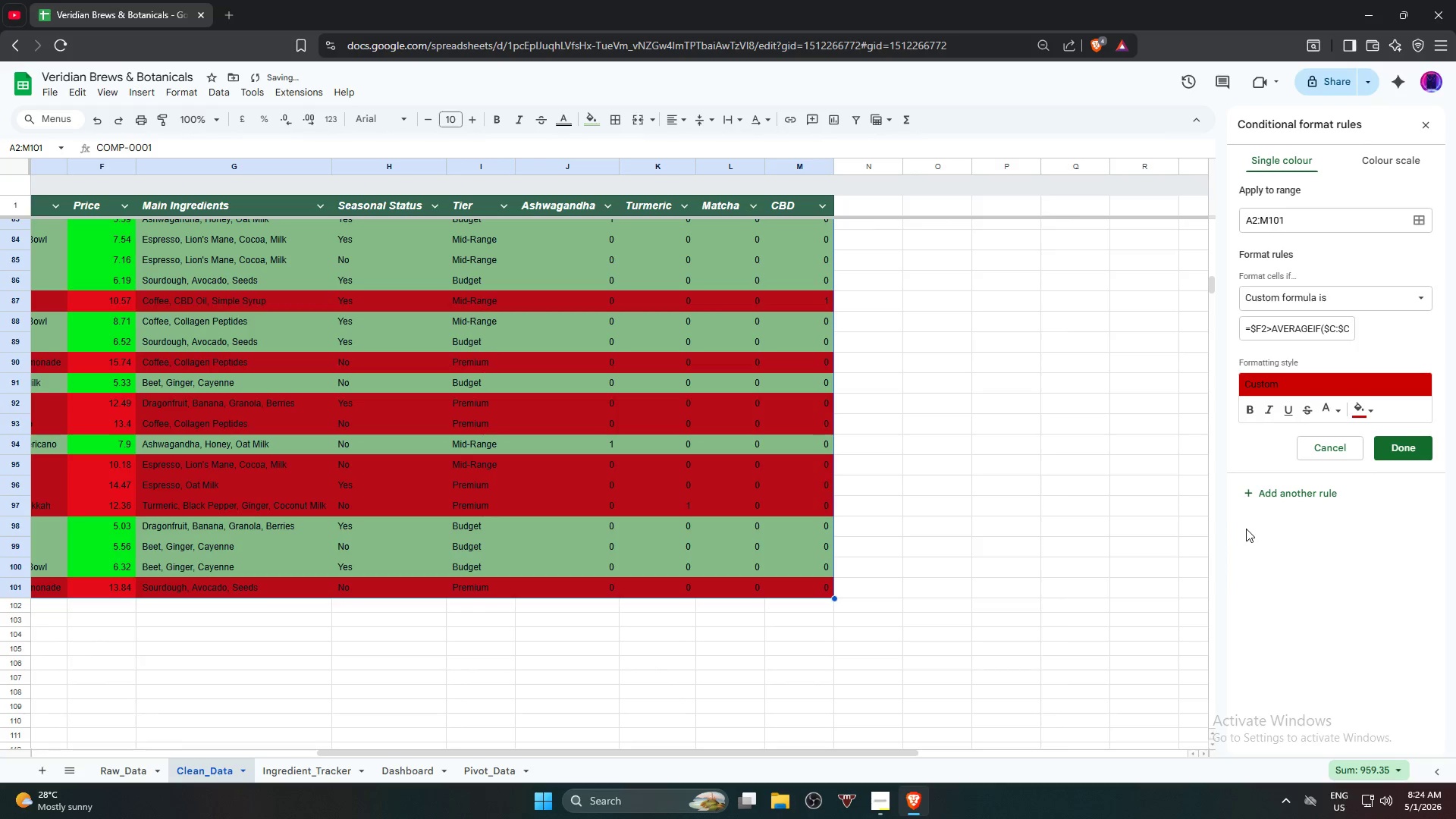 
left_click([1403, 452])
 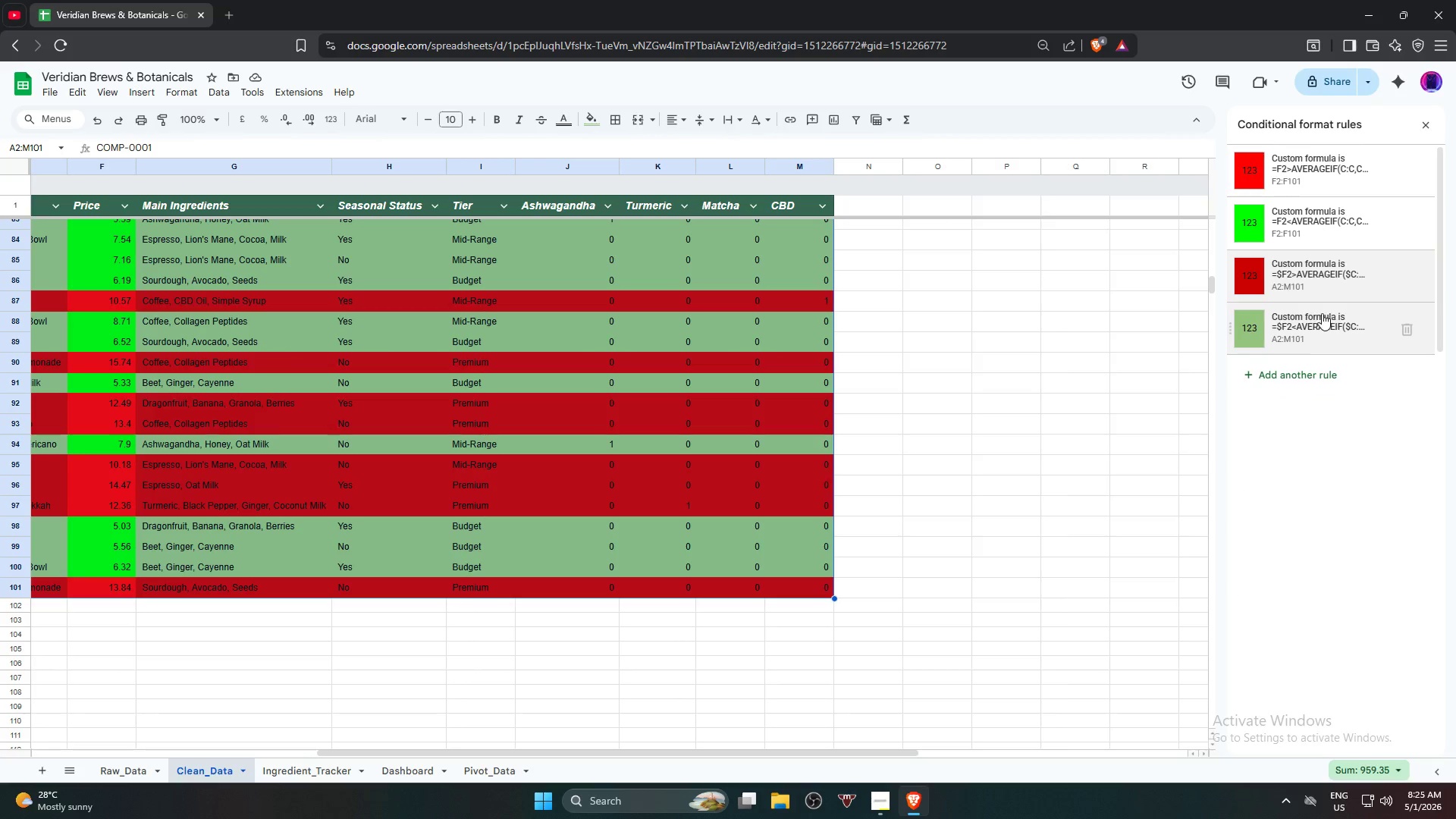 
left_click([1305, 337])
 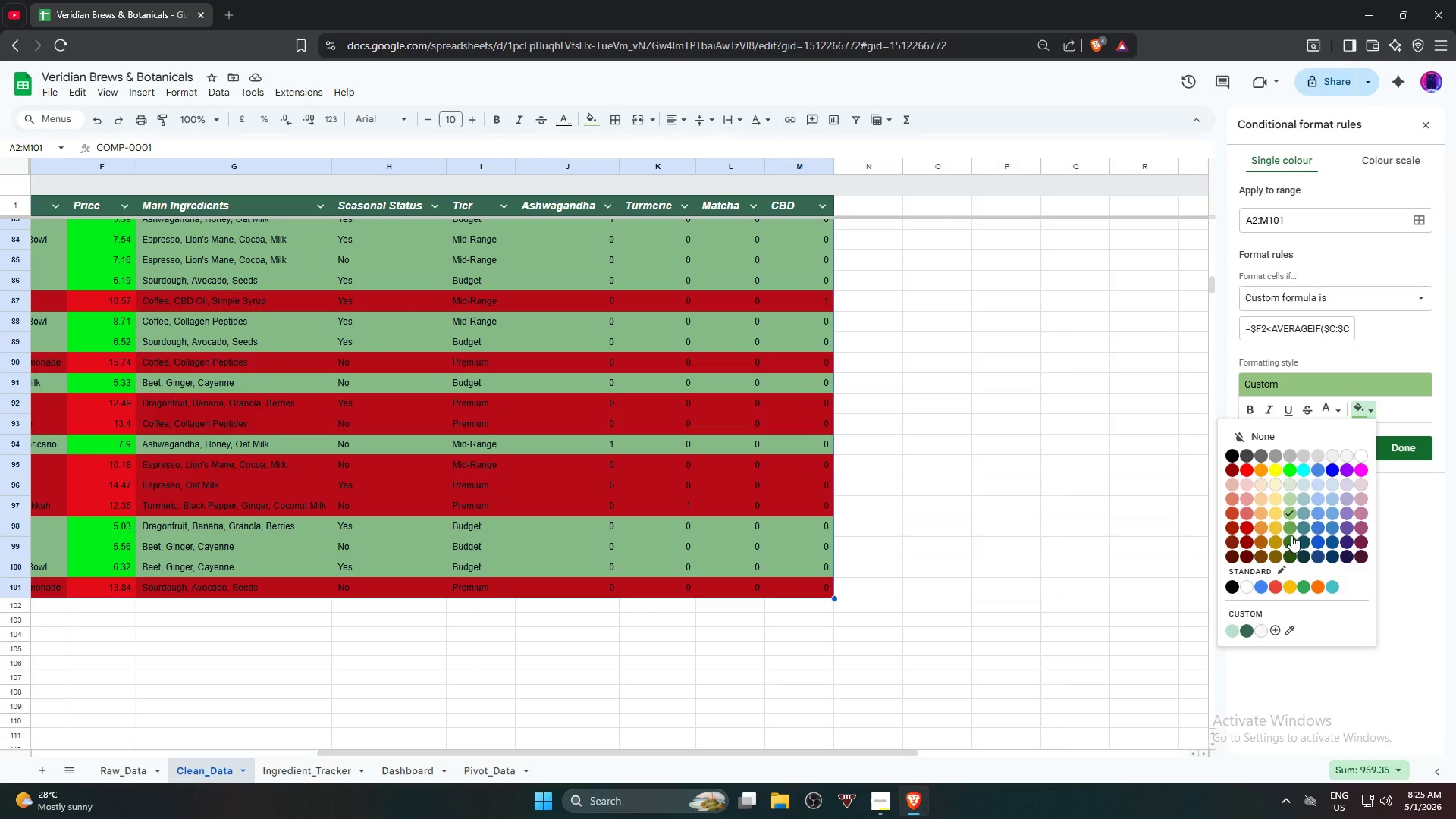 
left_click([1291, 539])
 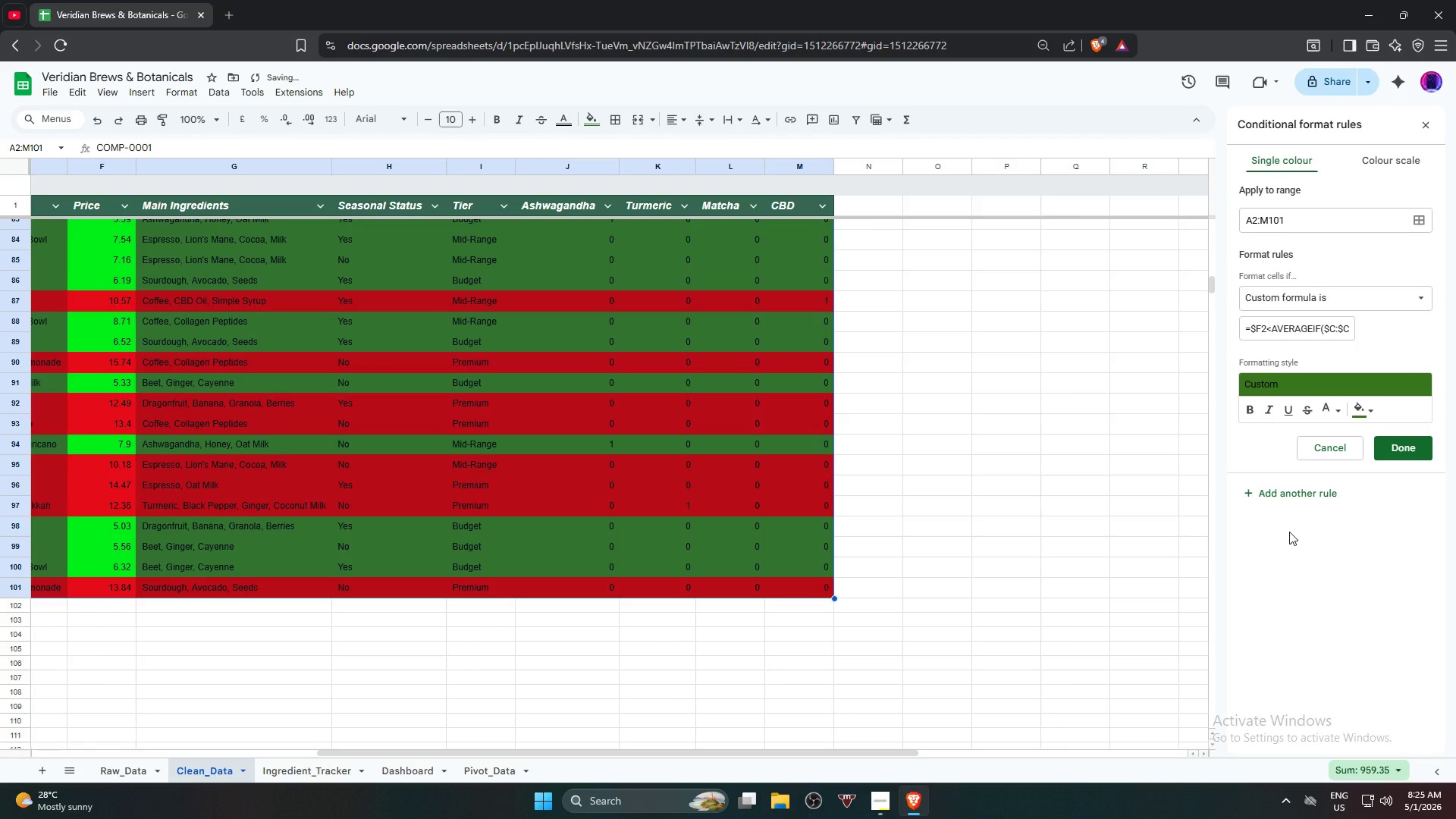 
left_click([1362, 419])
 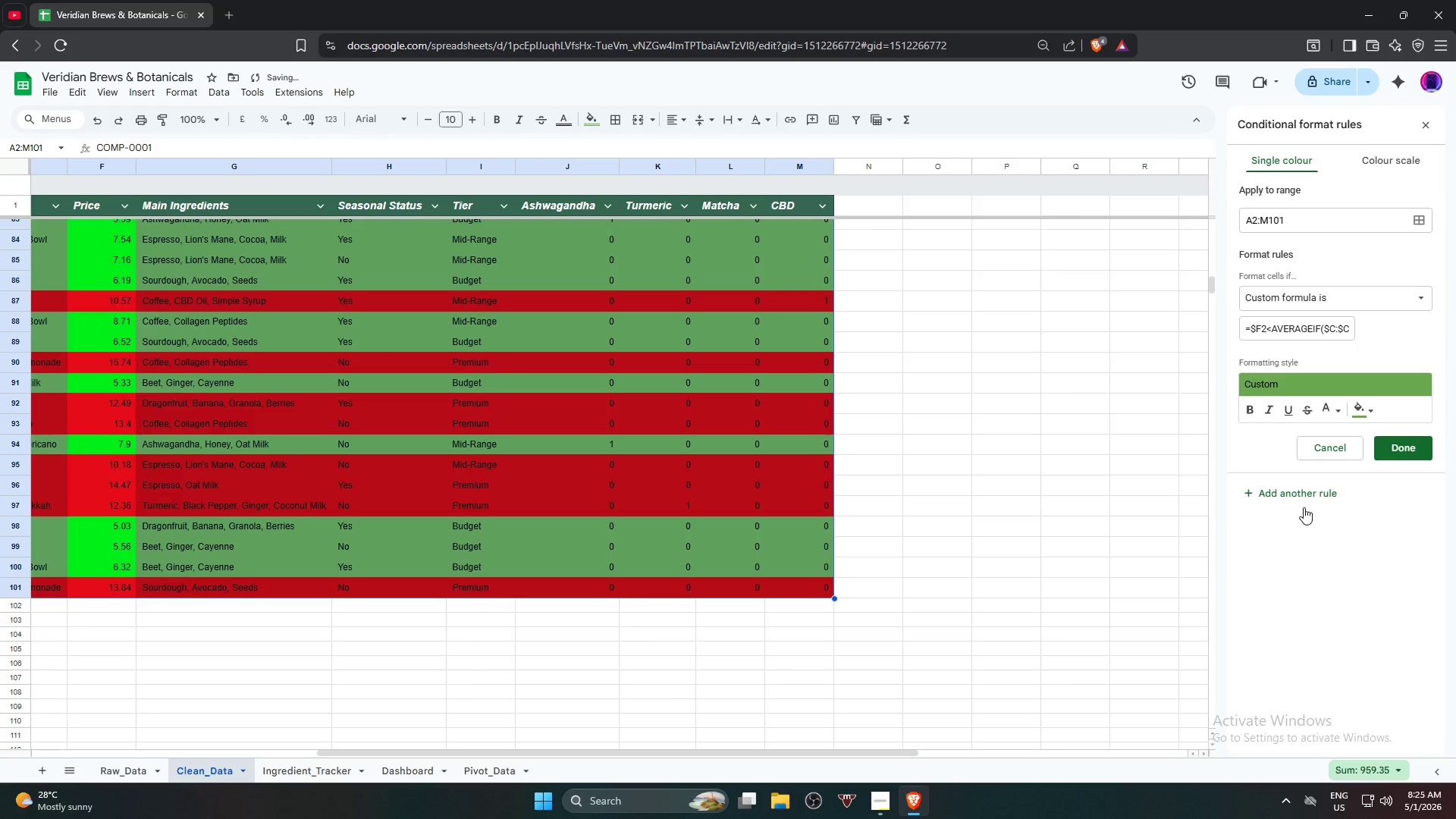 
left_click([1398, 453])
 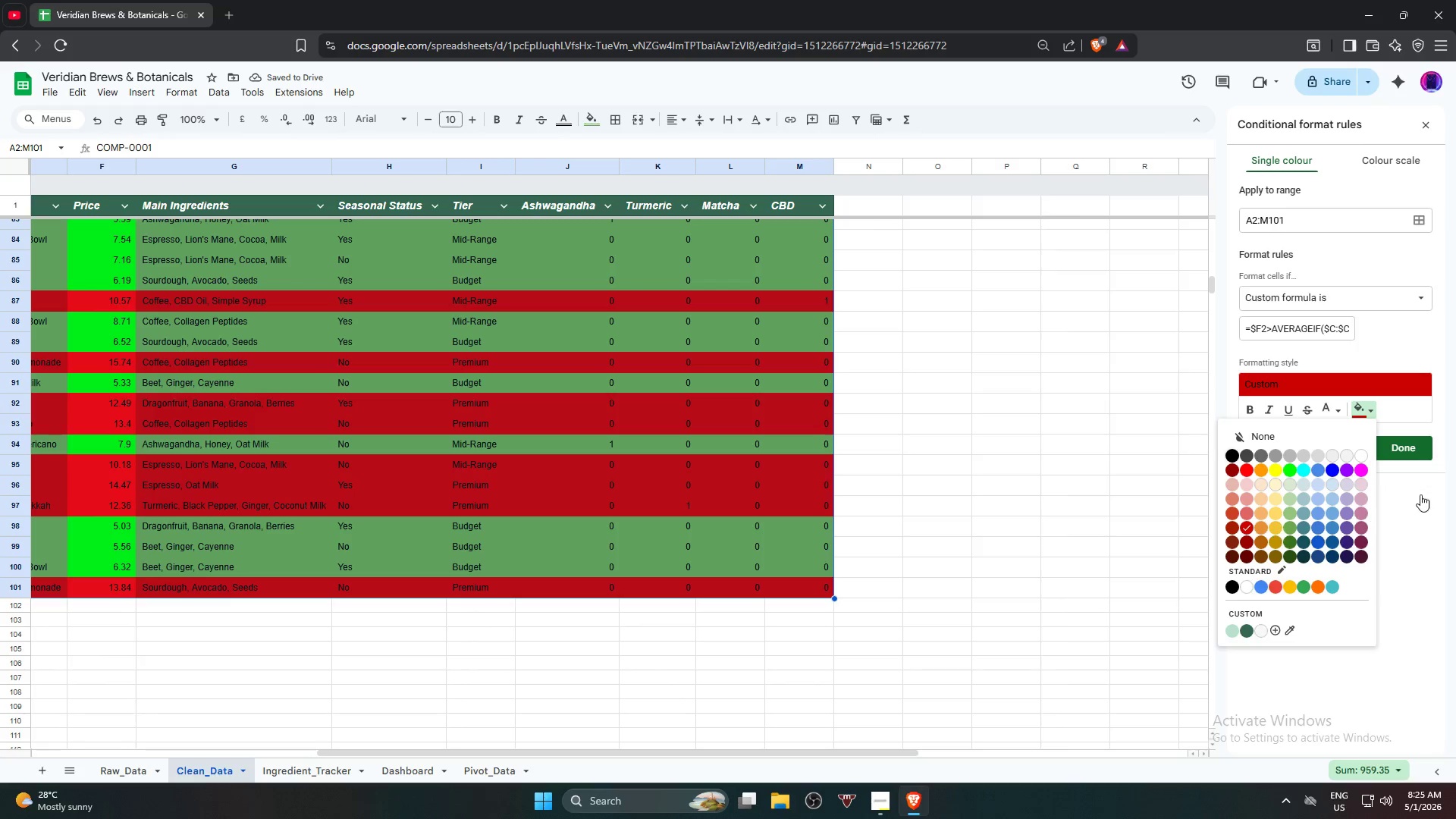 
wait(5.27)
 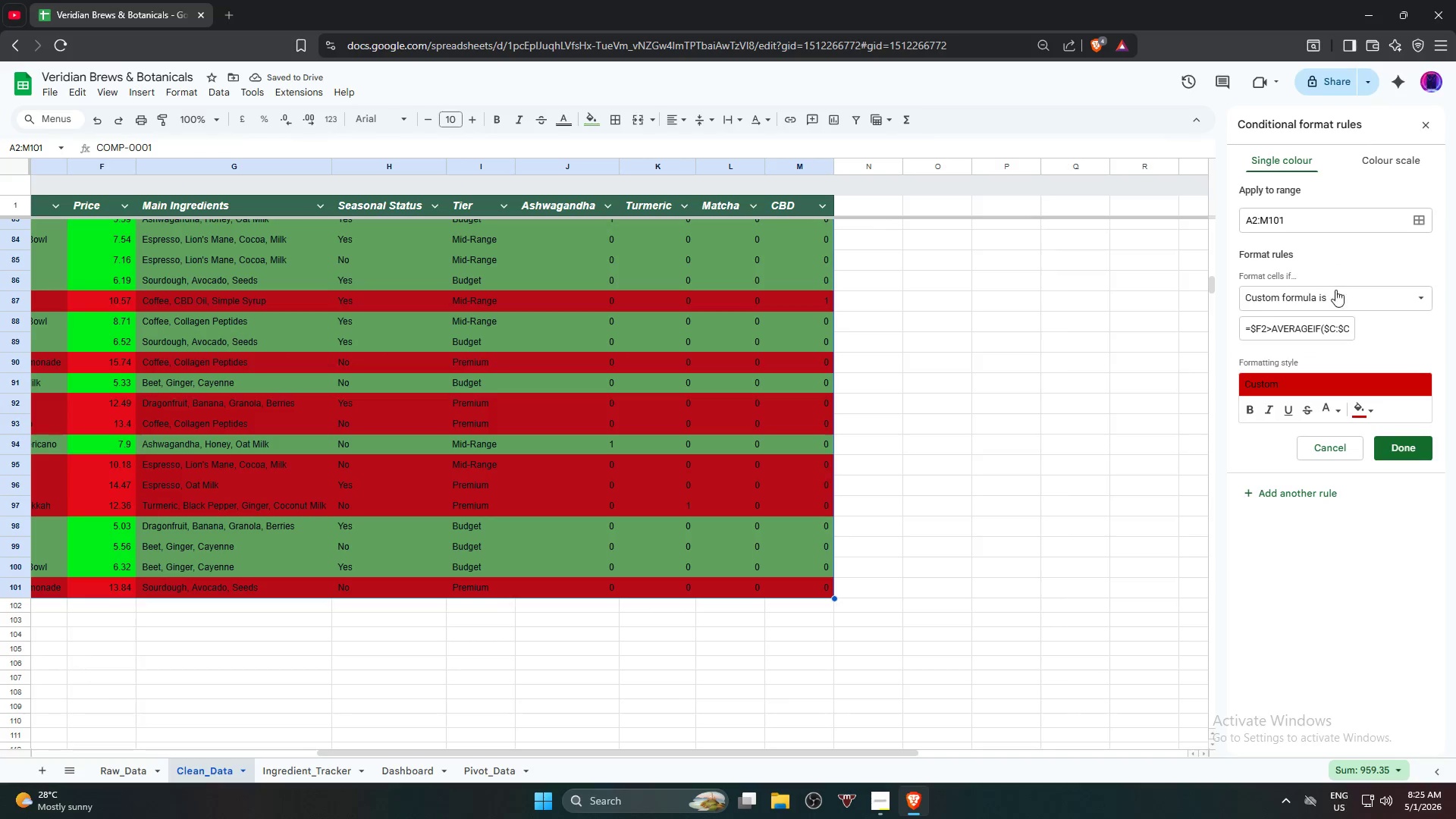 
left_click([1410, 449])
 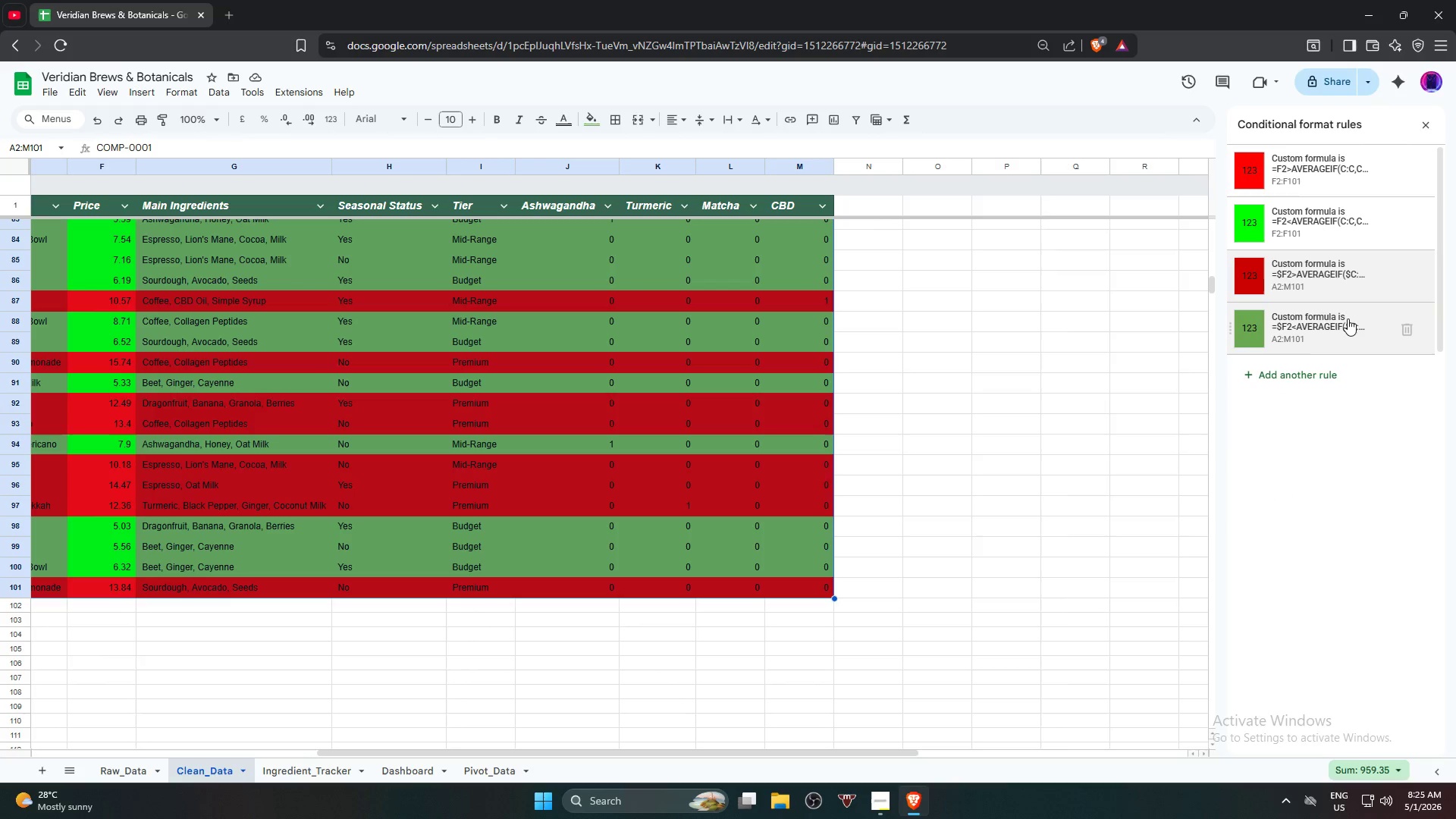 
left_click([1348, 318])
 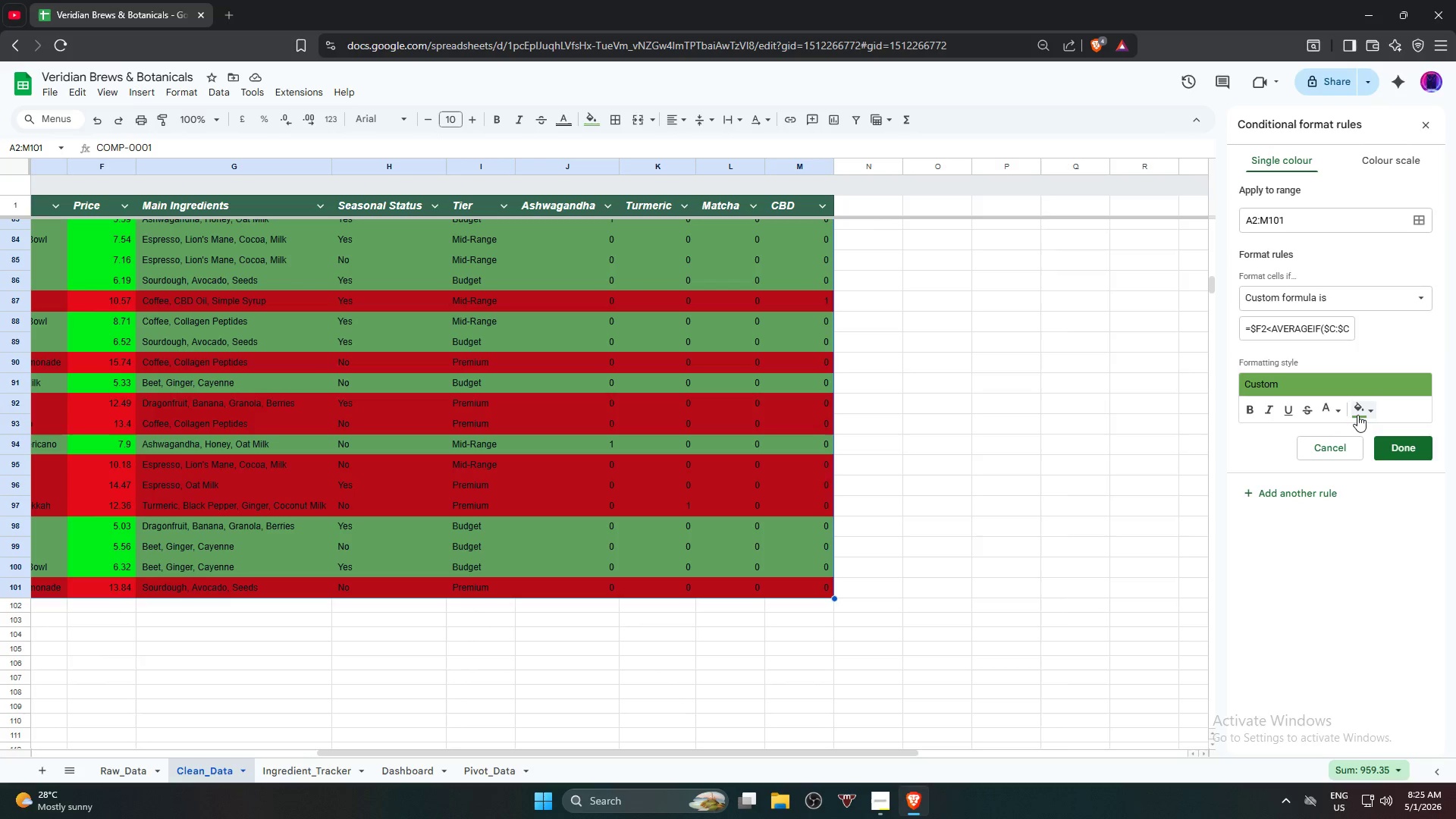 
left_click([1359, 413])
 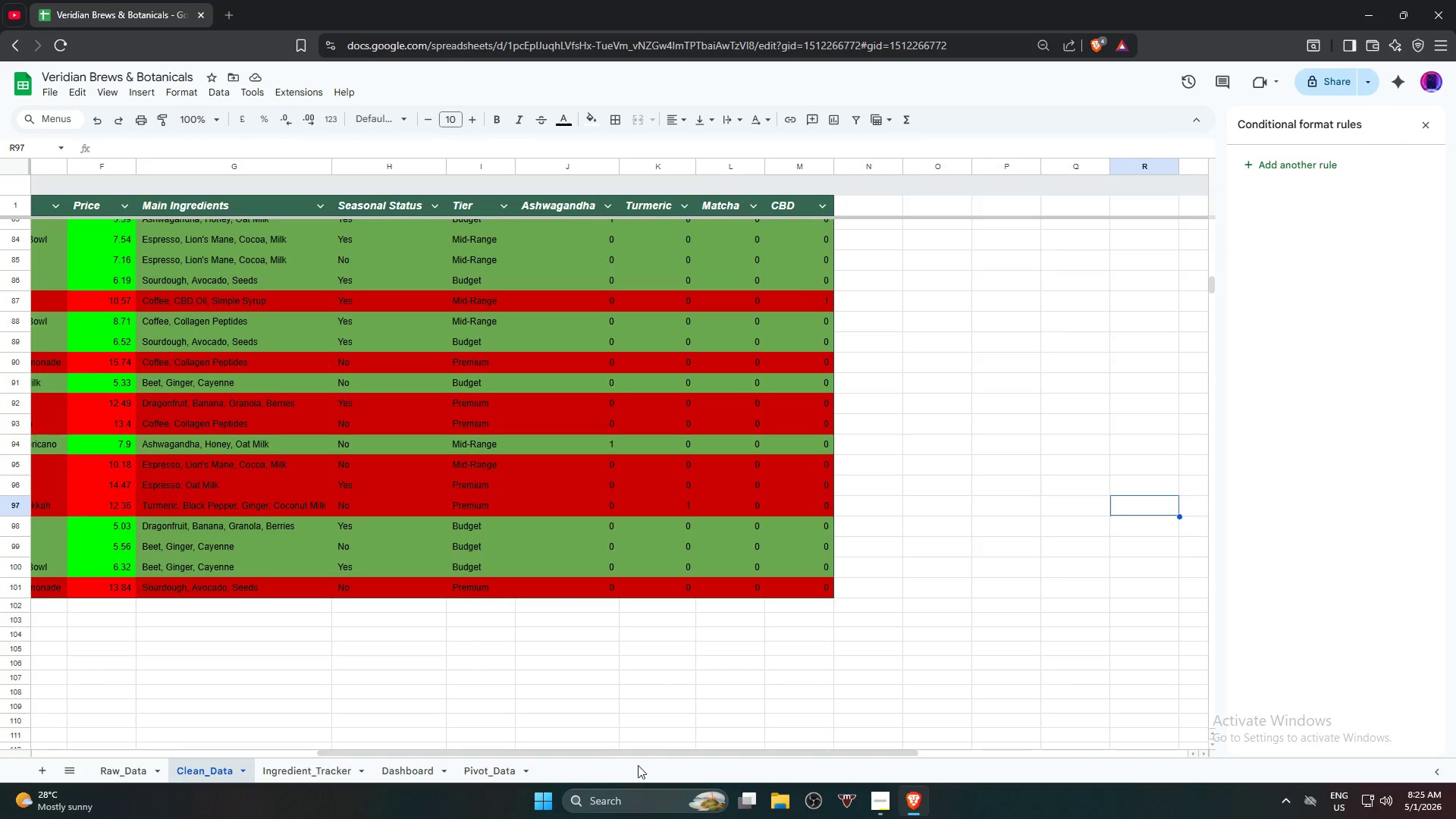 
left_click_drag(start_coordinate=[613, 754], to_coordinate=[136, 739])
 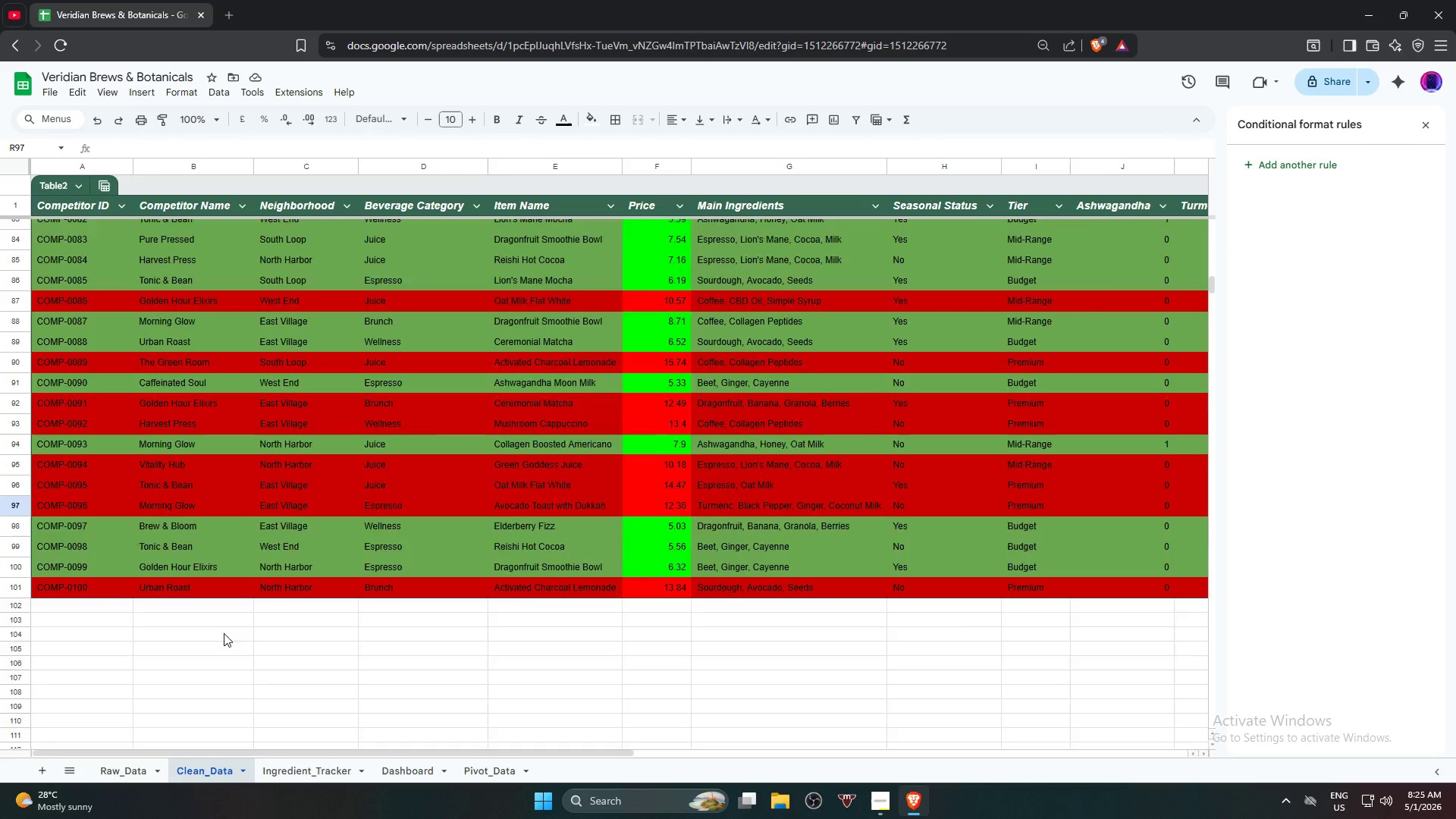 
scroll: coordinate [243, 558], scroll_direction: up, amount: 29.0
 